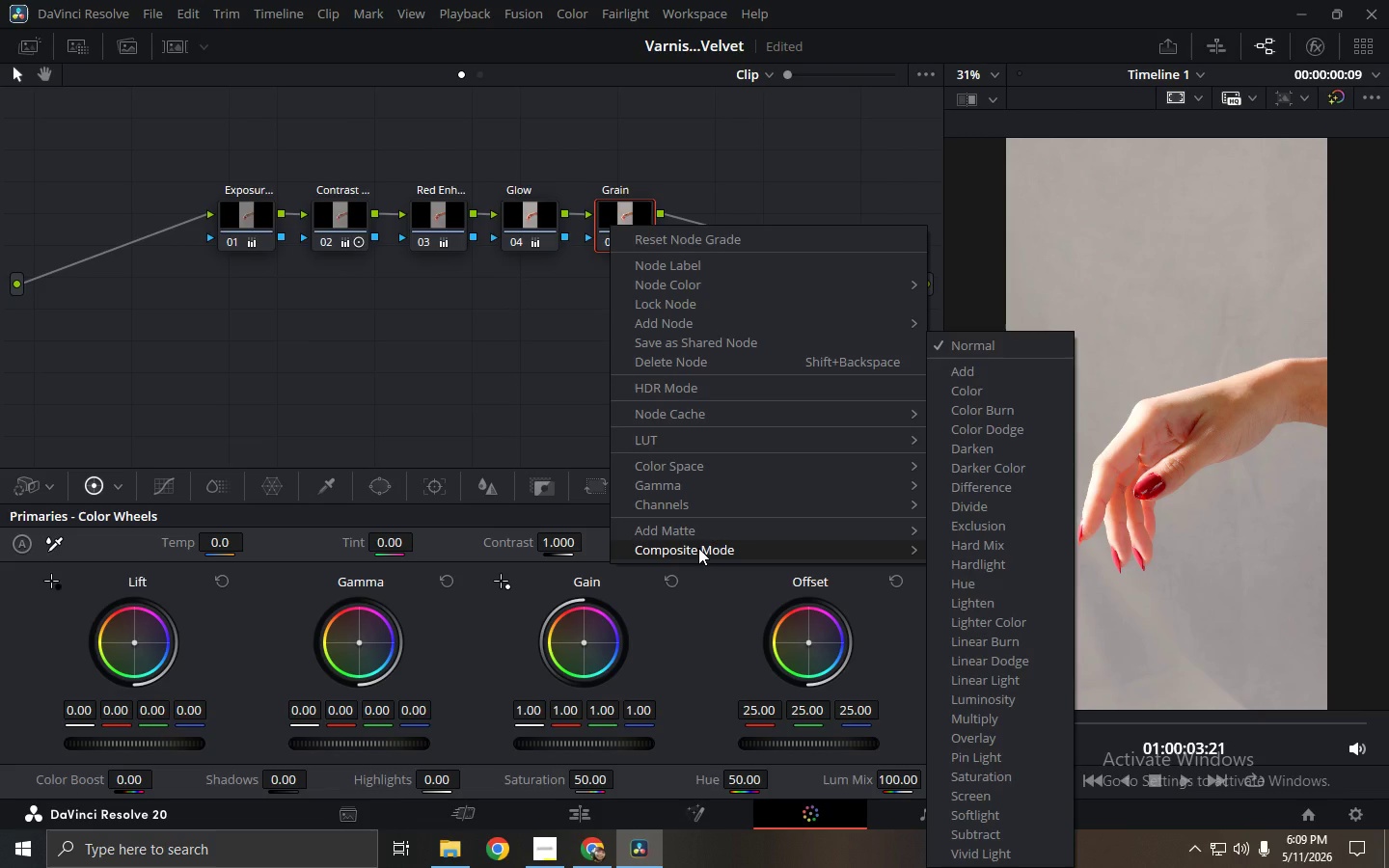 
left_click([164, 389])
 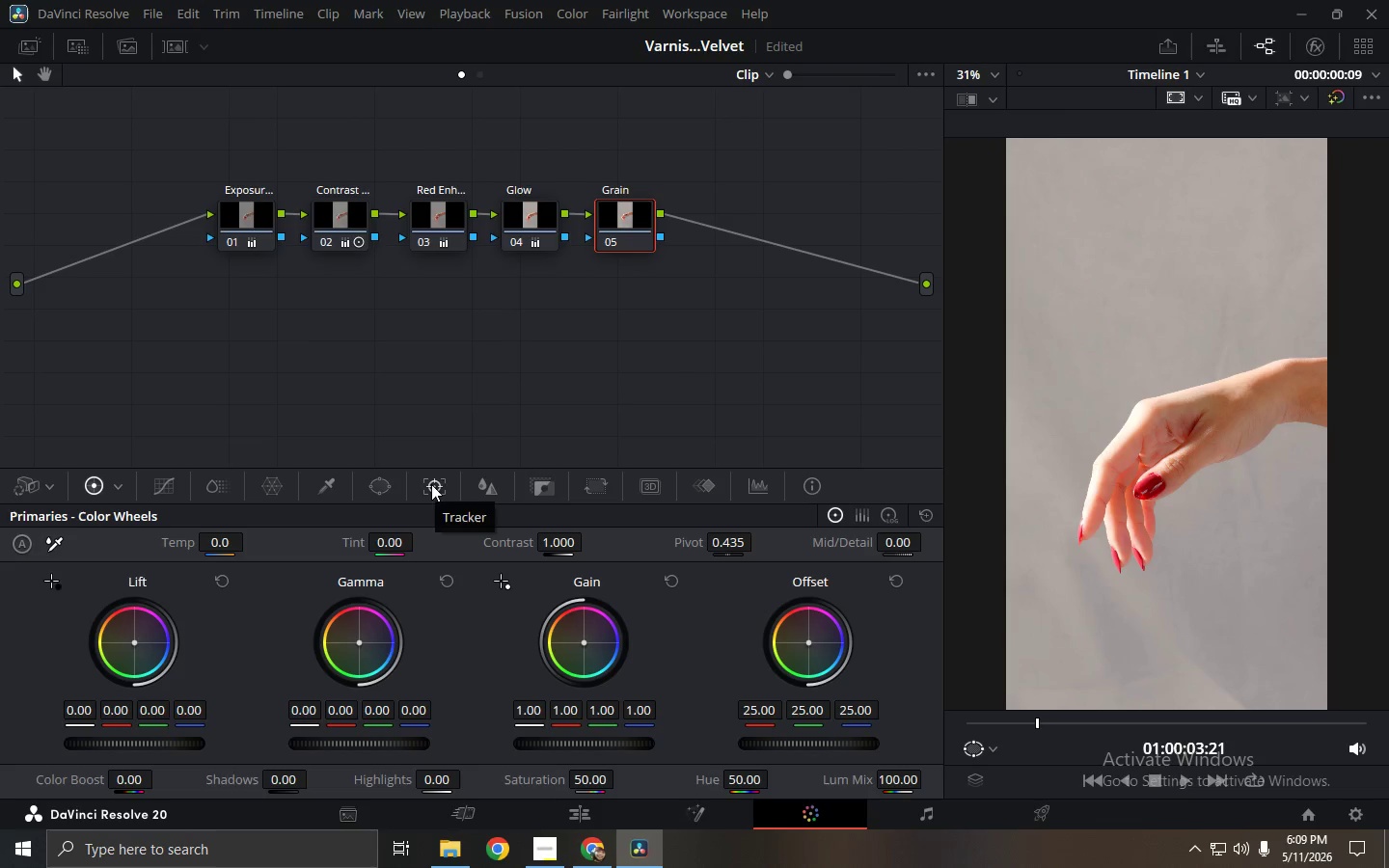 
wait(9.39)
 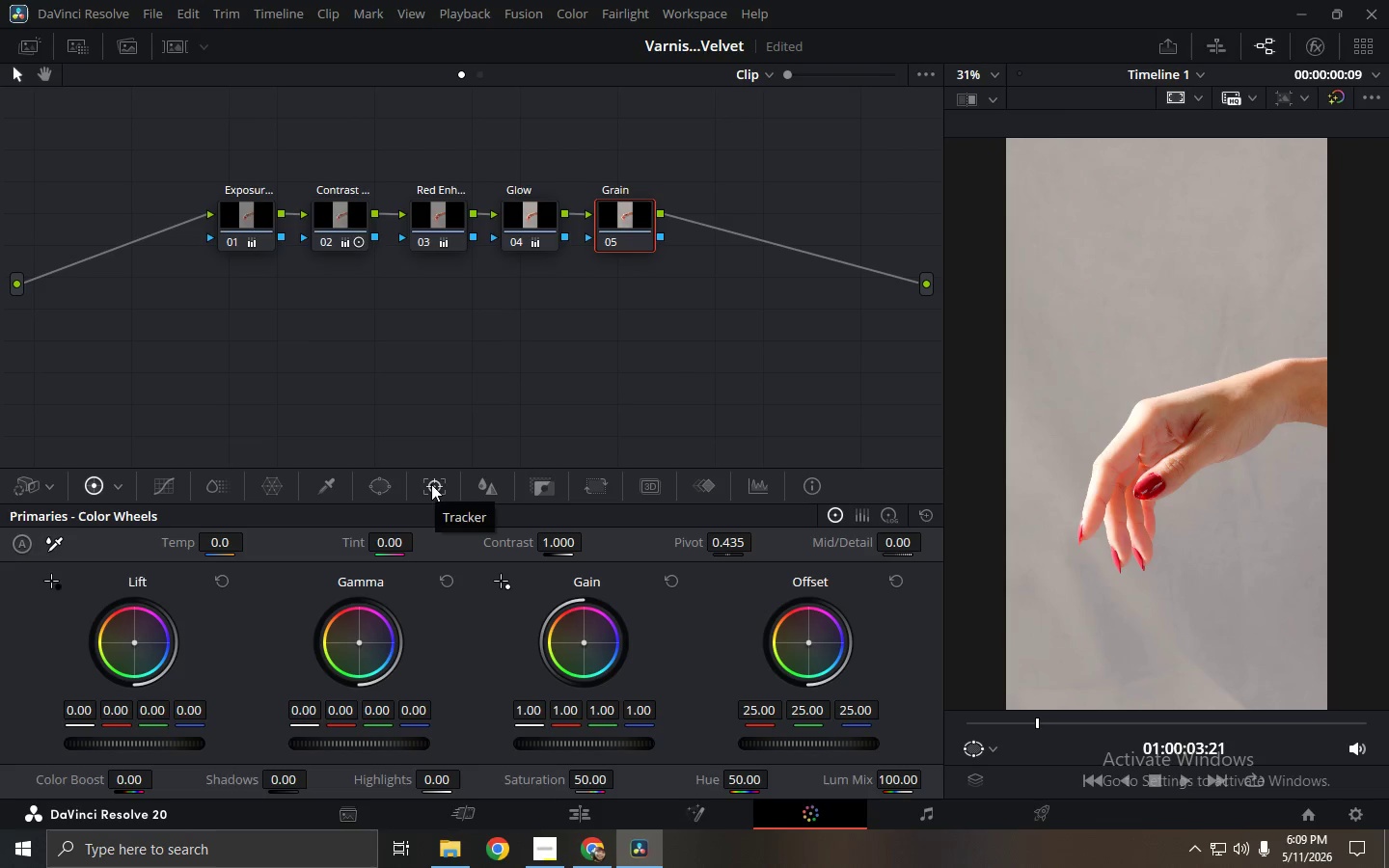 
left_click([44, 479])
 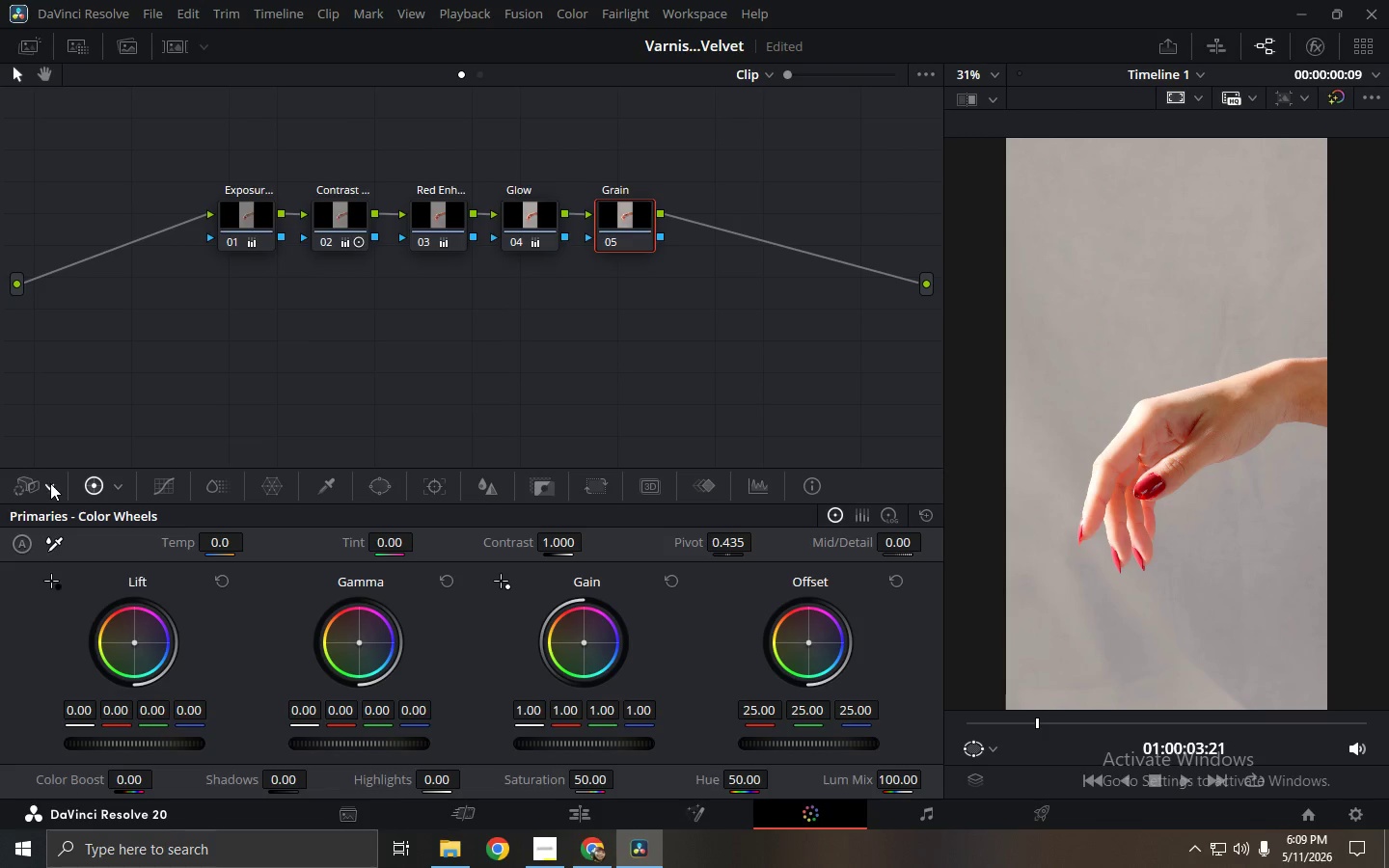 
left_click([49, 484])
 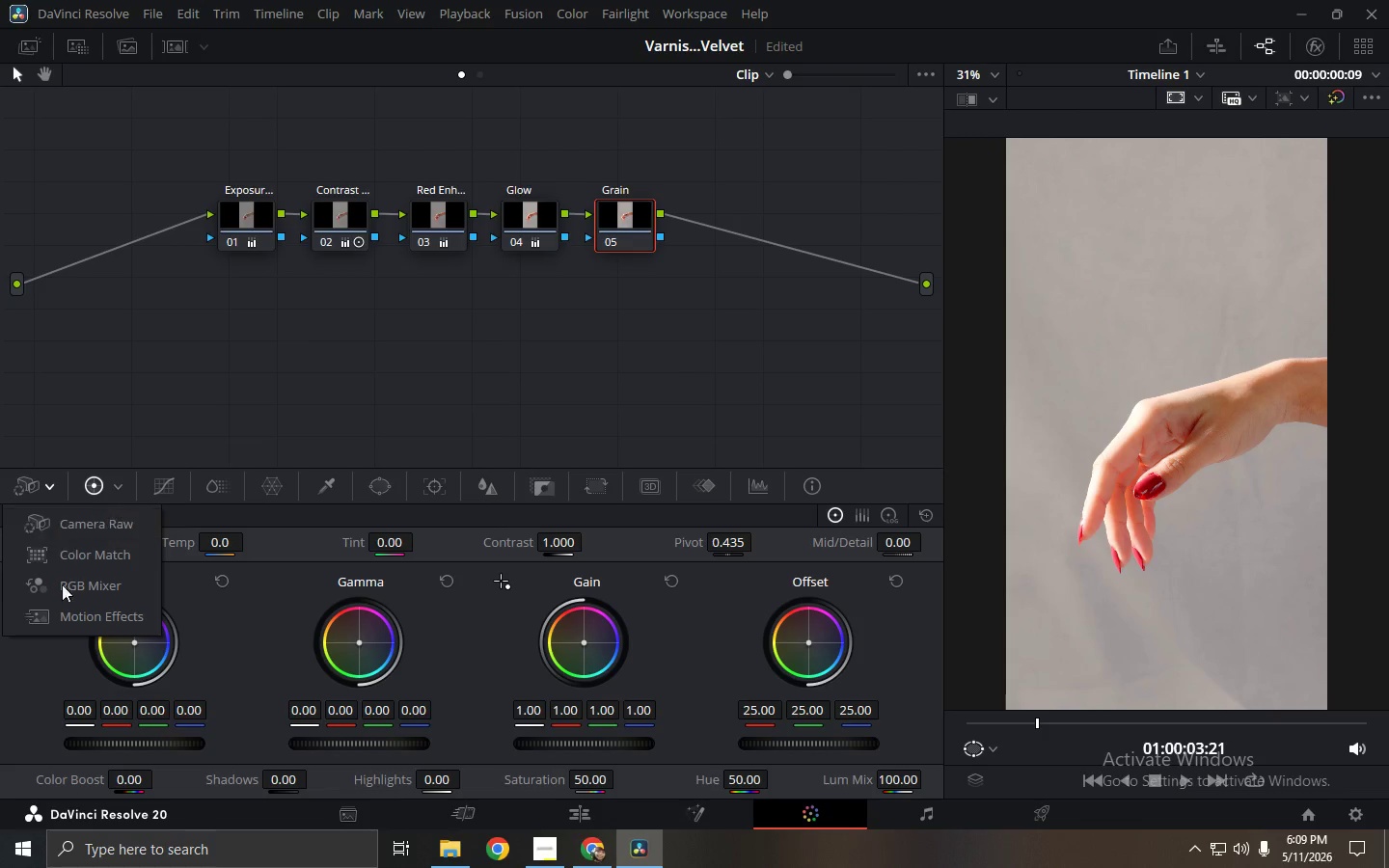 
left_click([68, 611])
 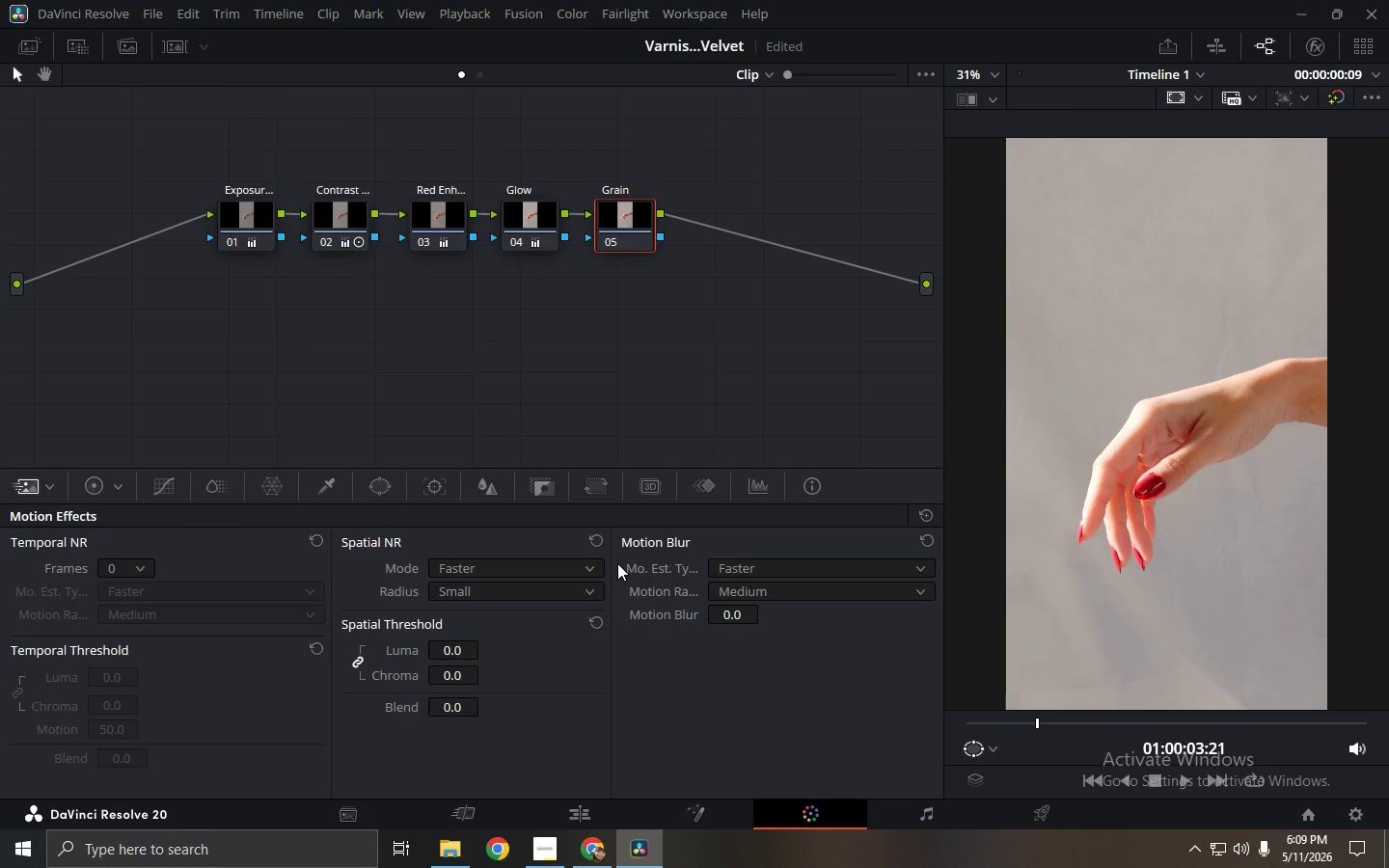 
wait(5.06)
 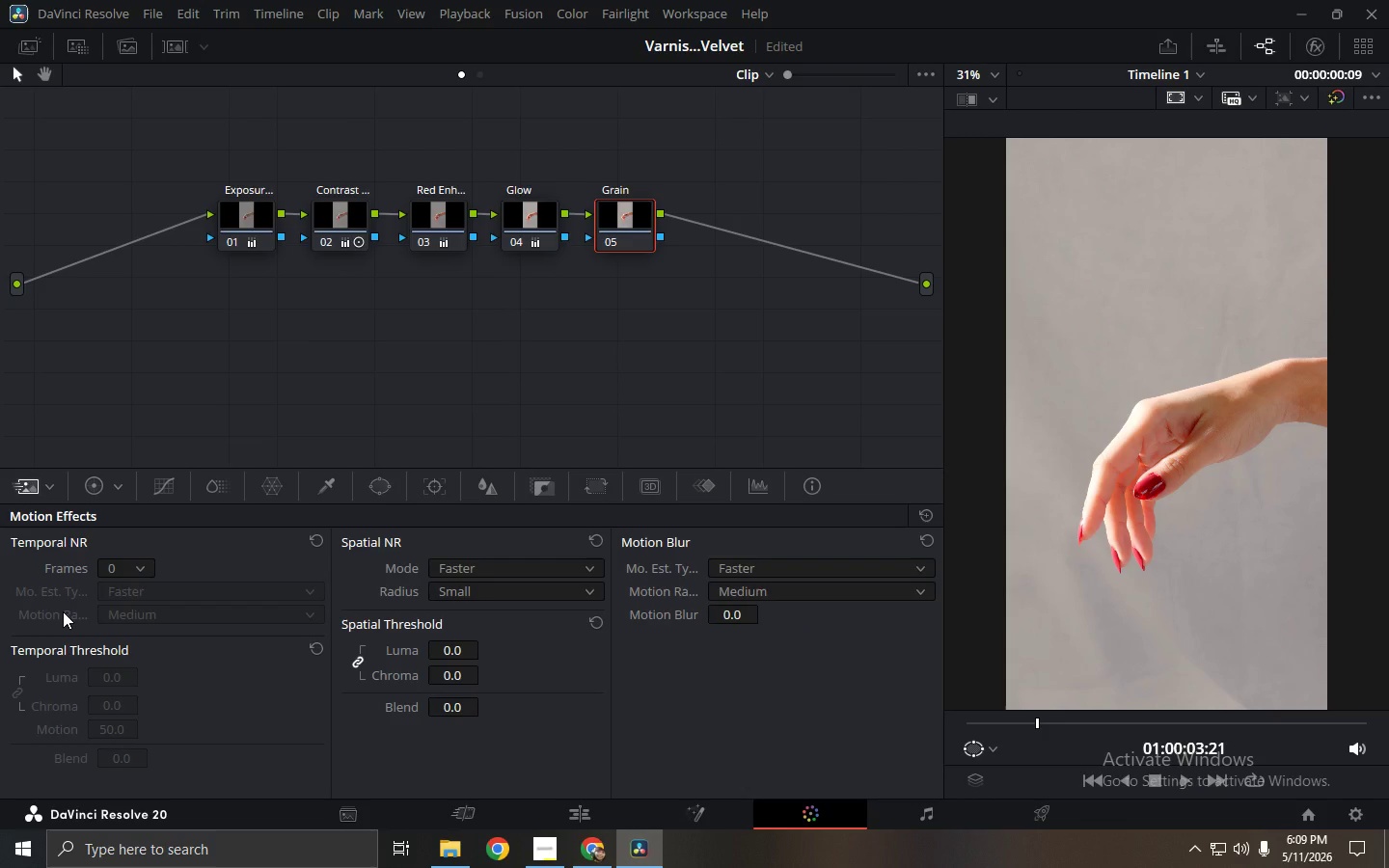 
left_click([814, 566])
 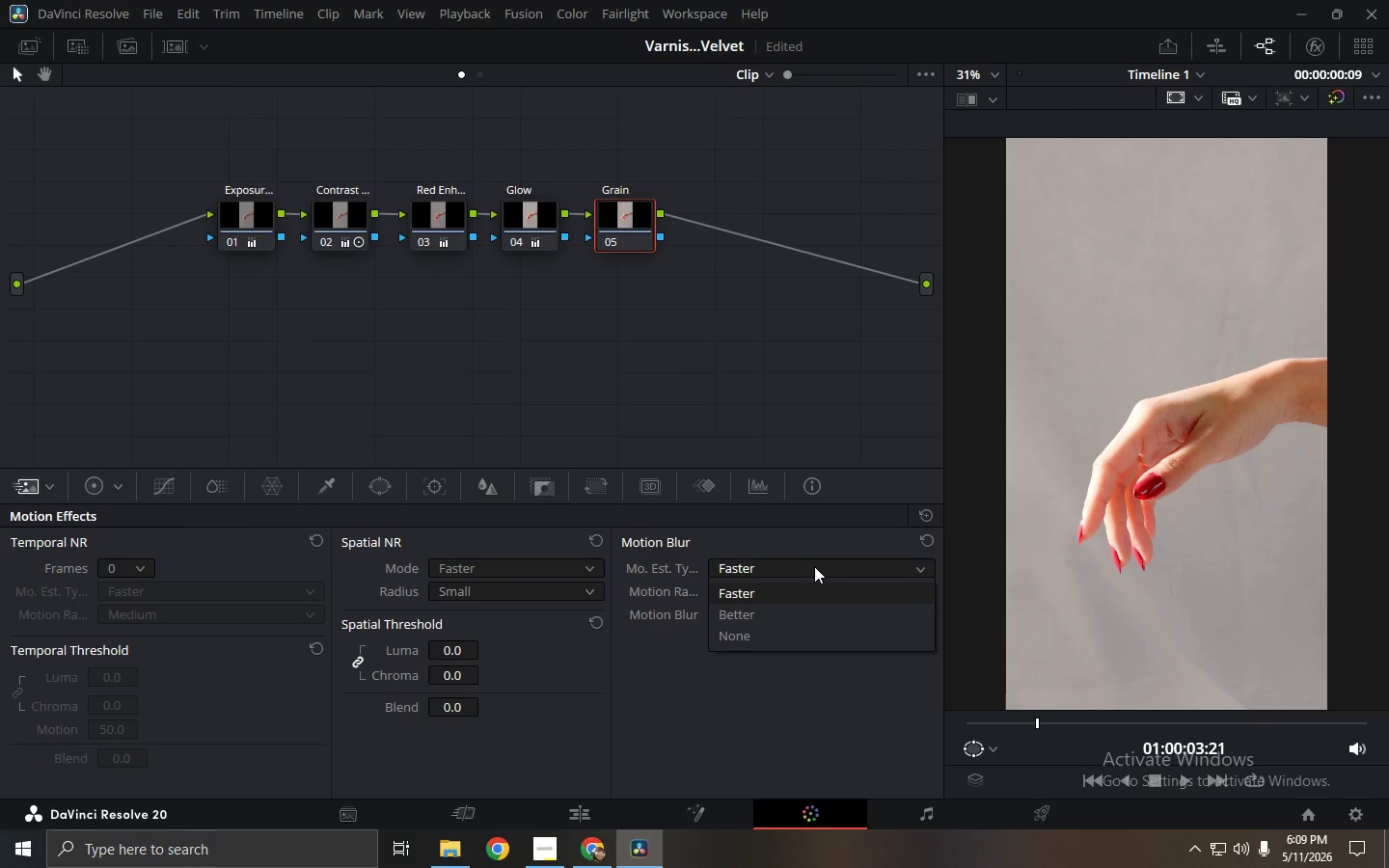 
left_click([814, 566])
 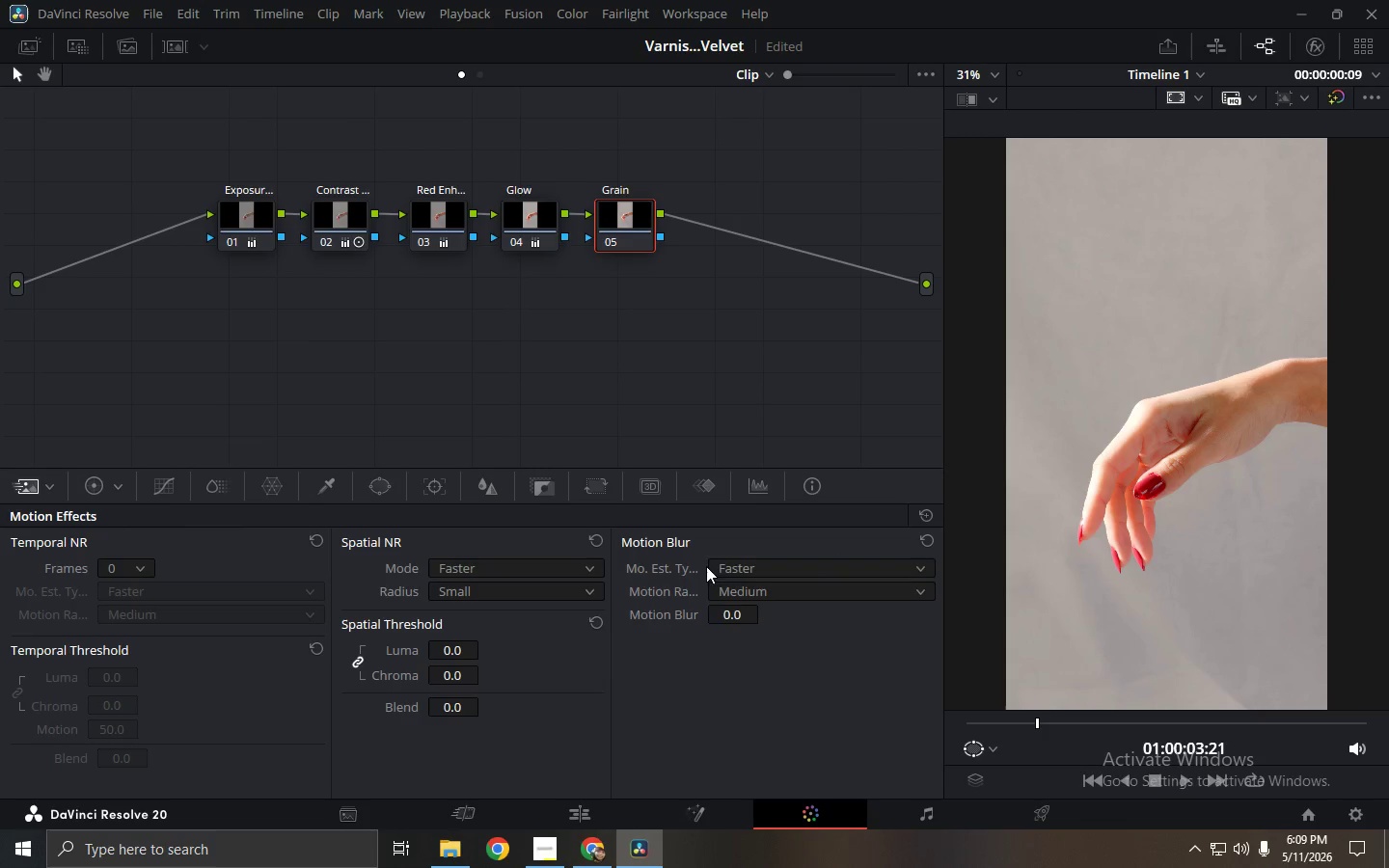 
left_click([47, 489])
 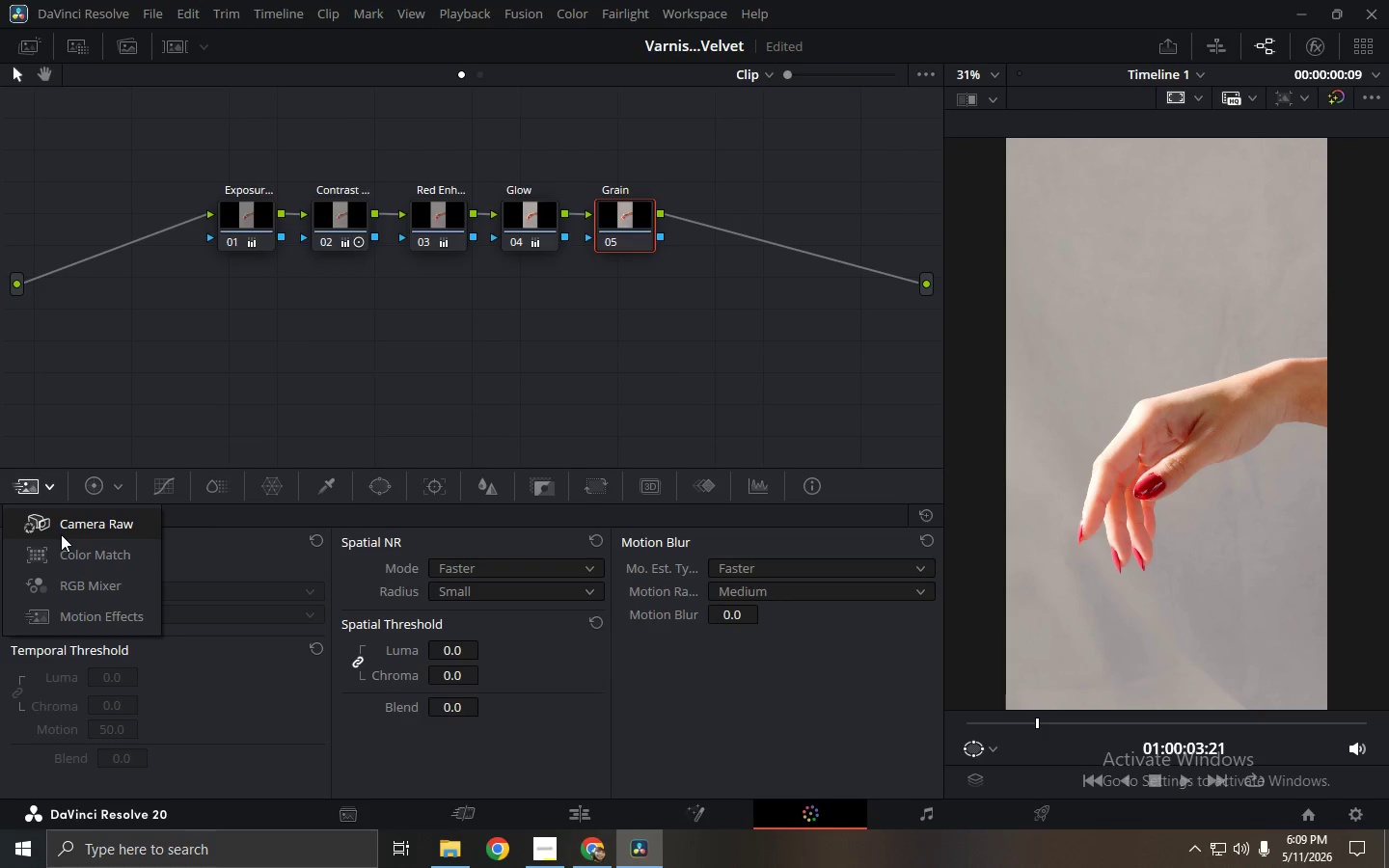 
left_click([61, 534])
 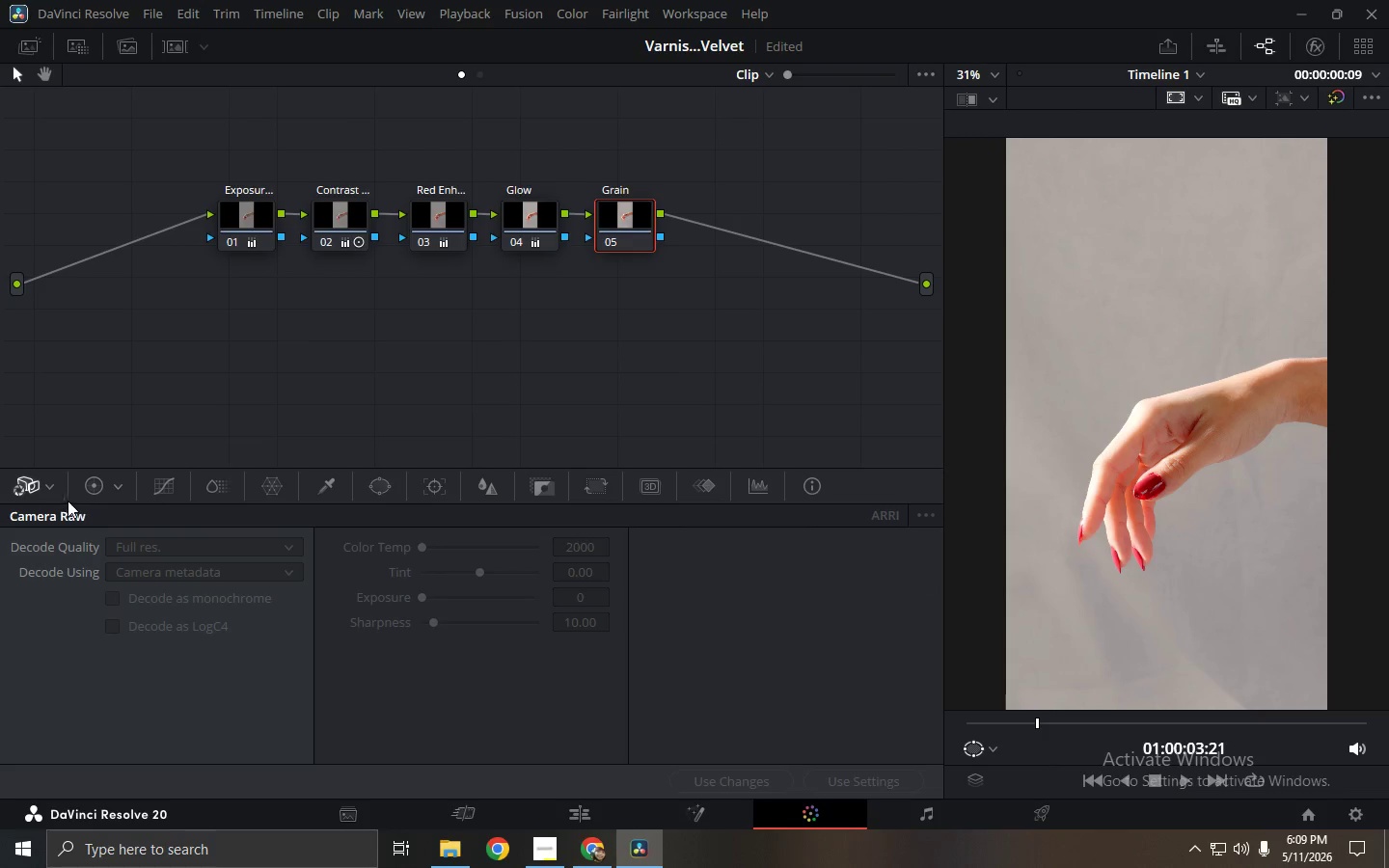 
double_click([105, 493])
 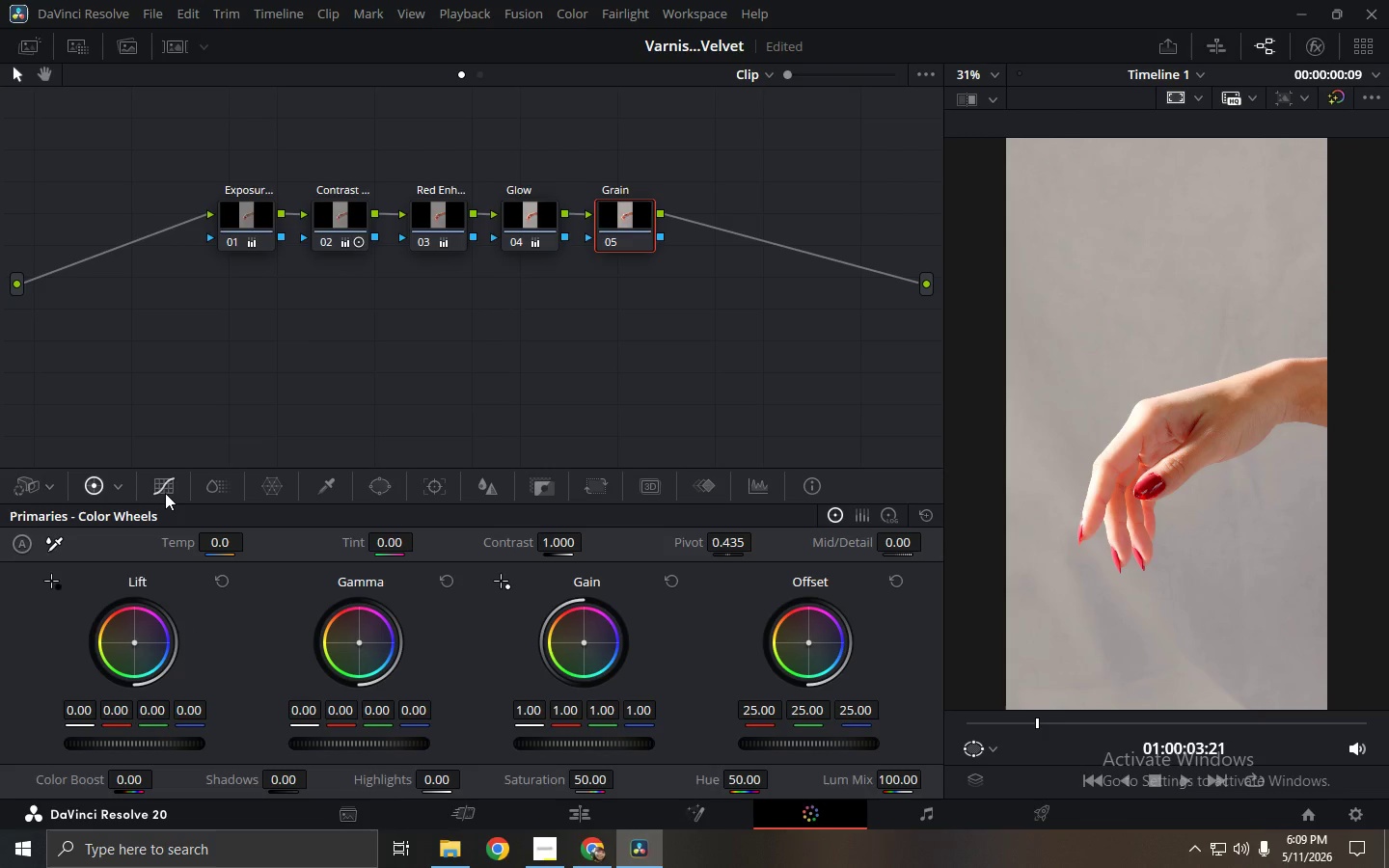 
left_click([165, 493])
 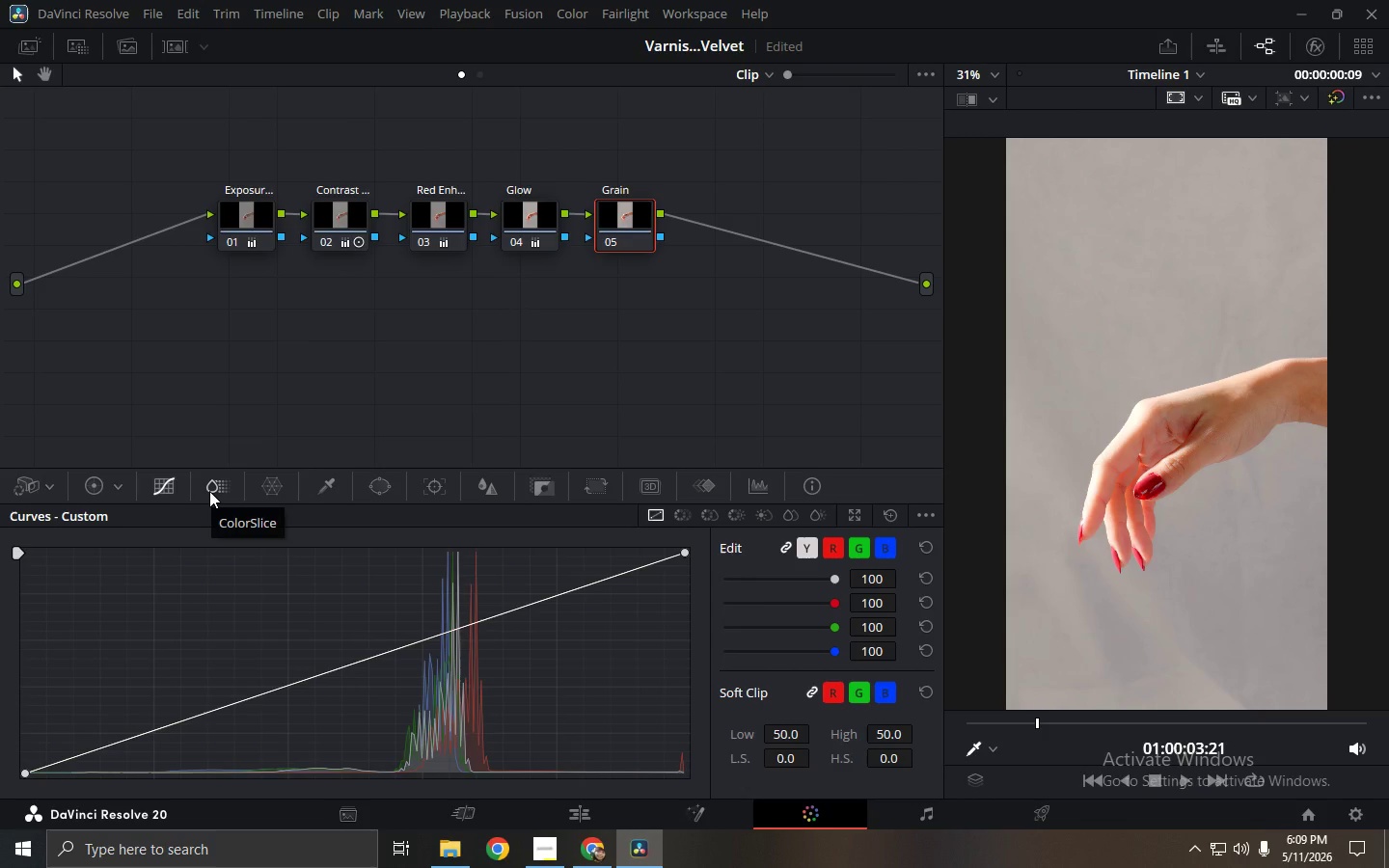 
left_click([209, 491])
 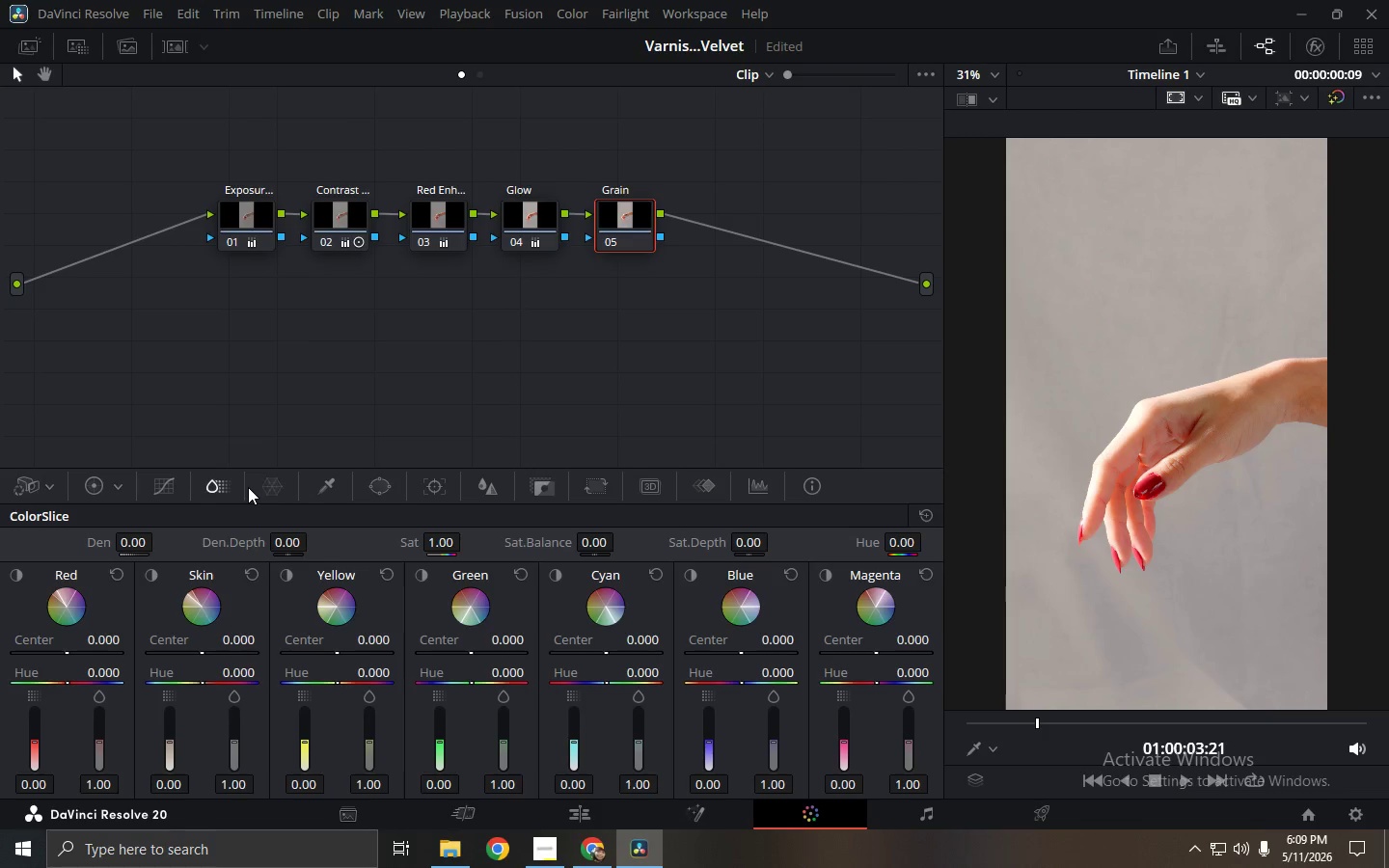 
left_click([273, 484])
 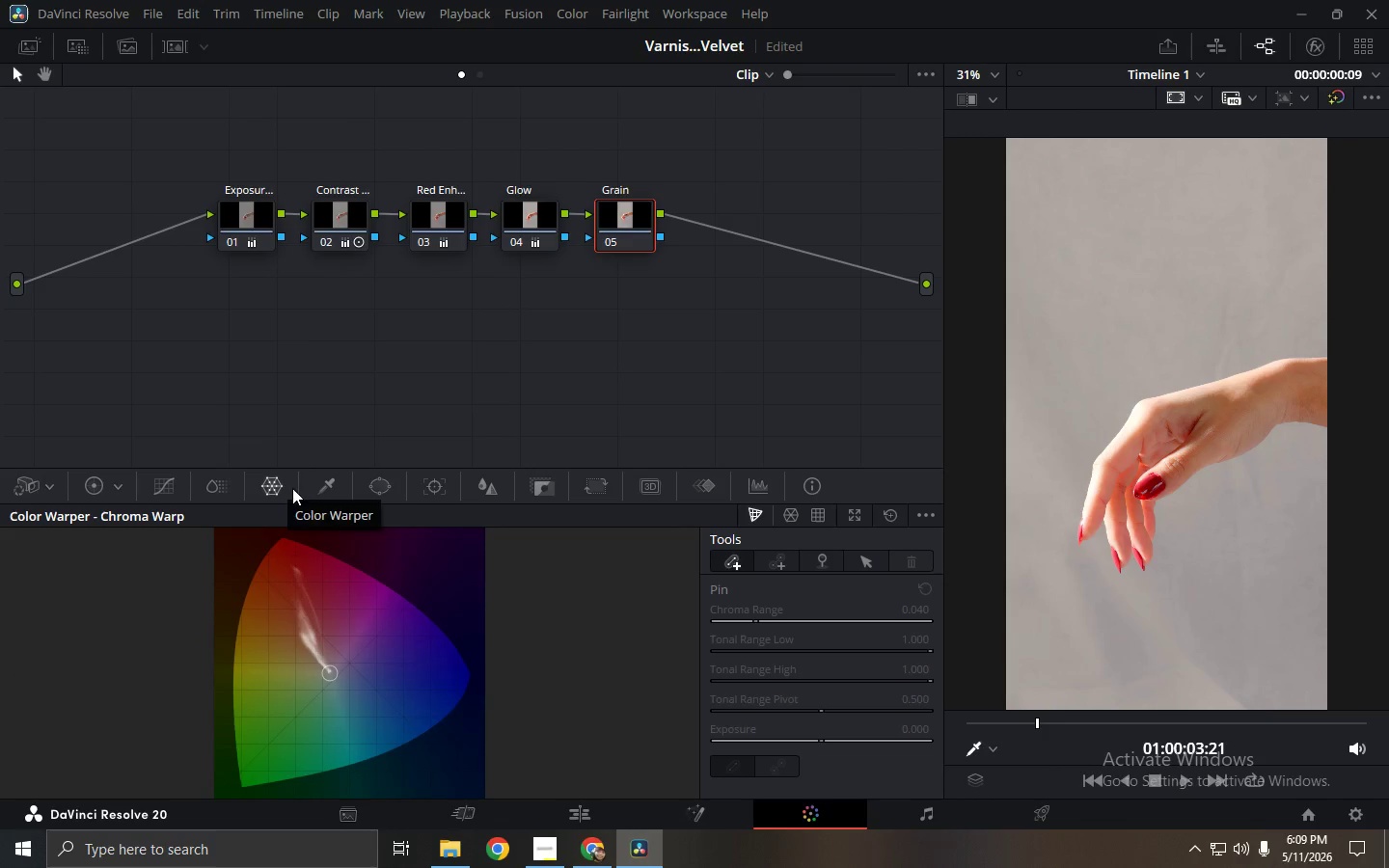 
left_click([305, 485])
 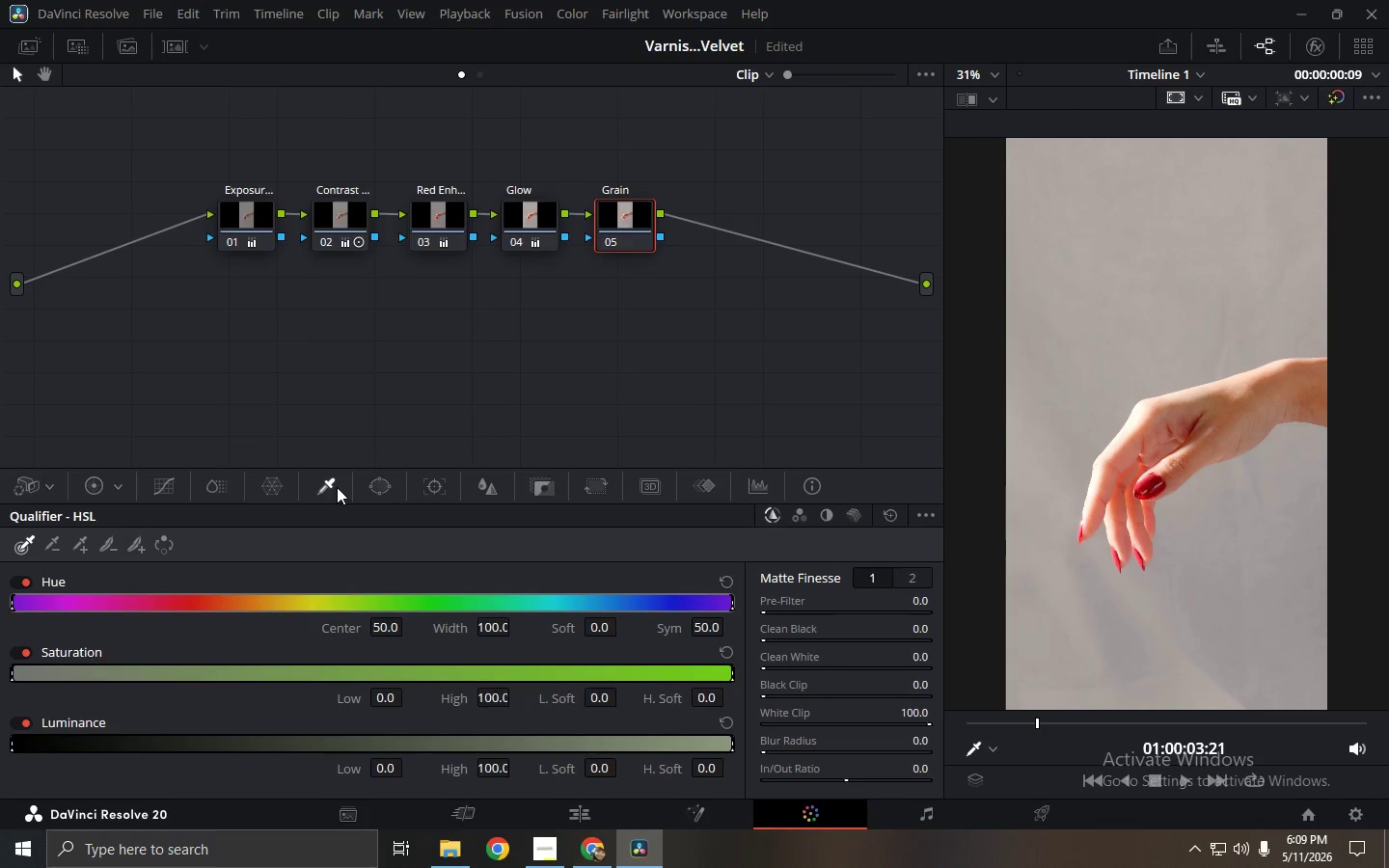 
left_click([374, 489])
 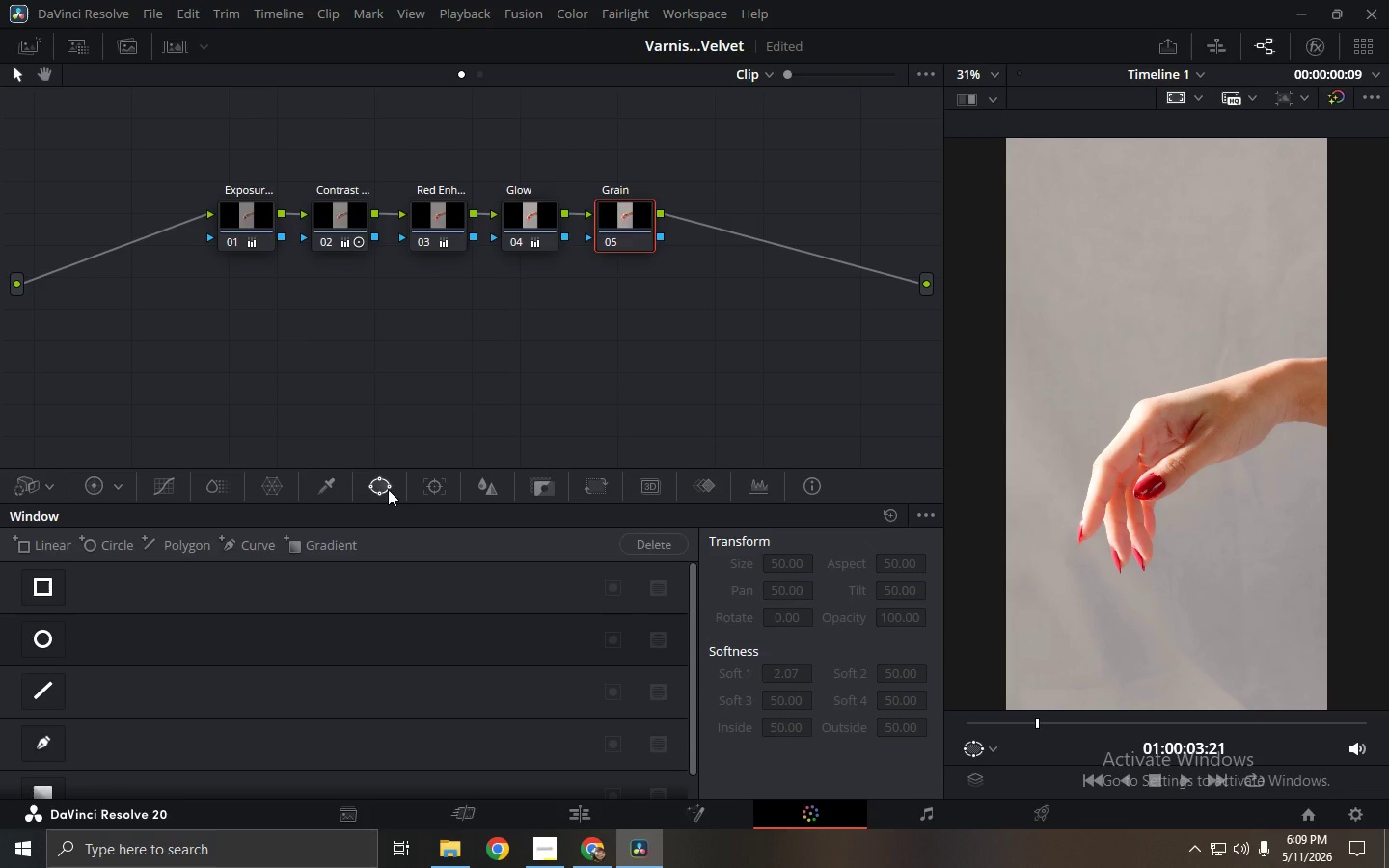 
left_click([404, 489])
 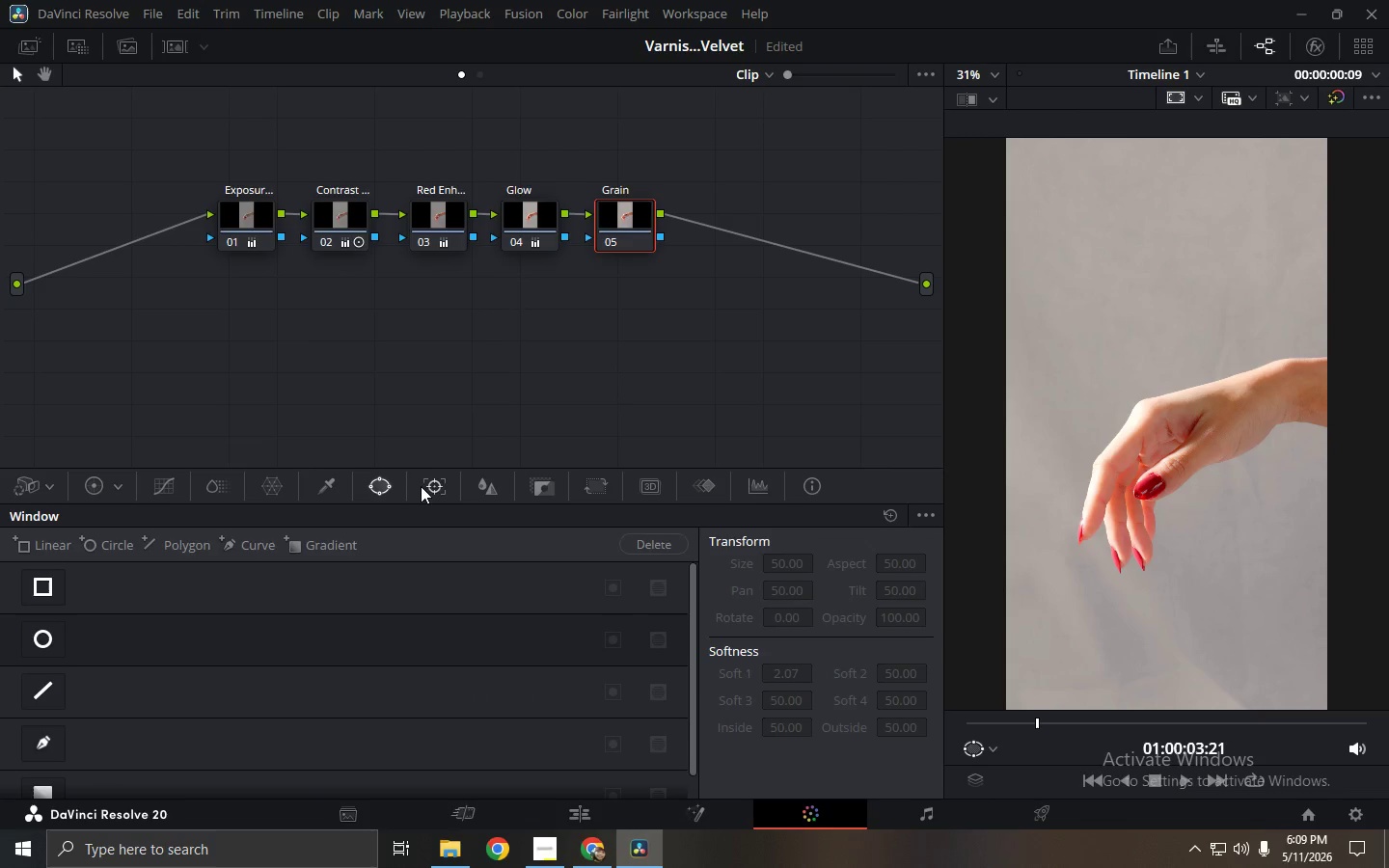 
left_click([433, 486])
 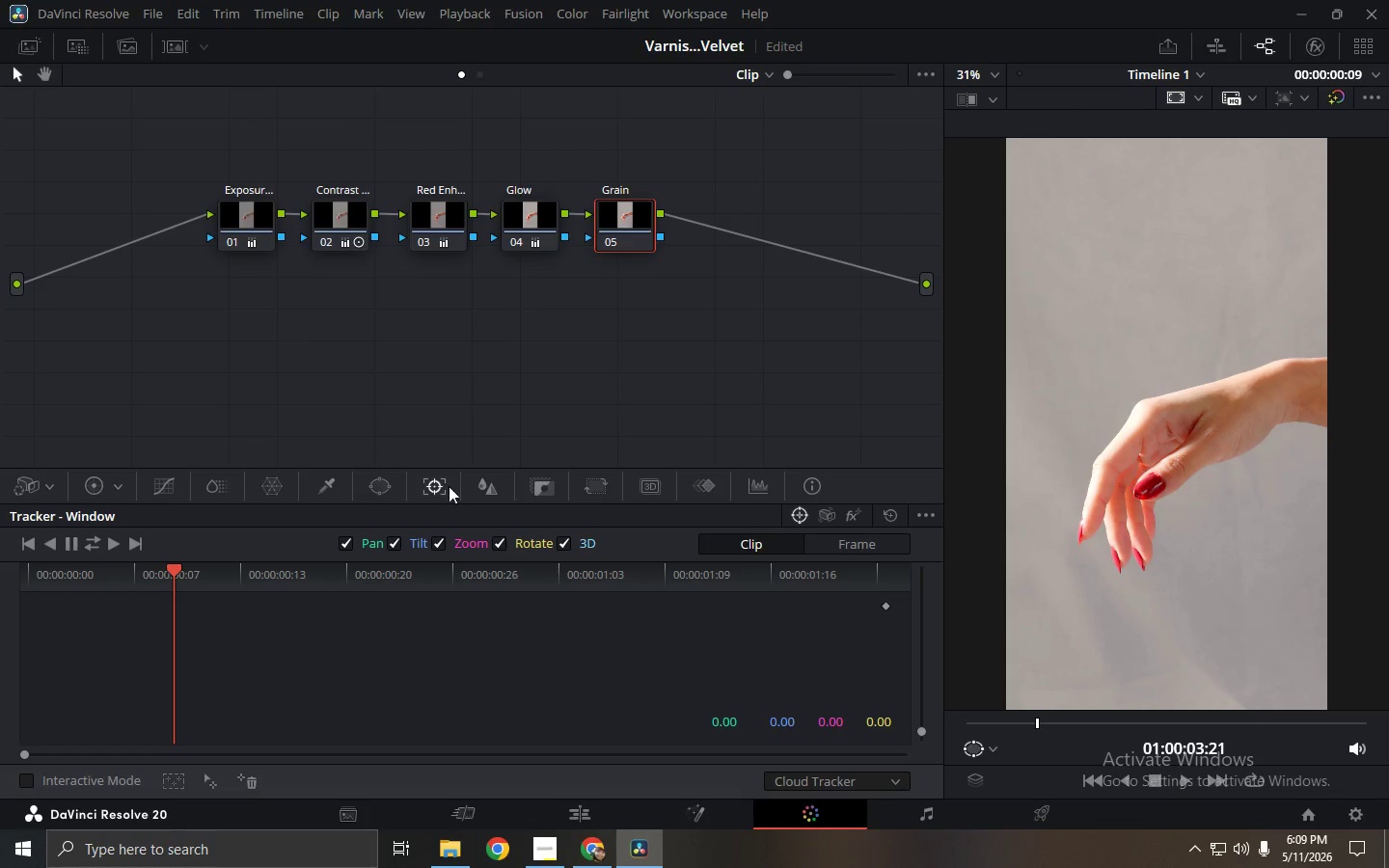 
left_click([499, 486])
 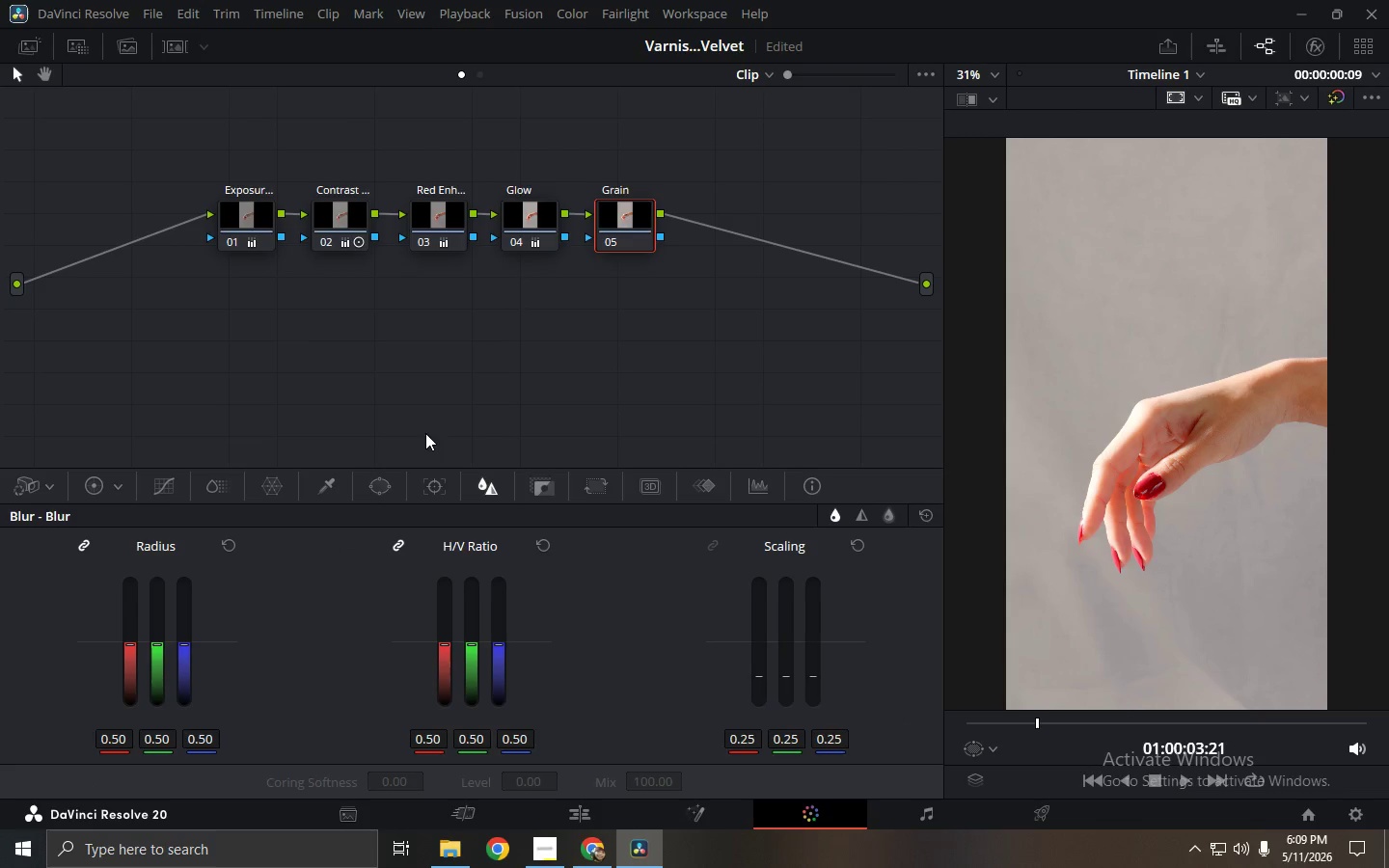 
left_click([398, 365])
 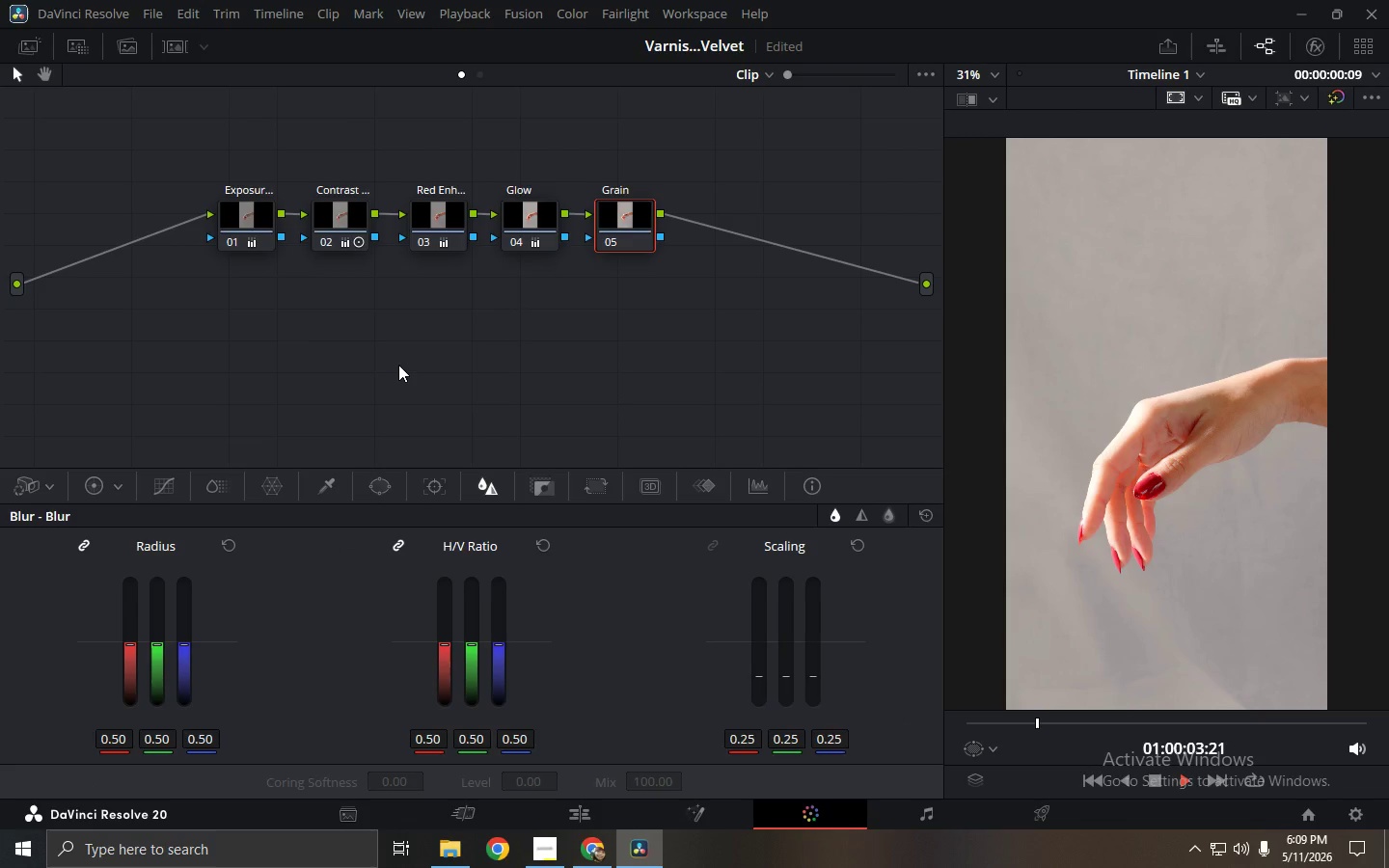 
key(Space)
 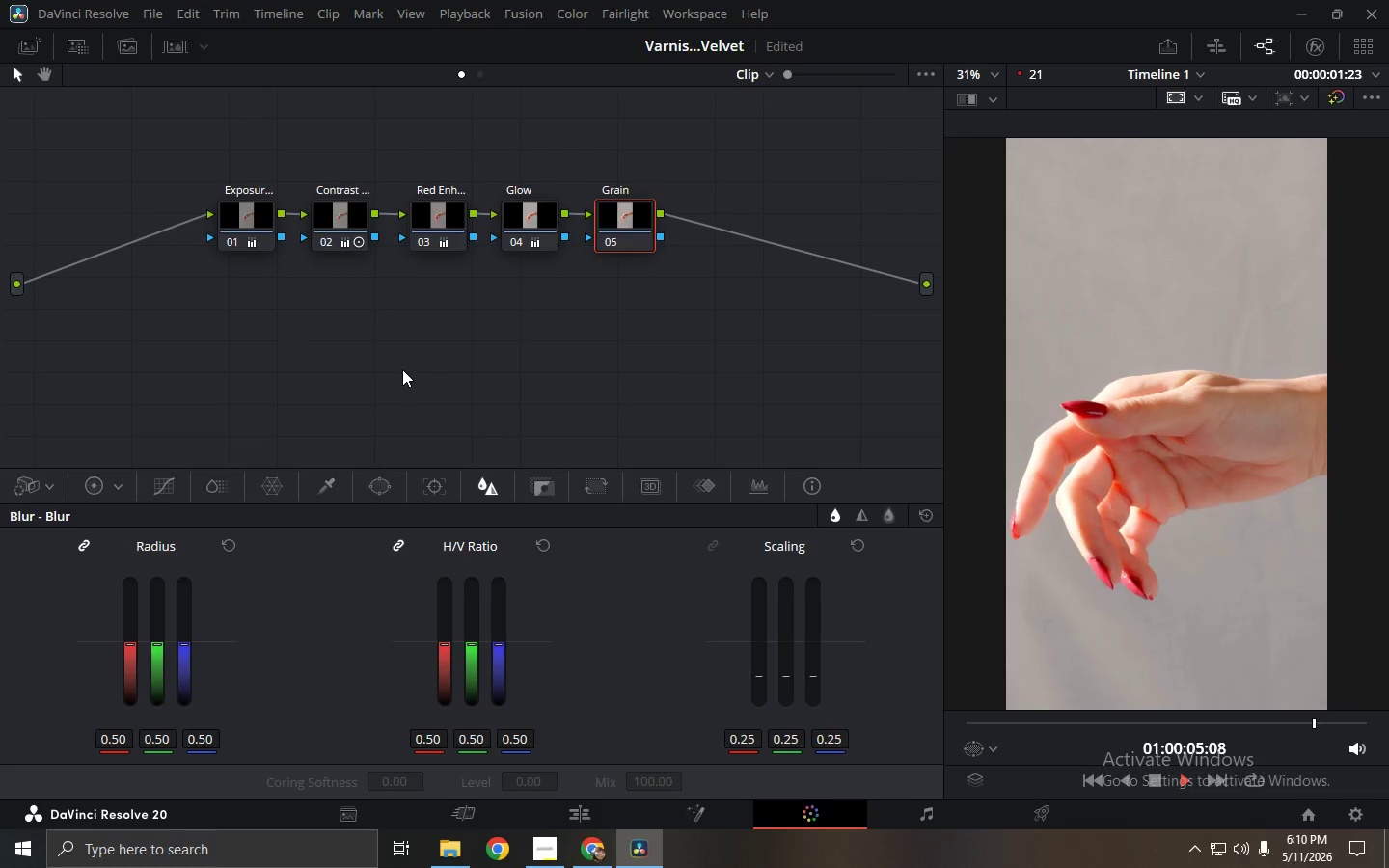 
key(Space)
 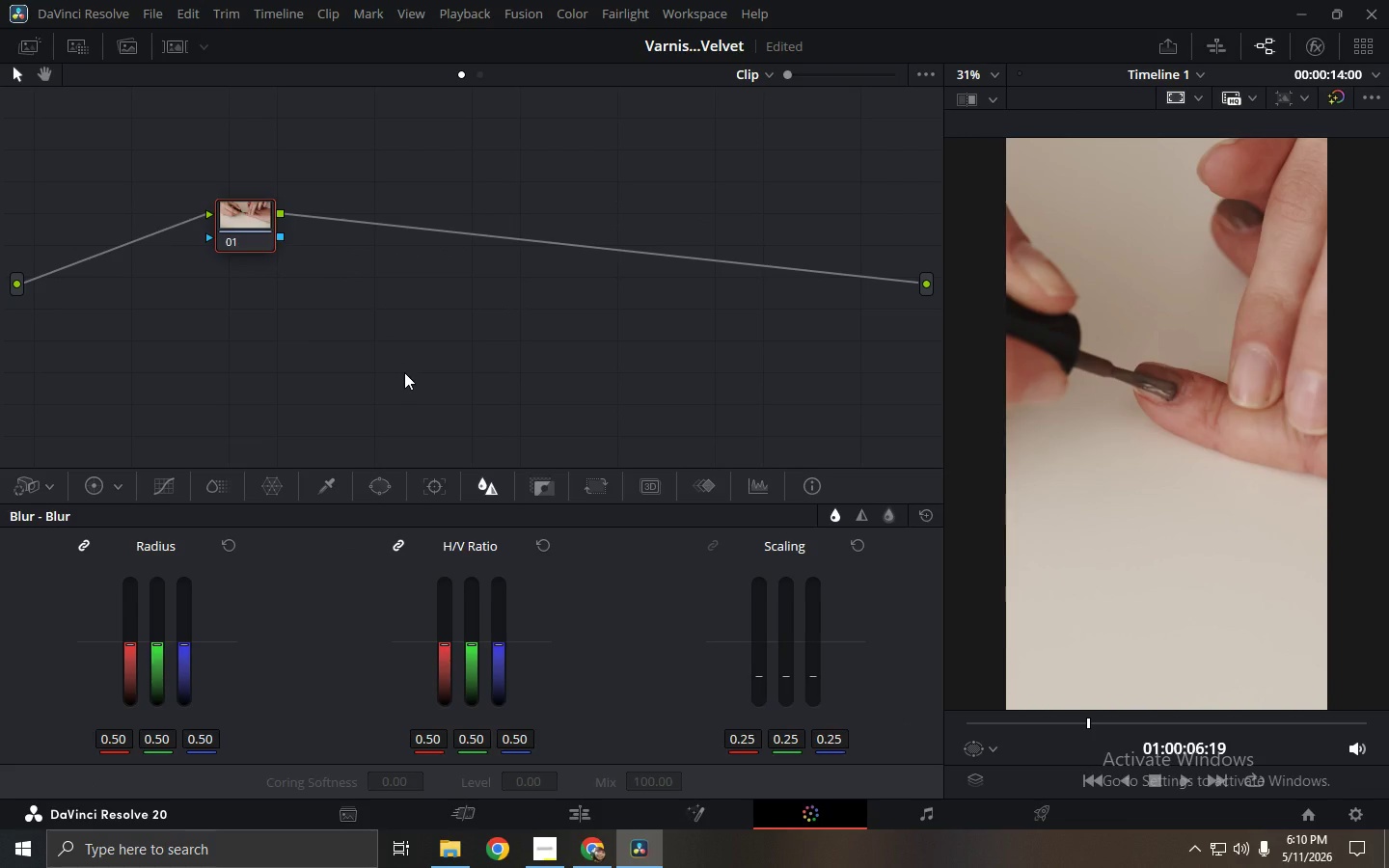 
hold_key(key=ControlLeft, duration=0.55)
 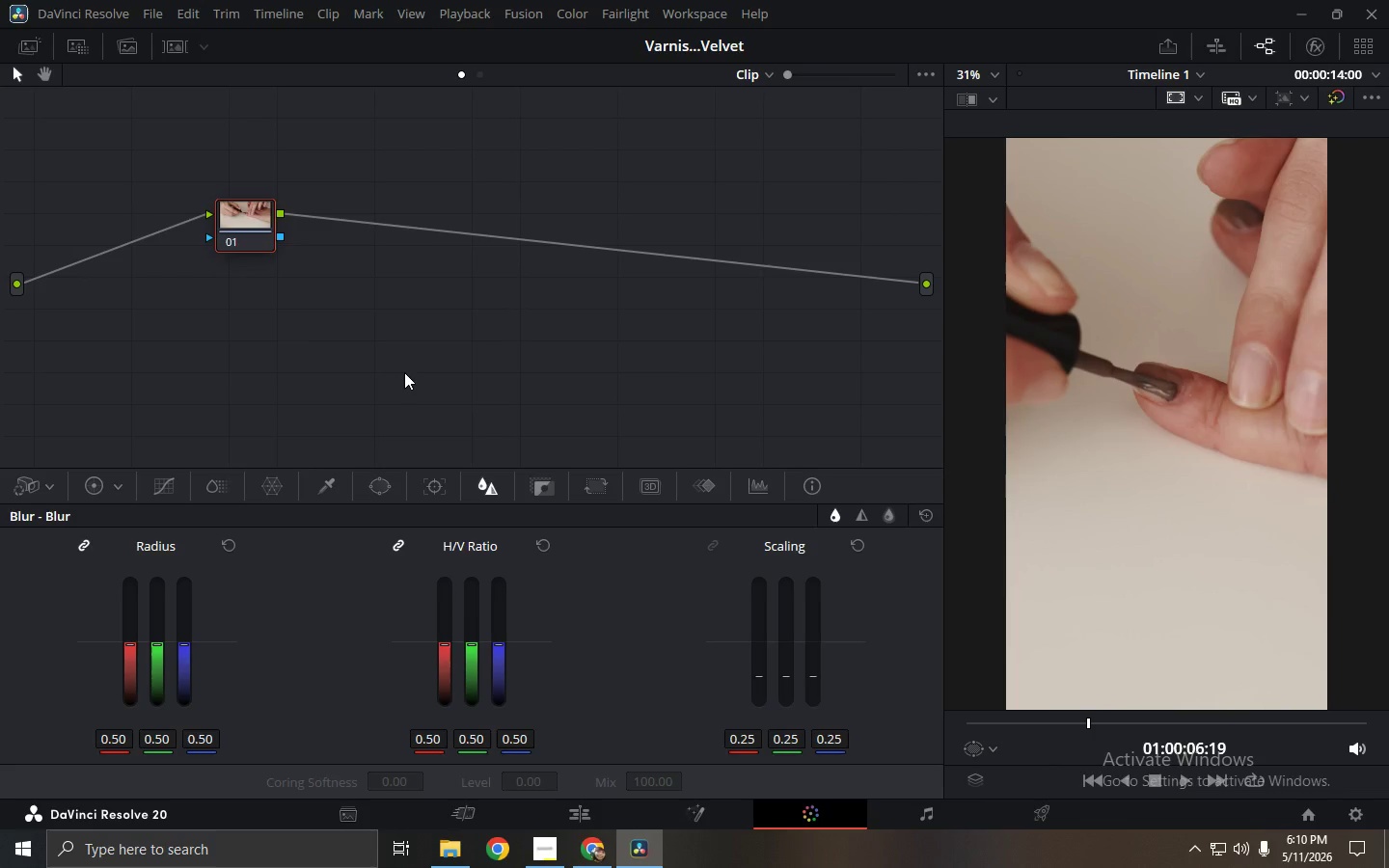 
key(Alt+S)
 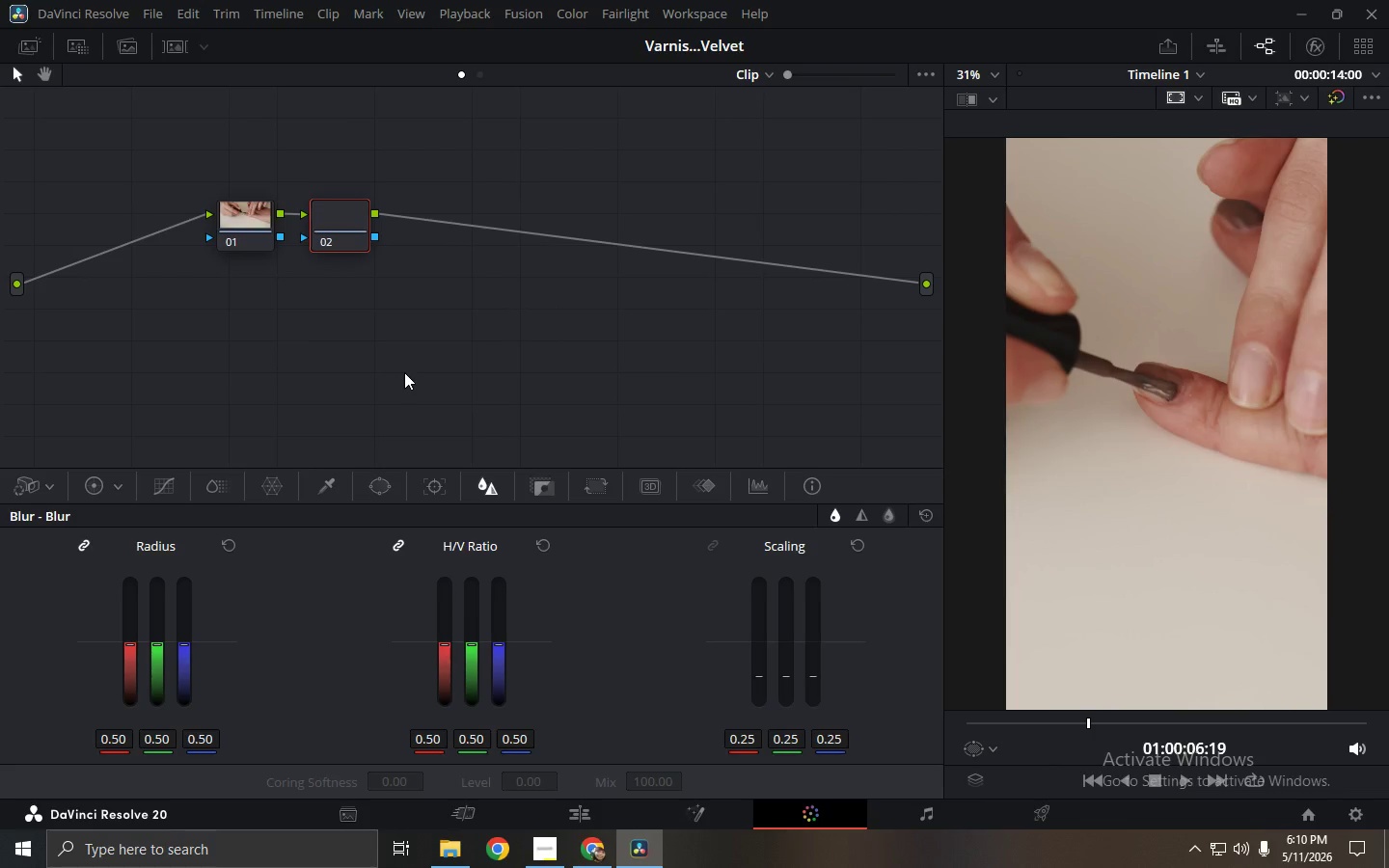 
key(Alt+S)
 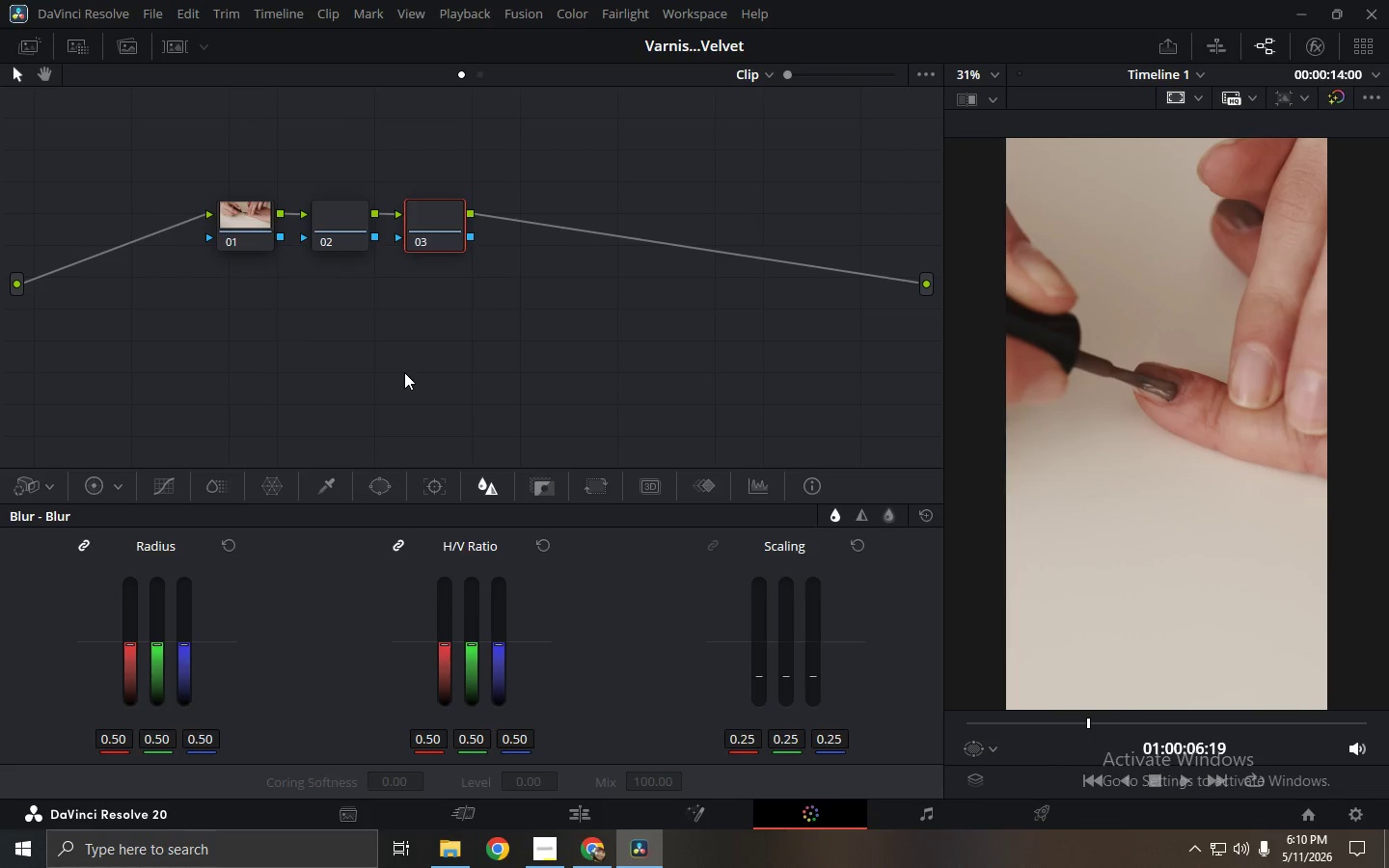 
key(Alt+S)
 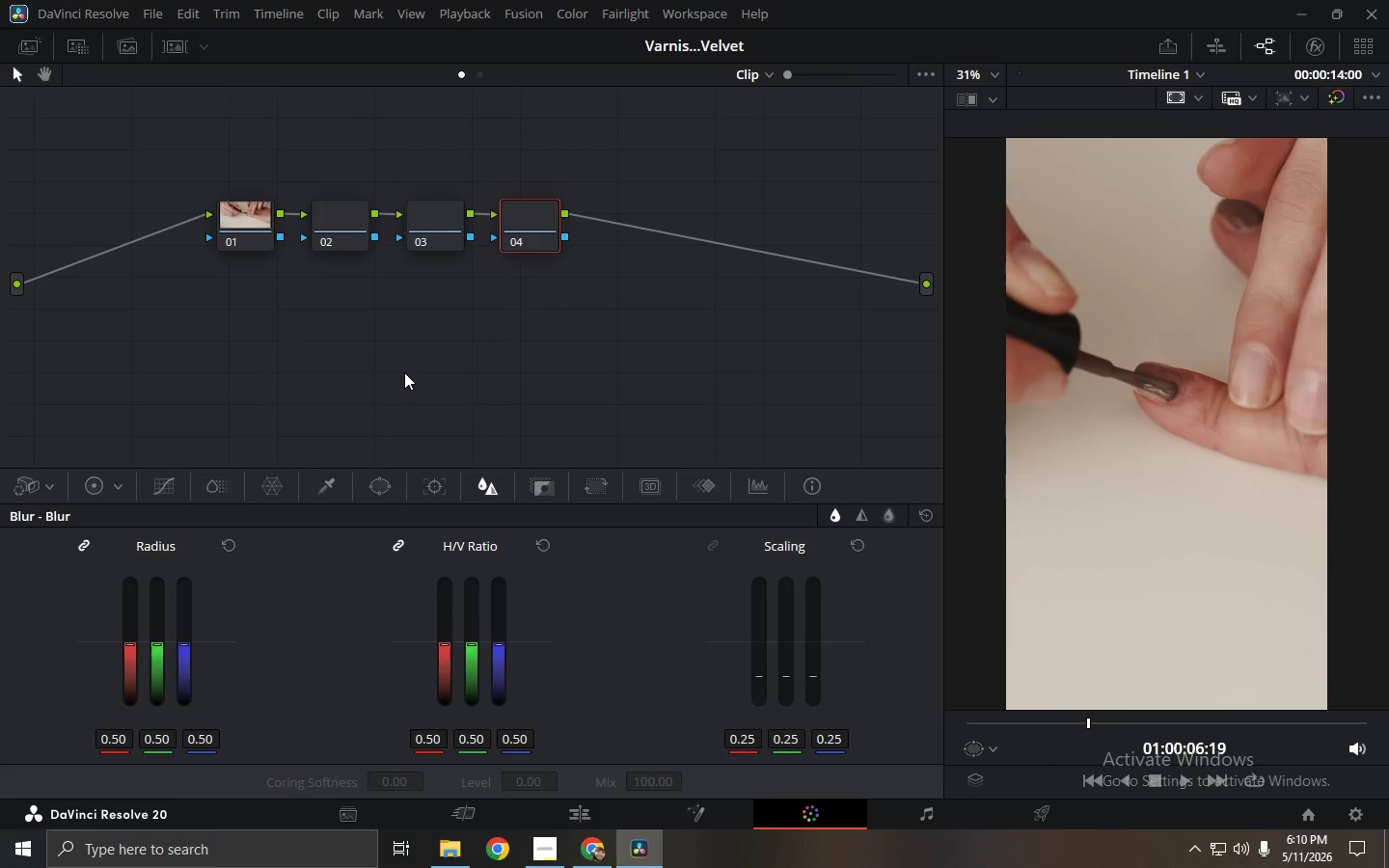 
key(Alt+S)
 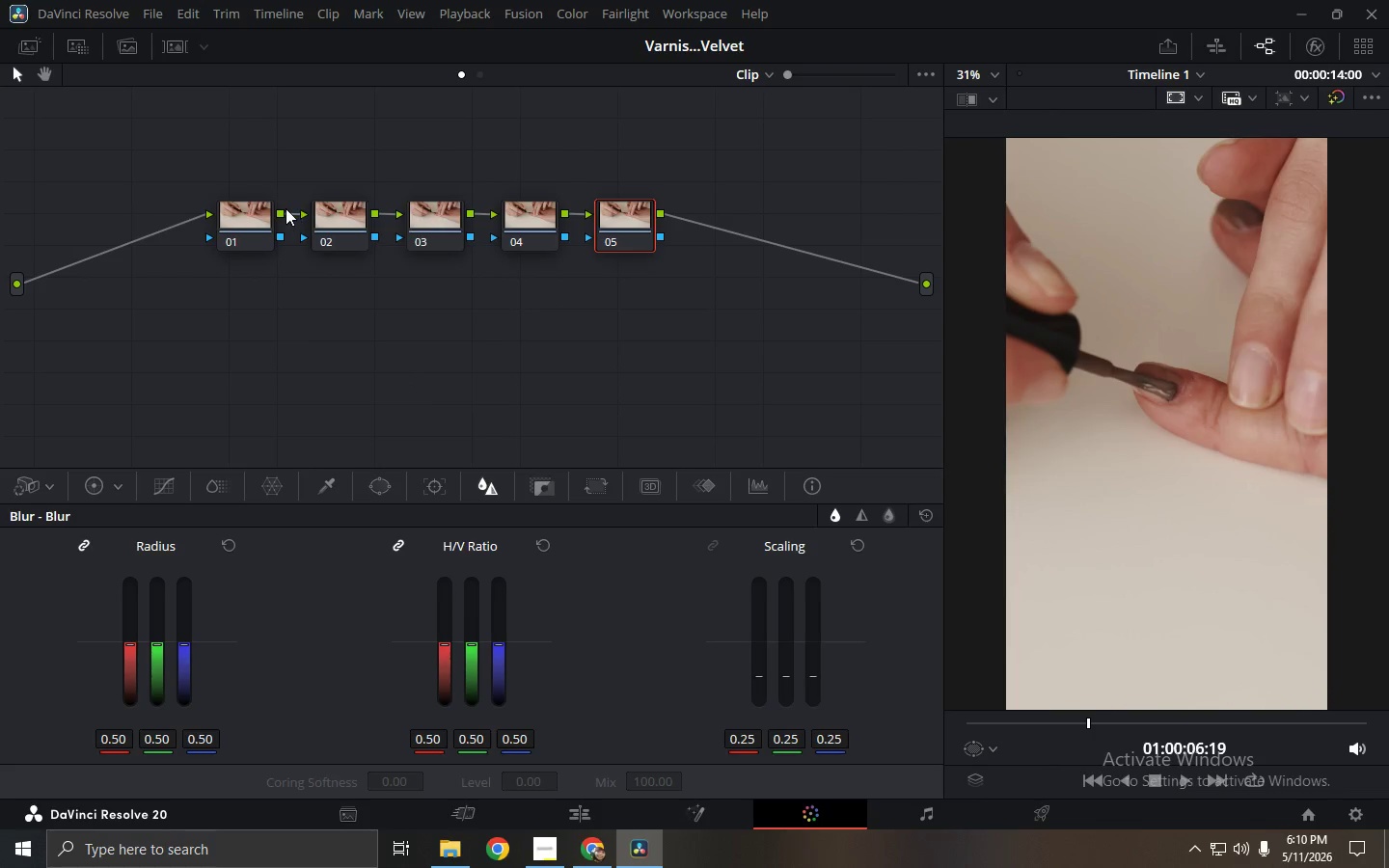 
double_click([246, 216])
 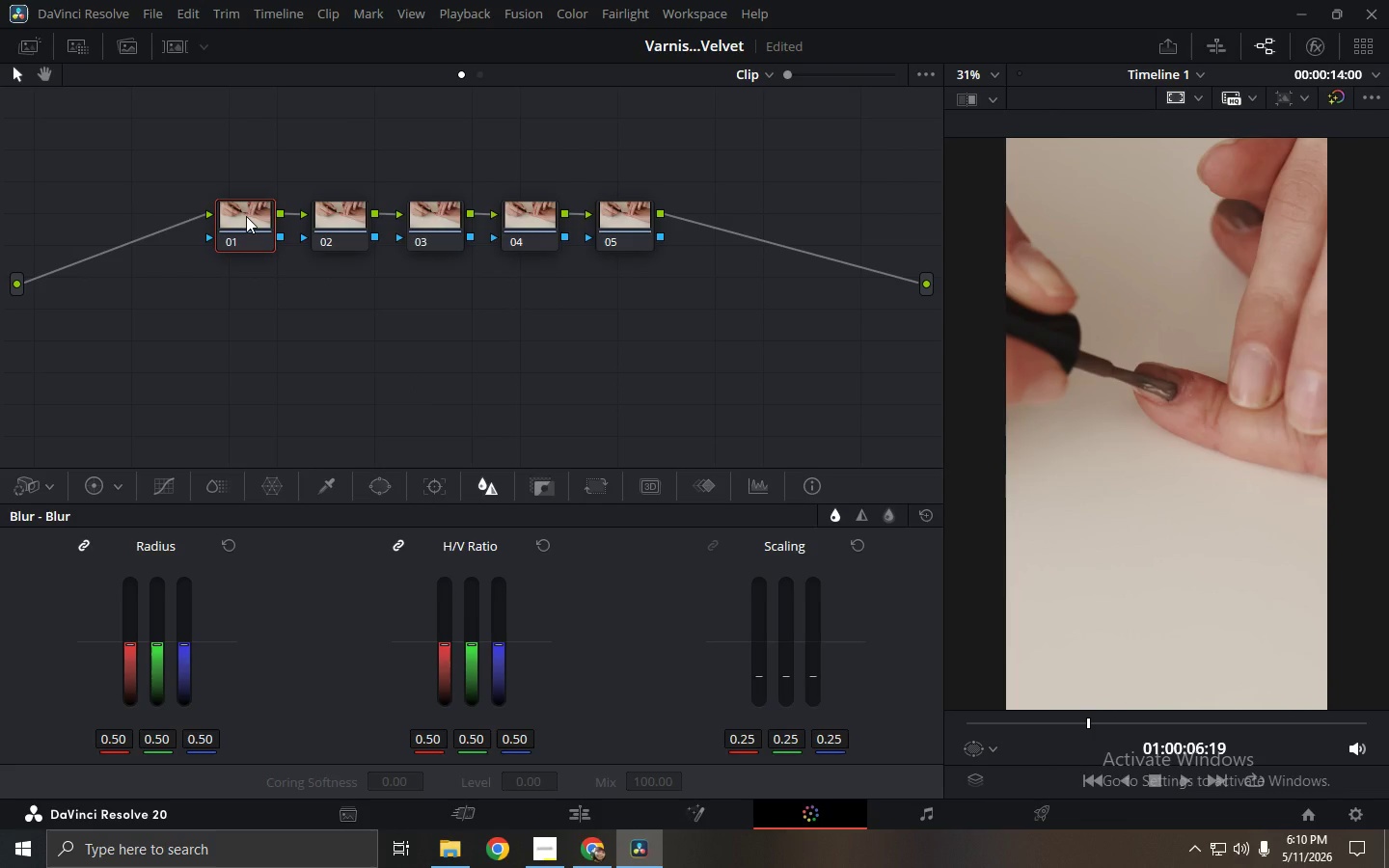 
right_click([246, 216])
 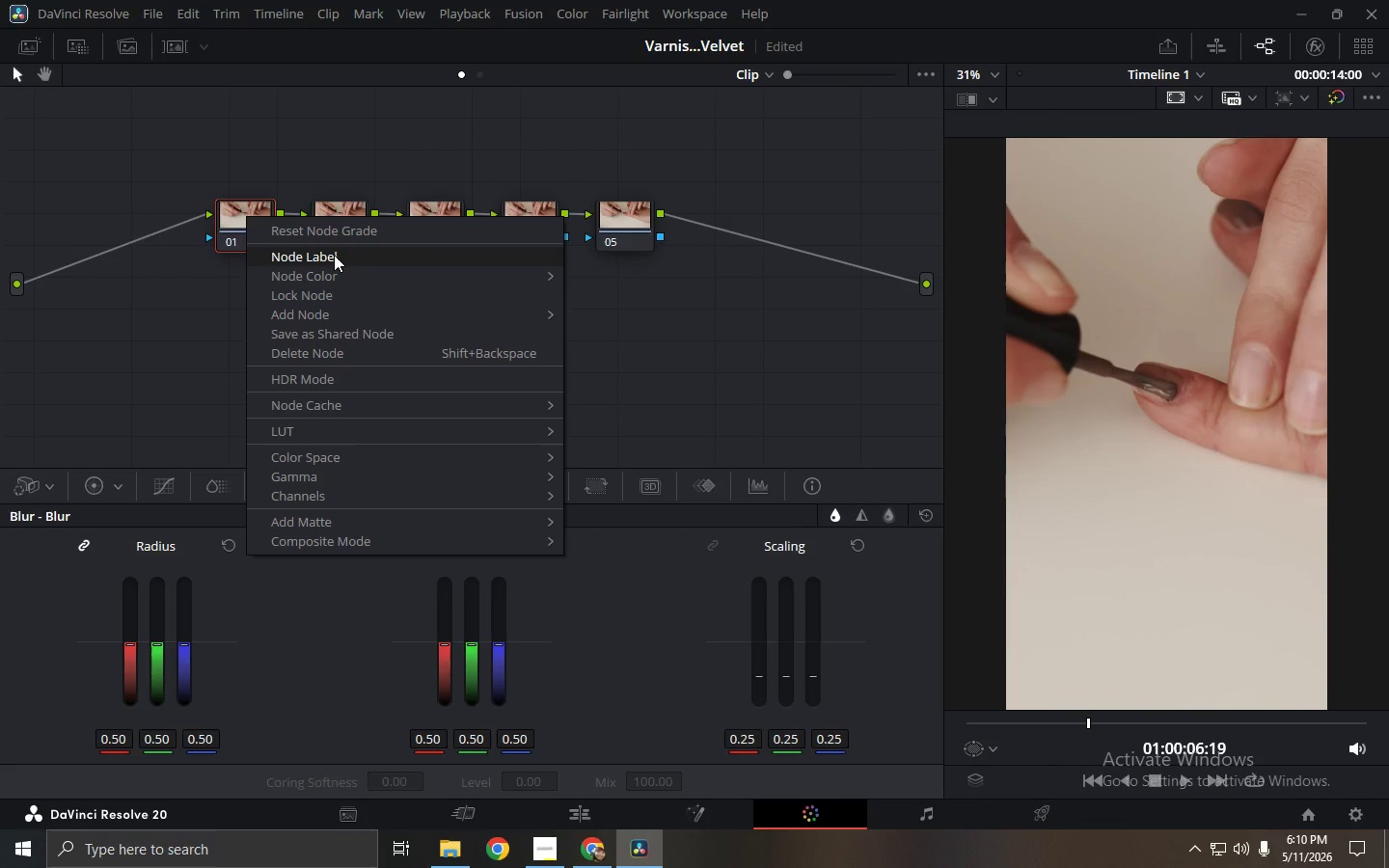 
left_click([334, 255])
 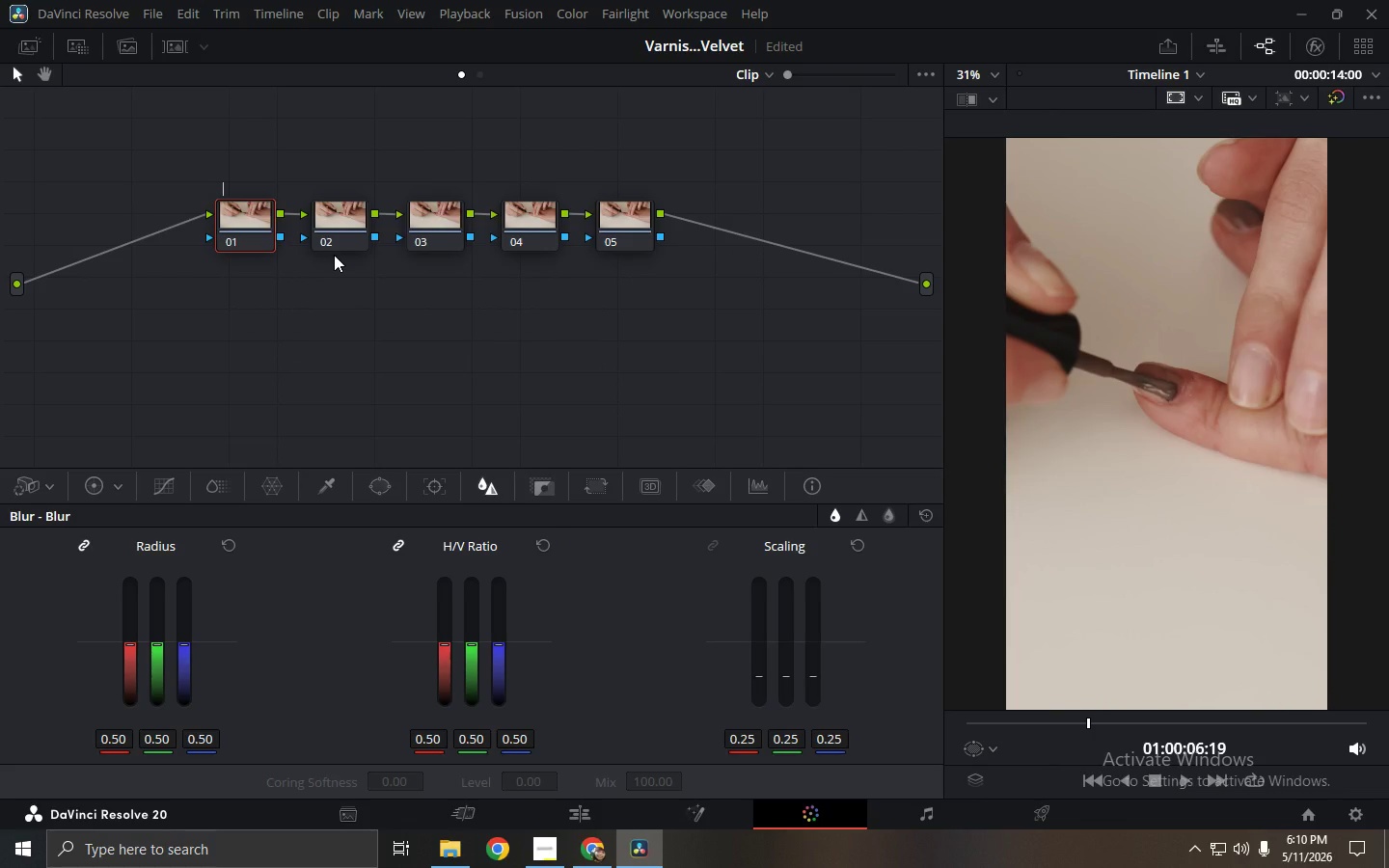 
type(We)
key(Backspace)
key(Backspace)
key(Backspace)
type(White Balance)
 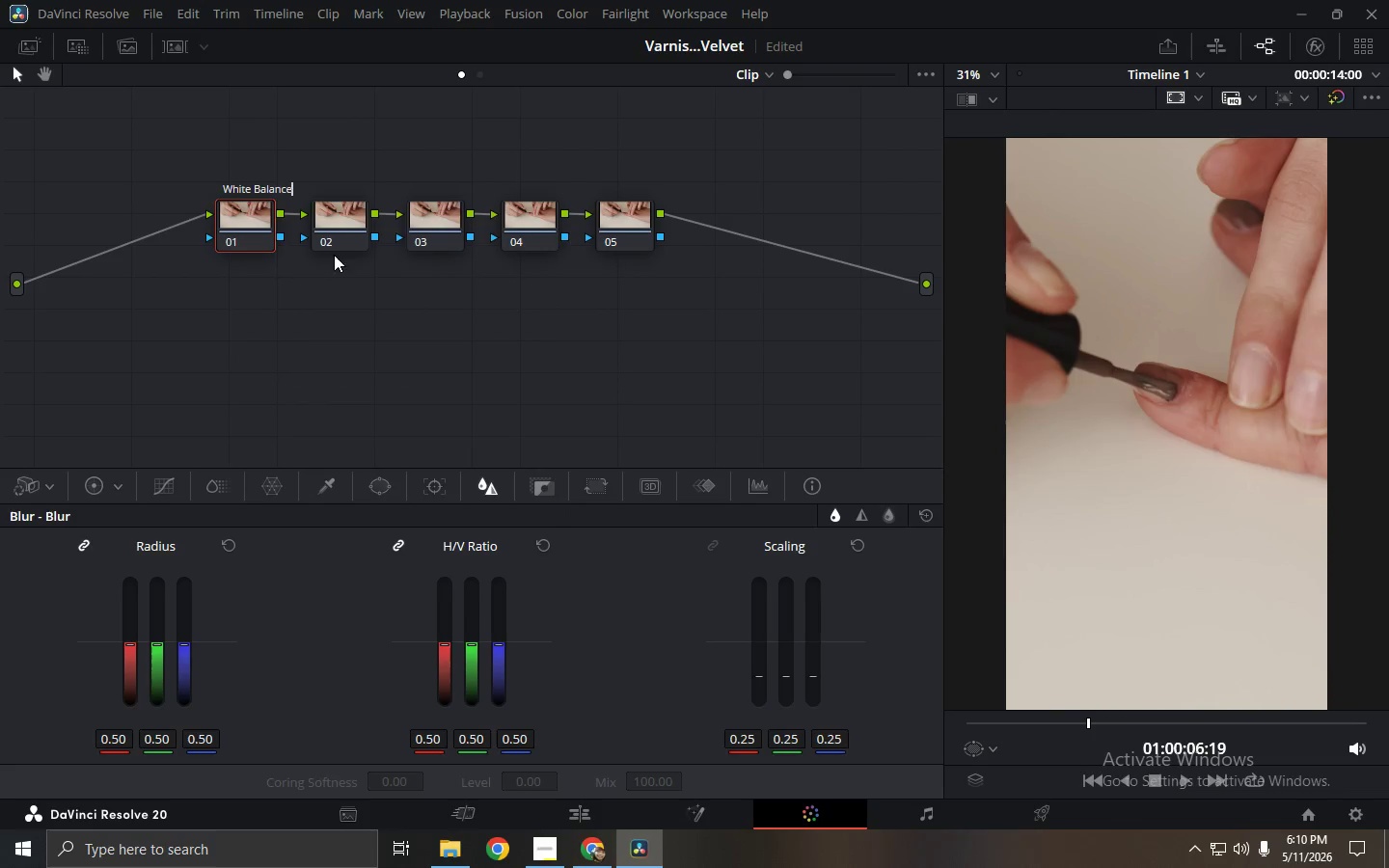 
left_click([340, 229])
 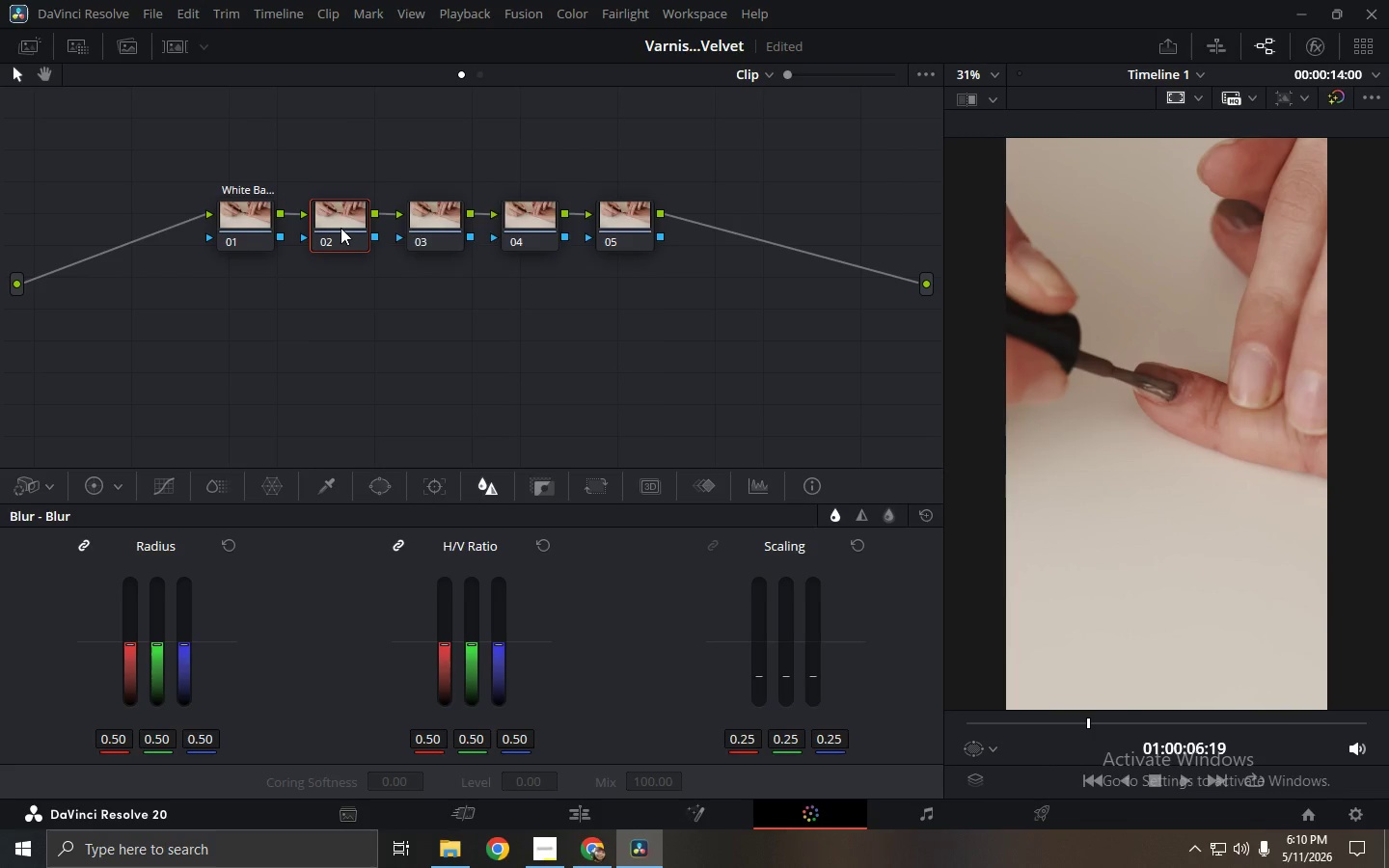 
right_click([340, 228])
 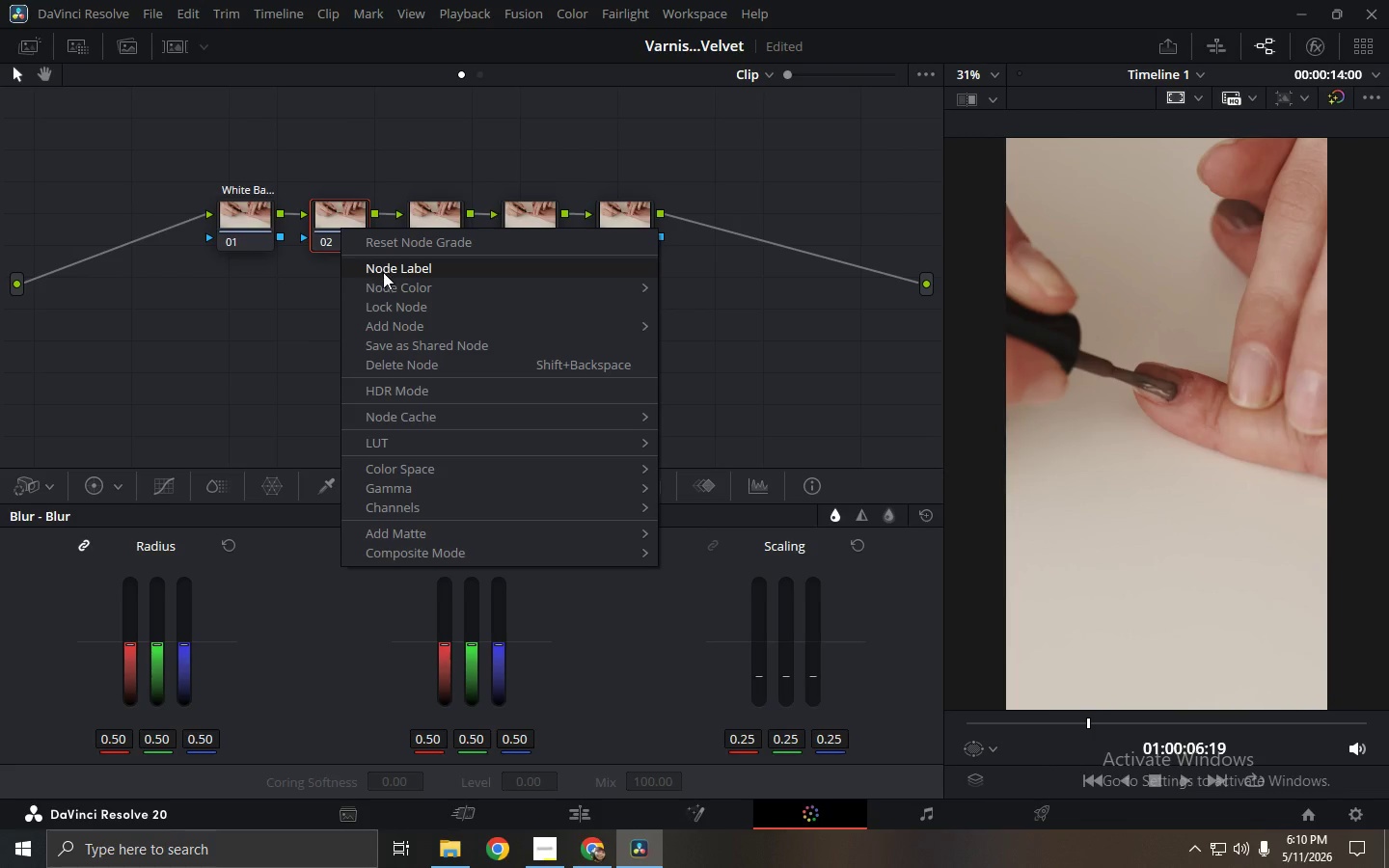 
left_click([383, 272])
 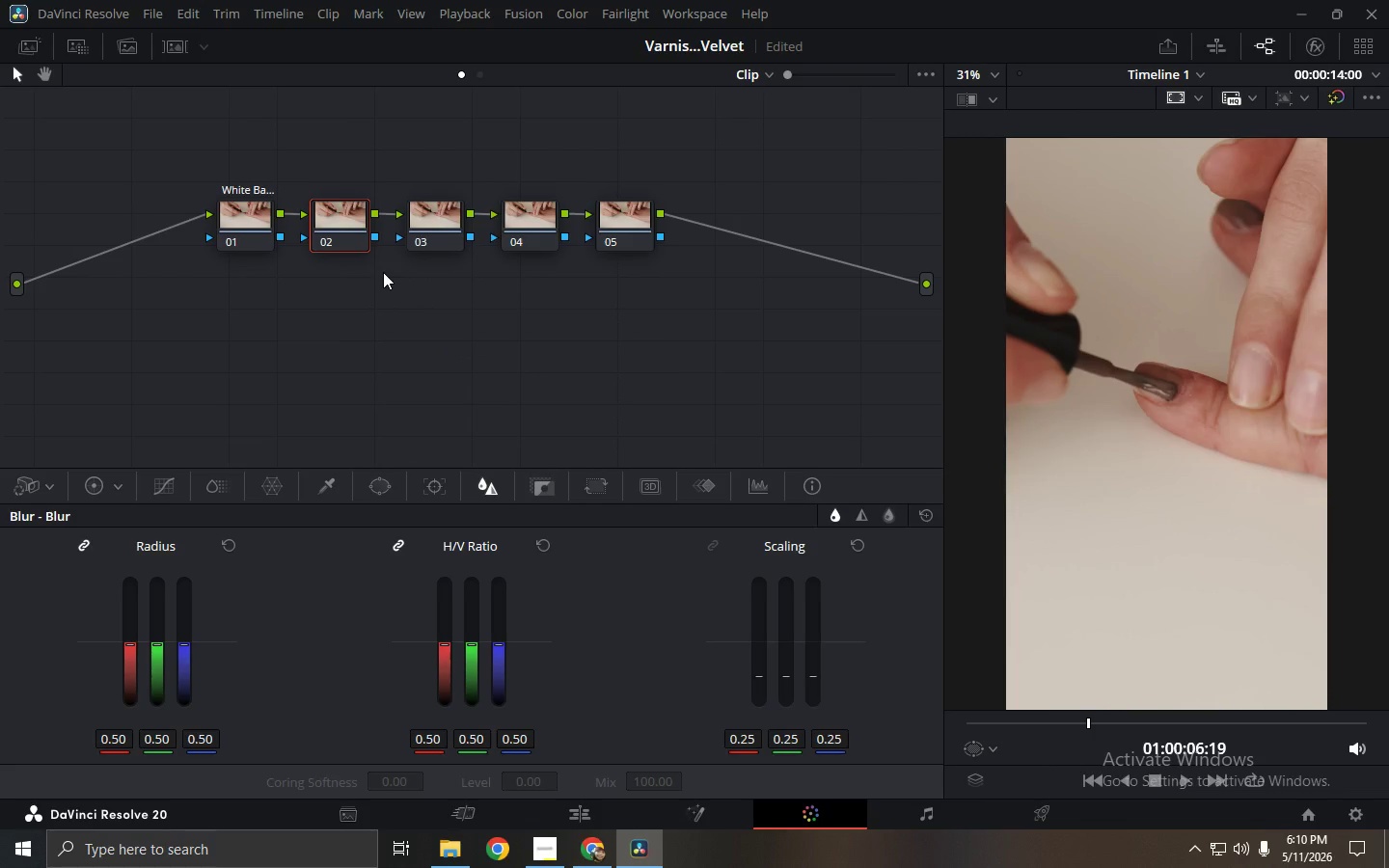 
type(Wsarn)
key(Backspace)
key(Backspace)
key(Backspace)
type(arn)
key(Backspace)
key(Backspace)
key(Backspace)
key(Backspace)
type(arn Autunbn )
key(Backspace)
key(Backspace)
key(Backspace)
key(Backspace)
type(mn Grade)
 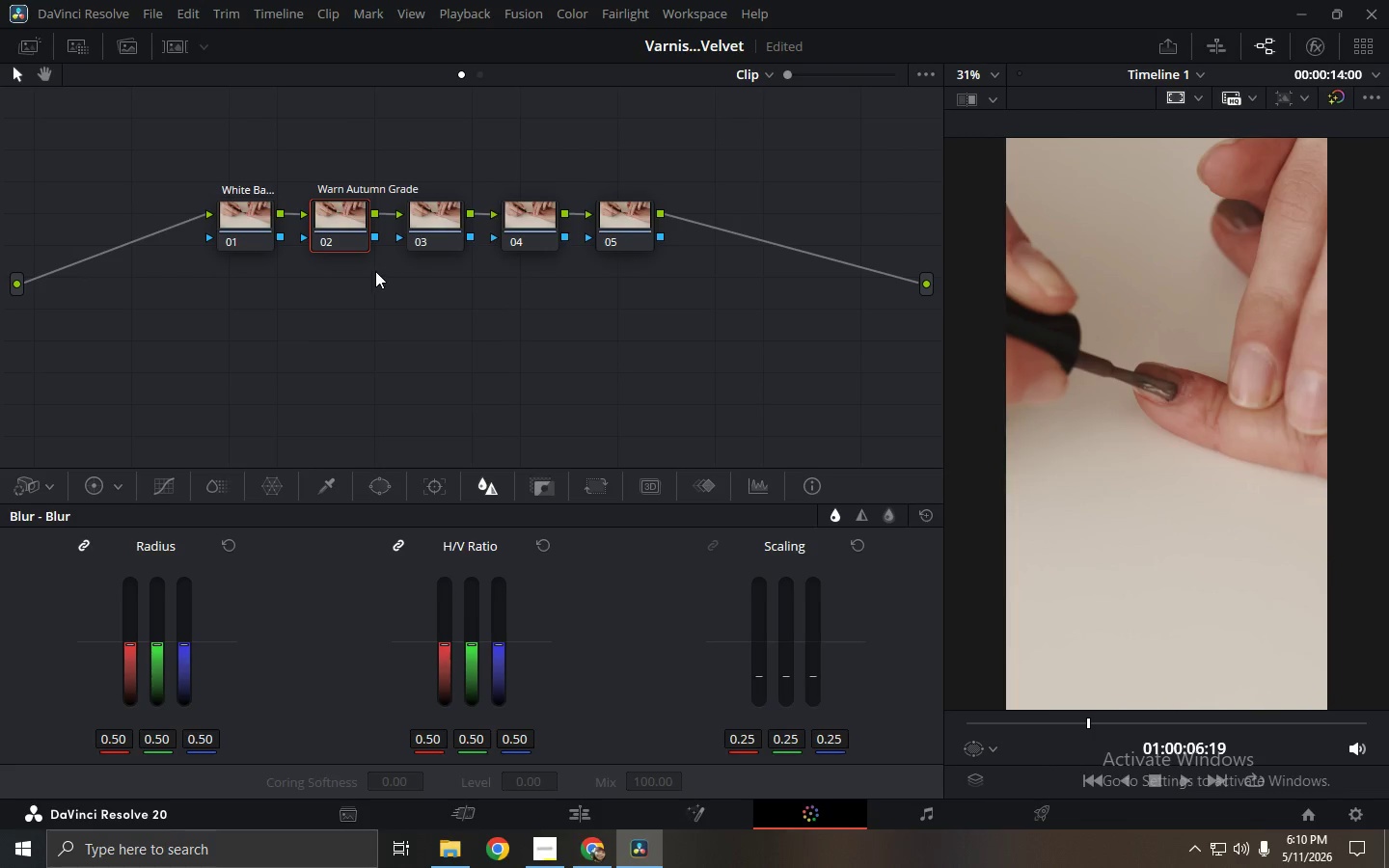 
left_click([443, 222])
 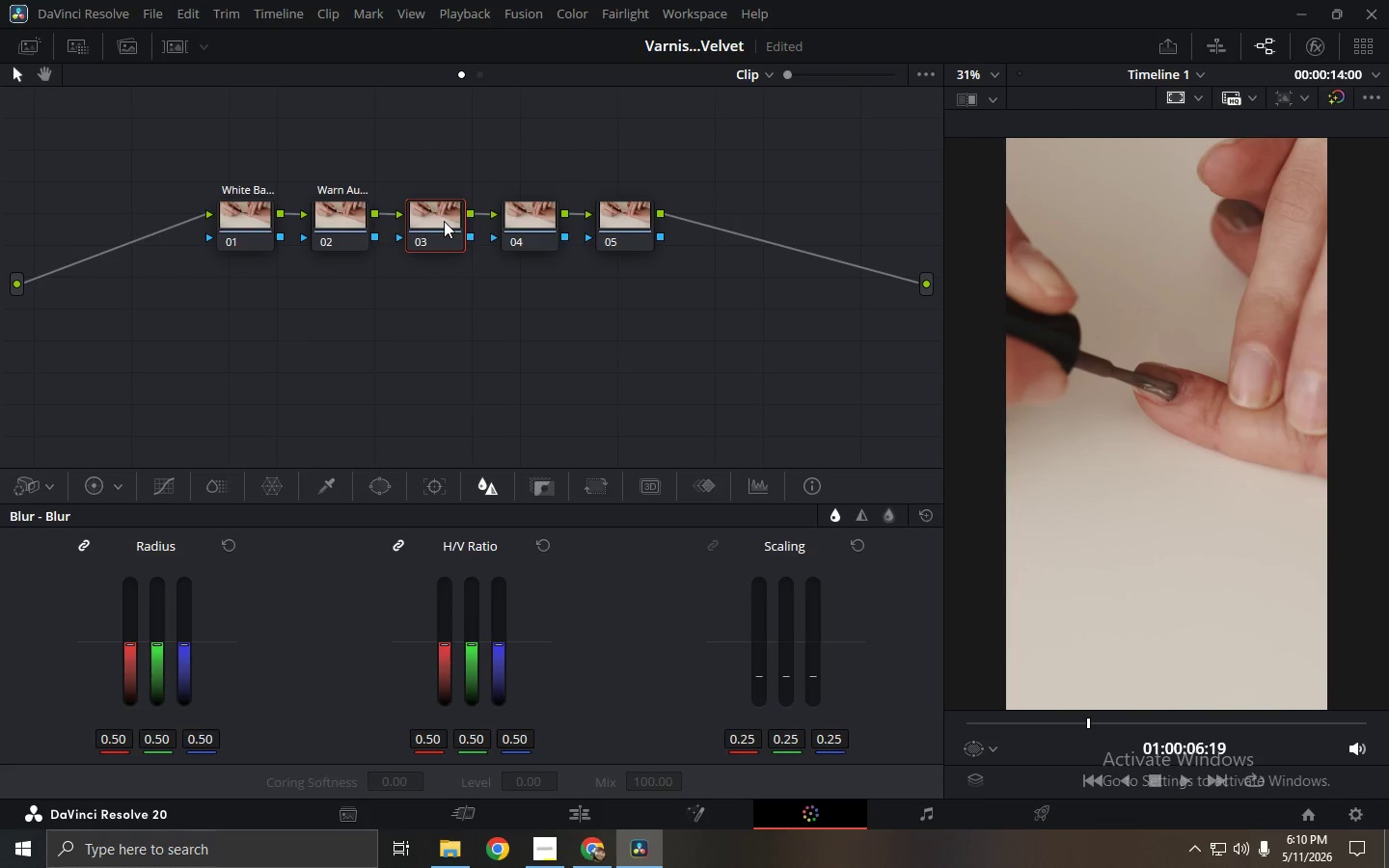 
right_click([444, 220])
 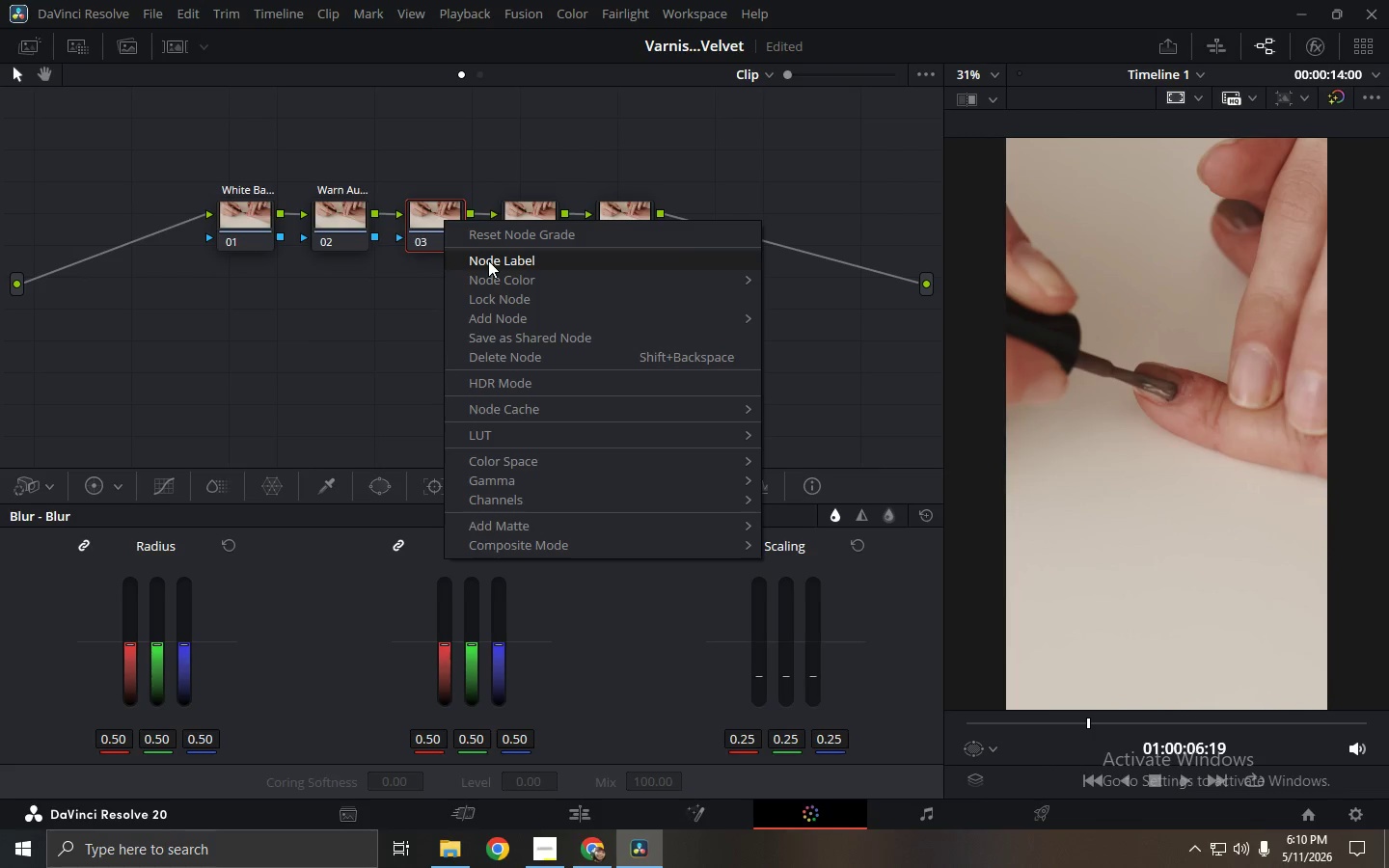 
left_click([488, 260])
 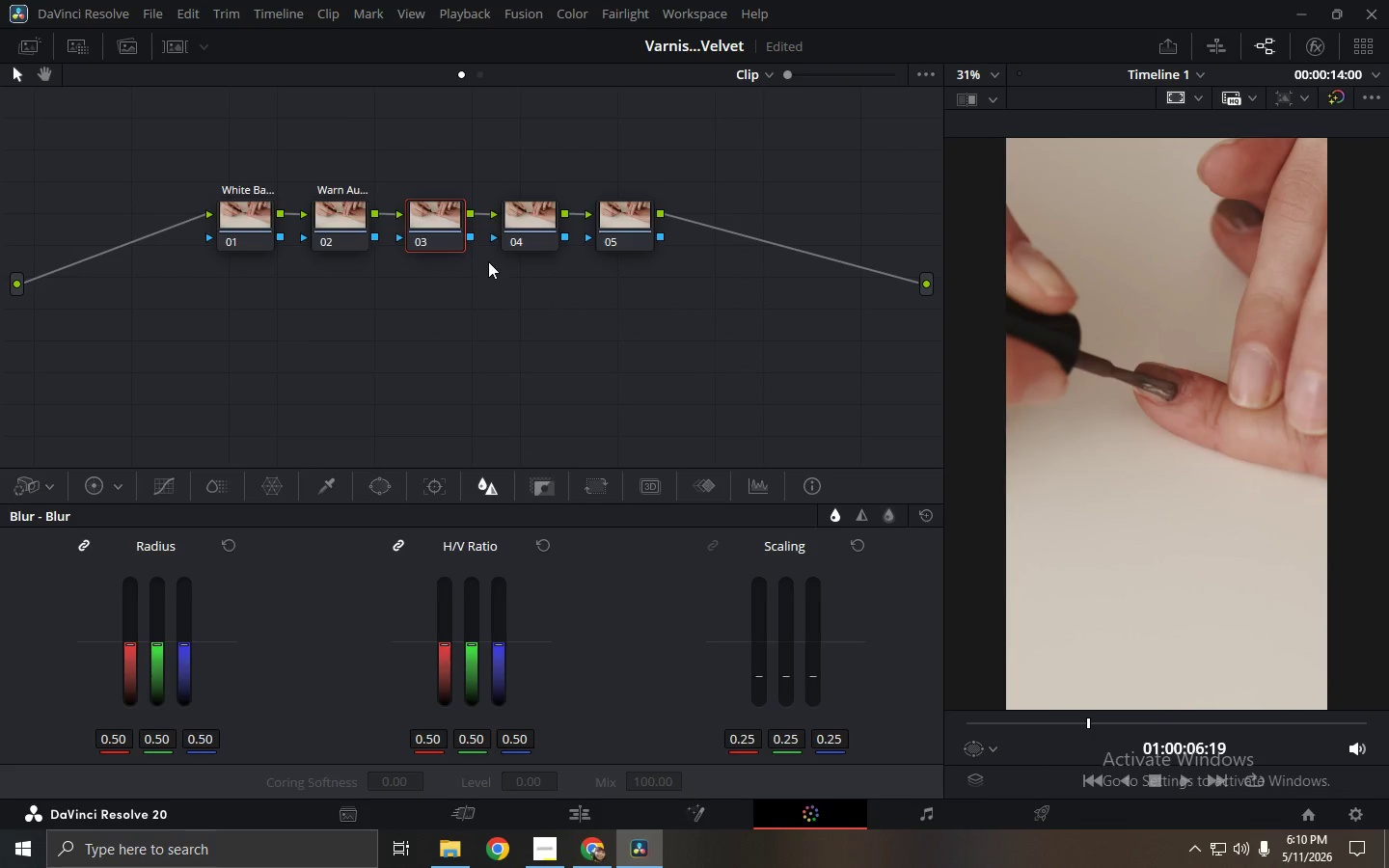 
type(Orange)
key(Backspace)
type(e/Brown Isolation)
key(Tab)
 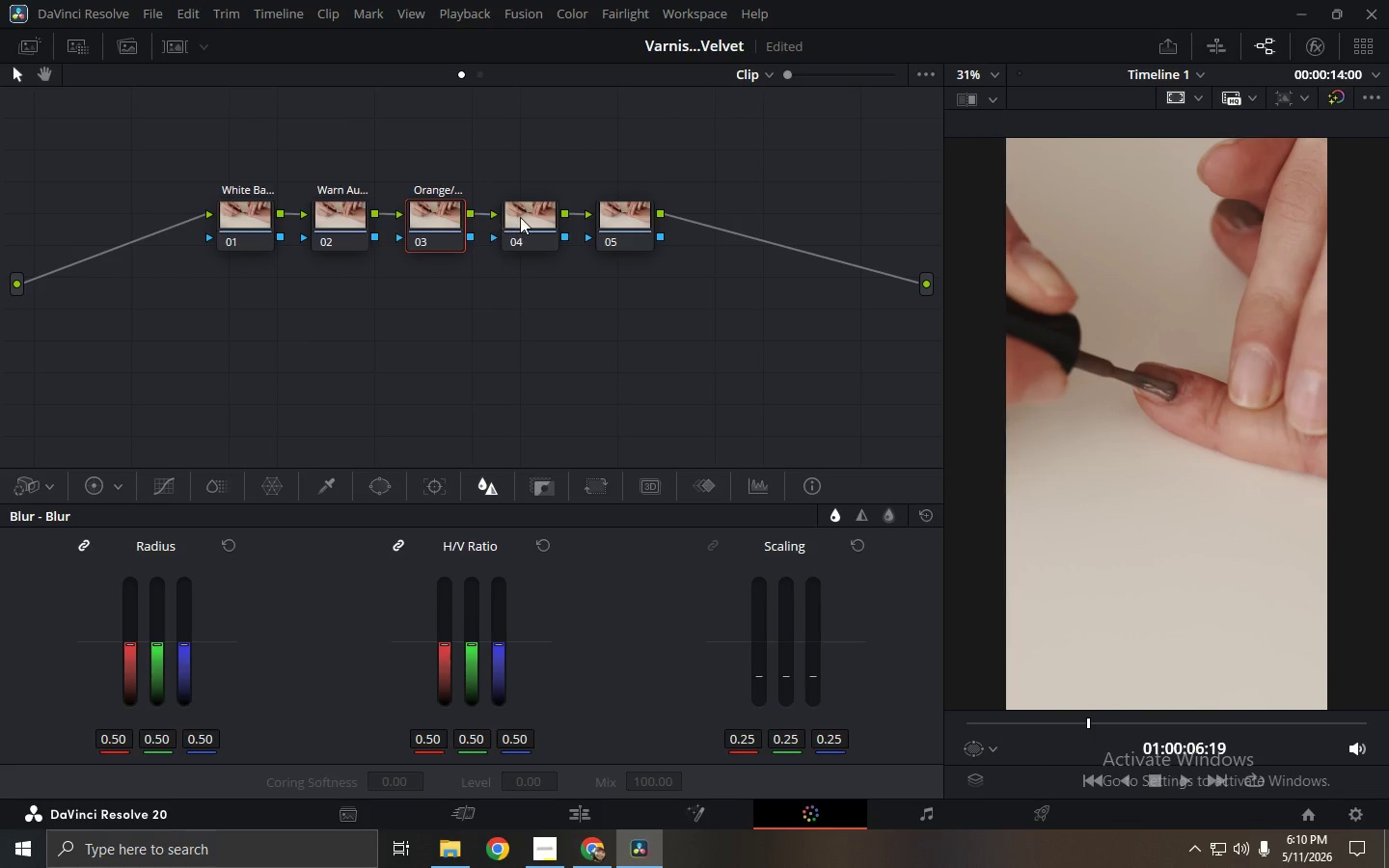 
right_click([528, 212])
 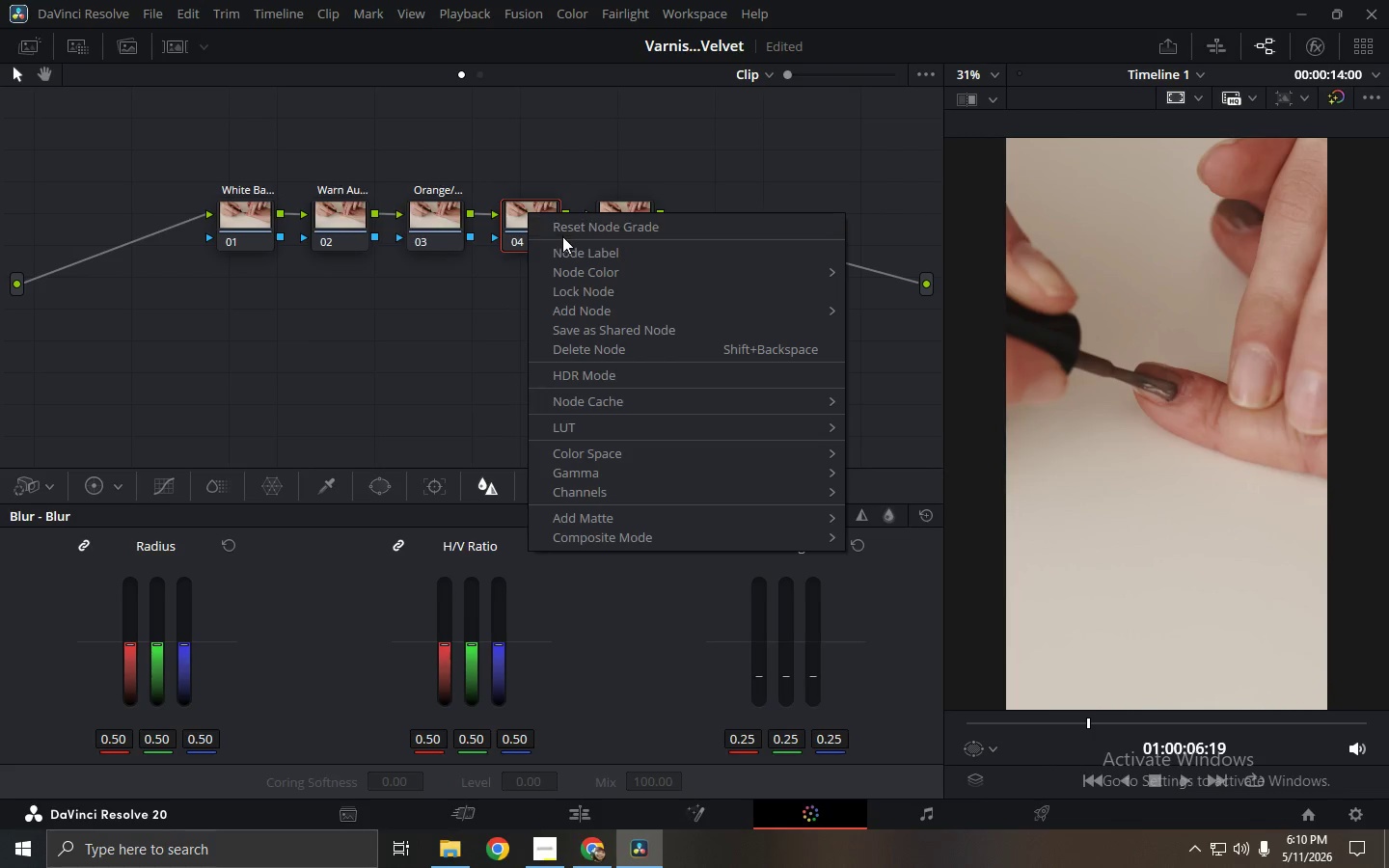 
left_click([567, 248])
 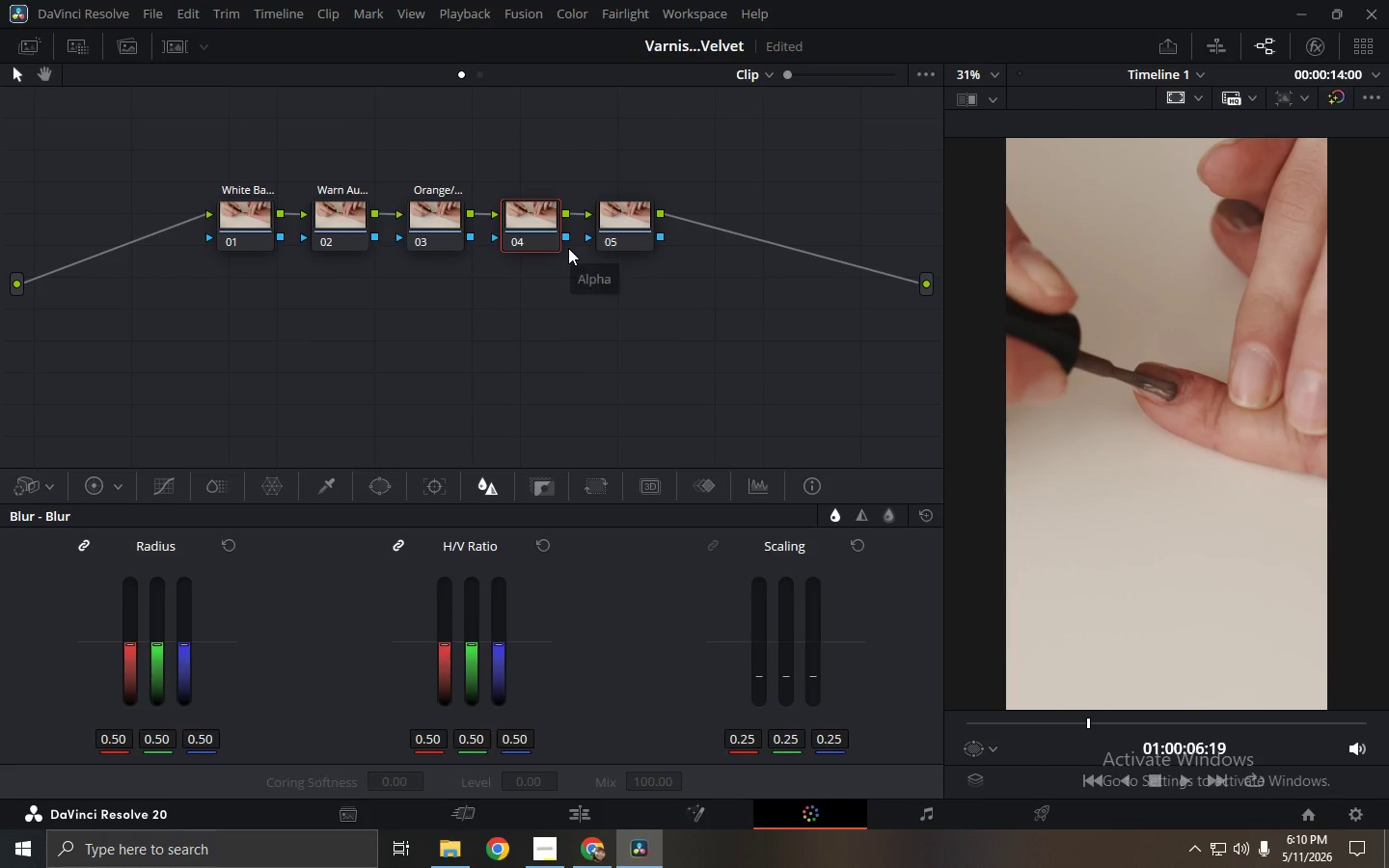 
type(Texture Enhancement)
 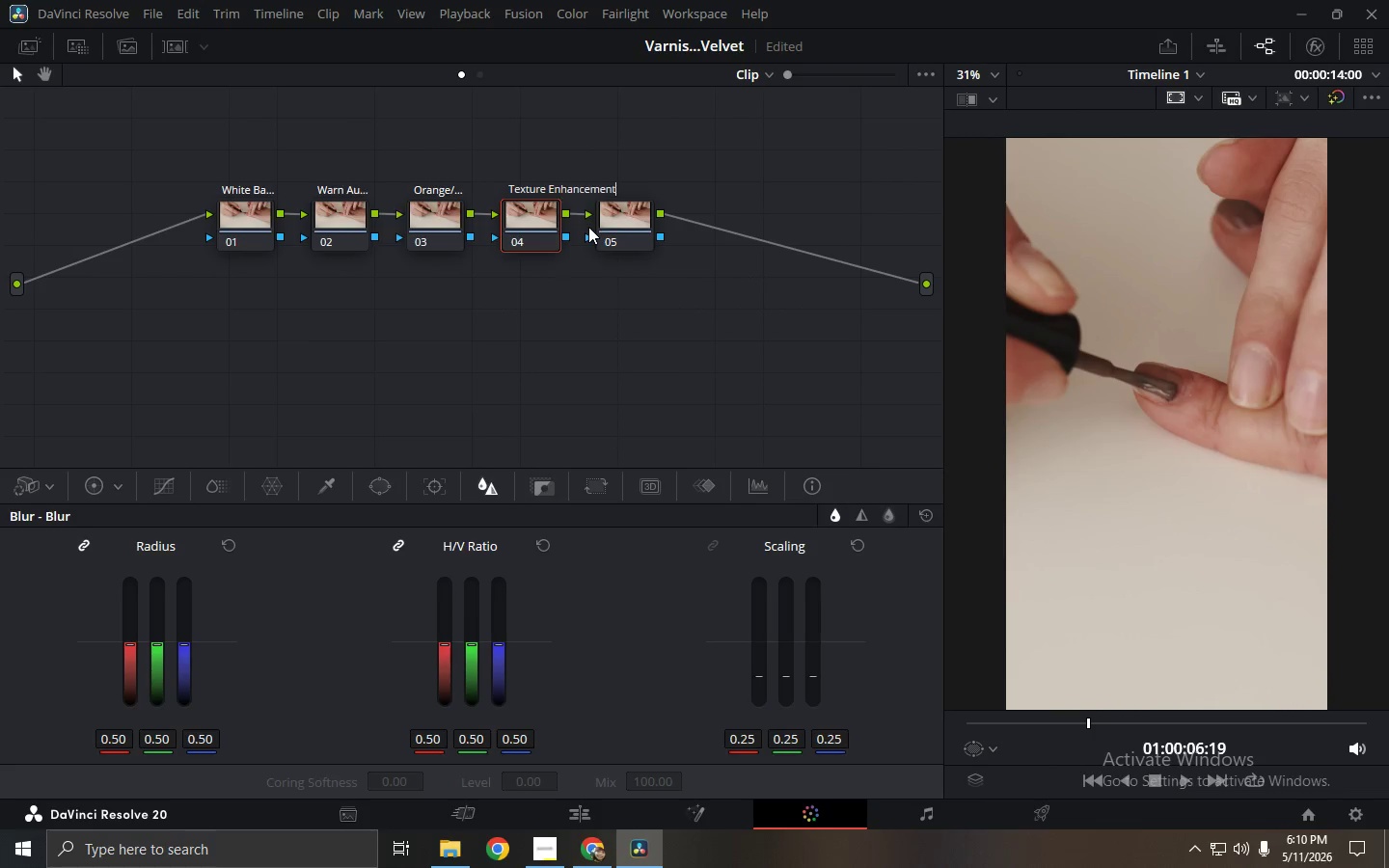 
double_click([598, 214])
 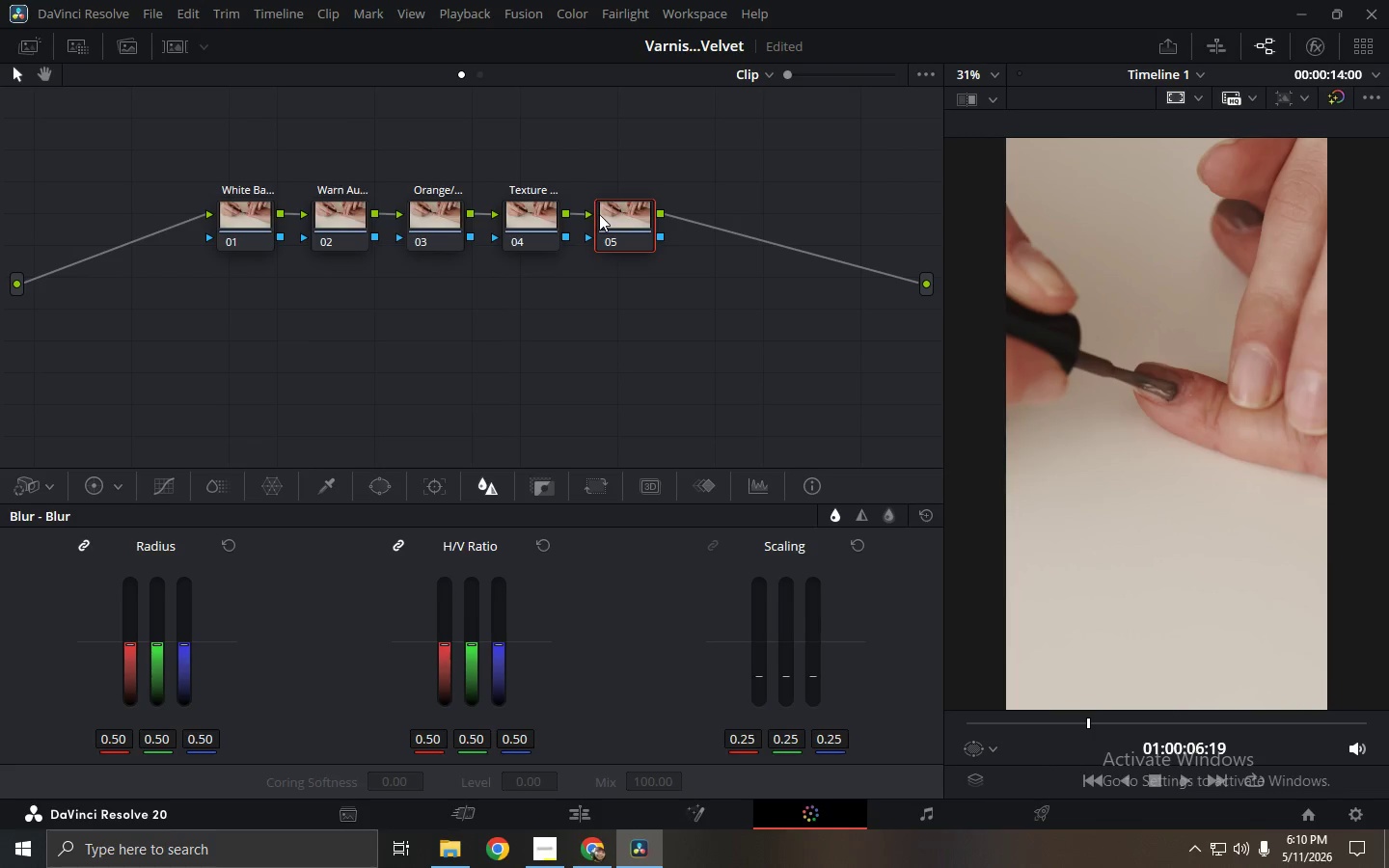 
right_click([599, 214])
 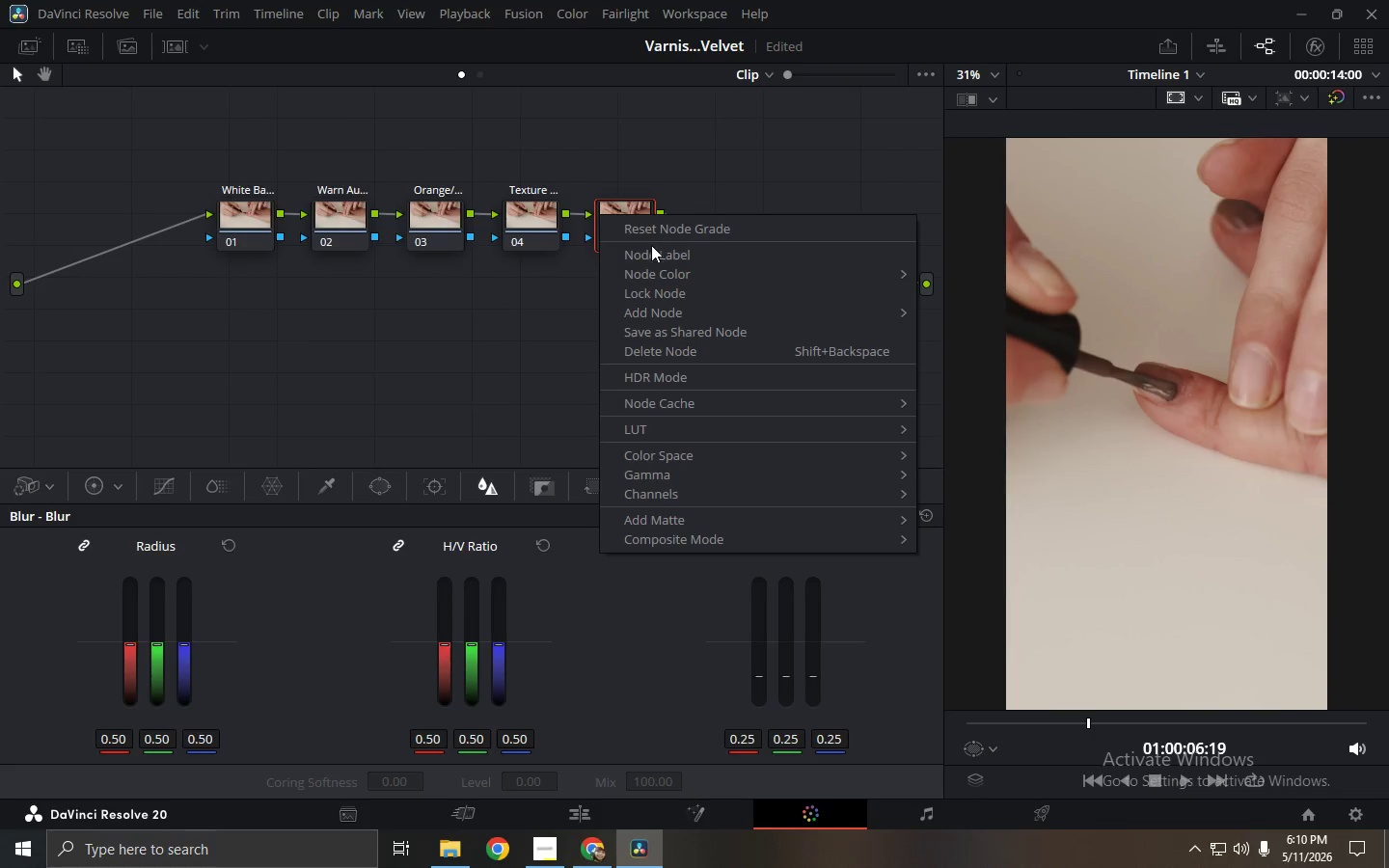 
left_click([653, 254])
 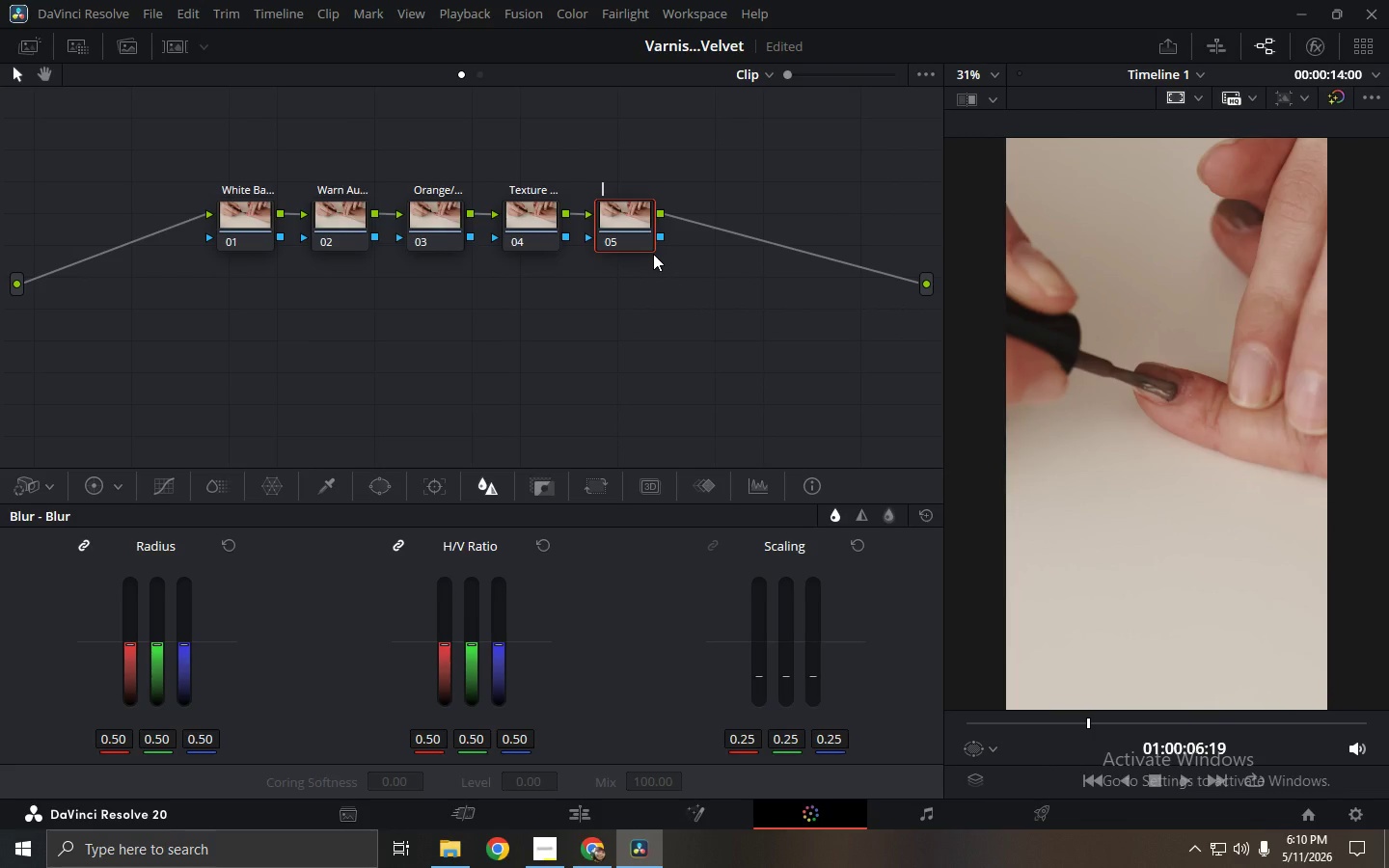 
type(Vih)
key(Backspace)
type(gnette)
 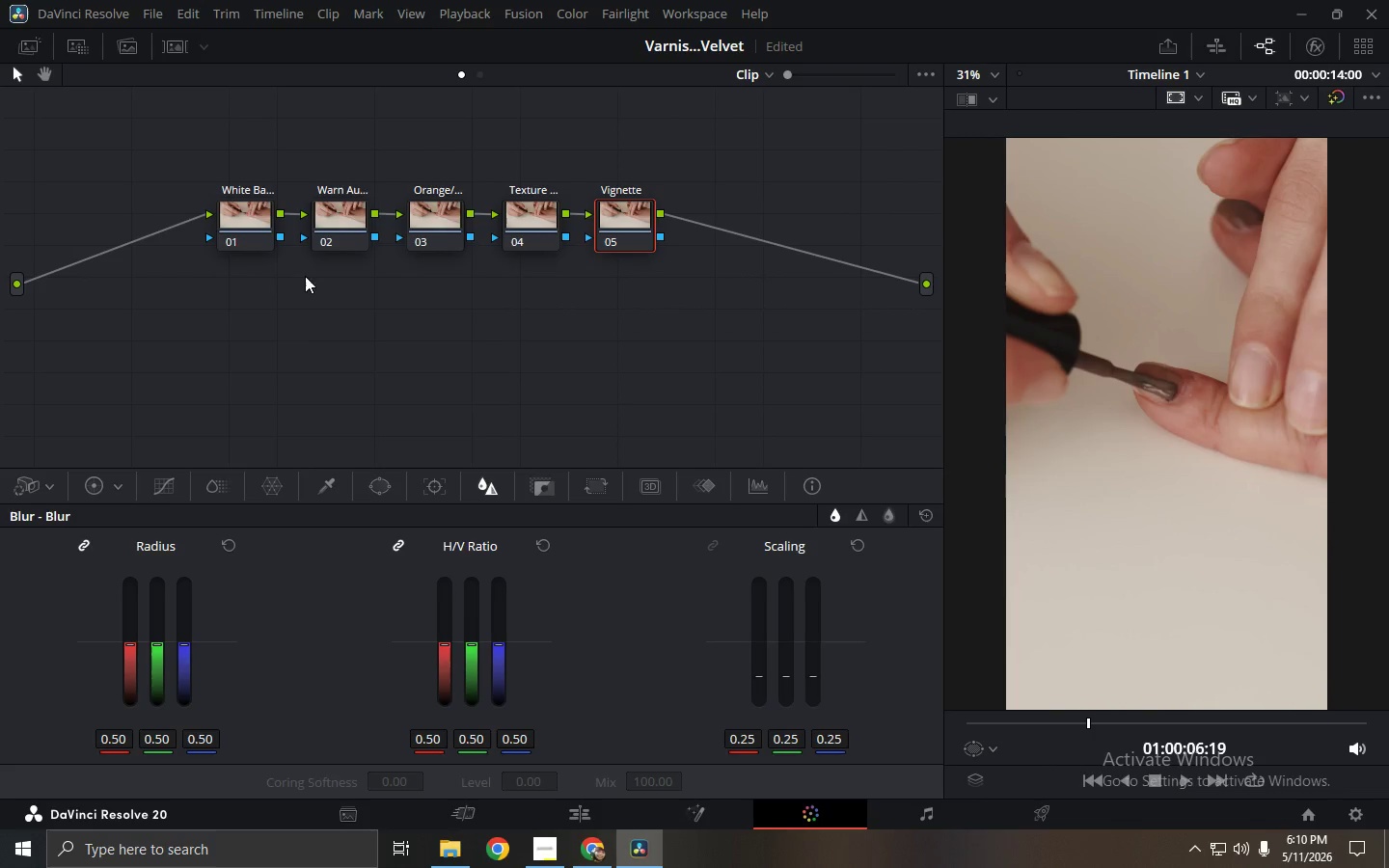 
double_click([239, 229])
 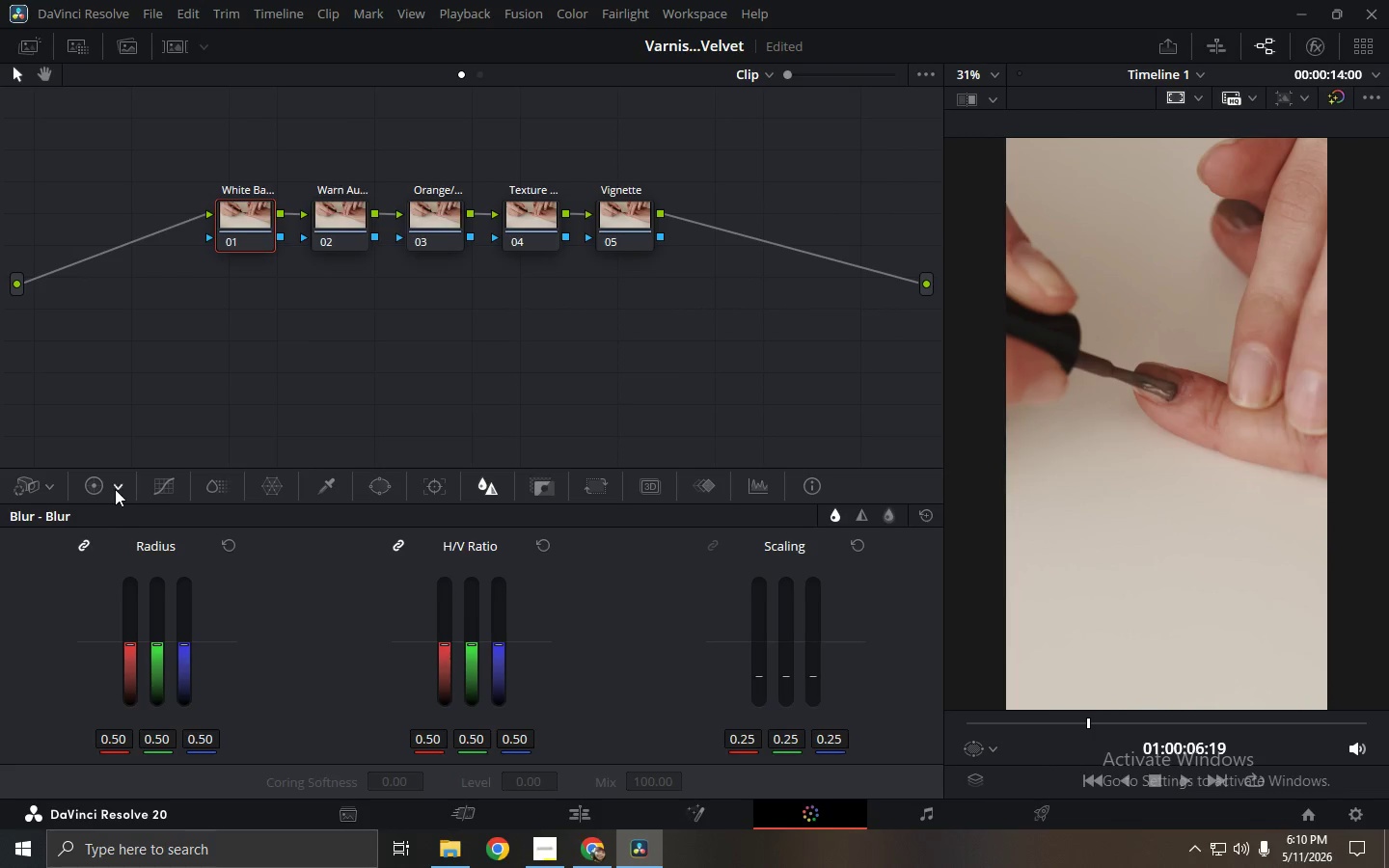 
left_click([90, 481])
 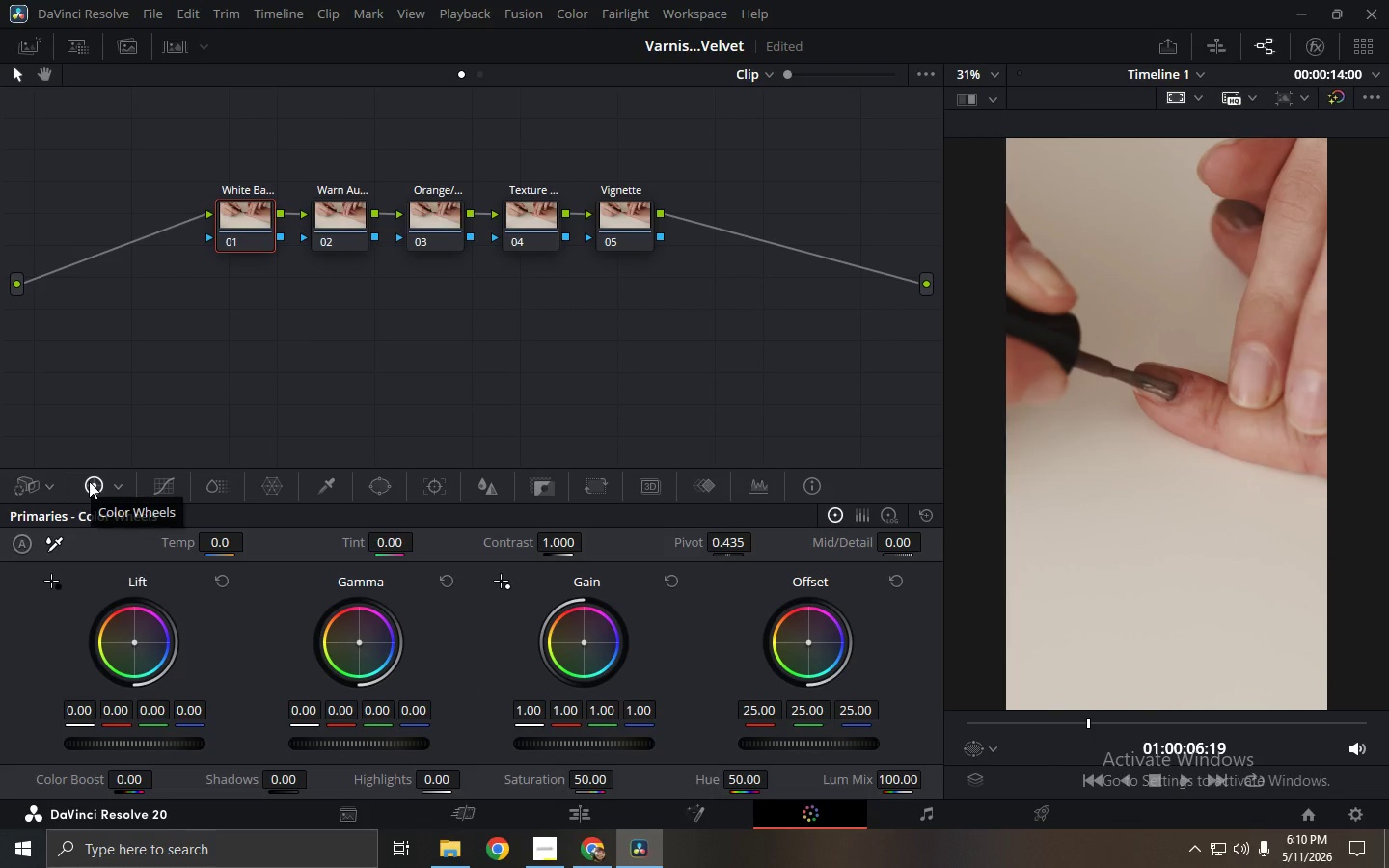 
wait(9.61)
 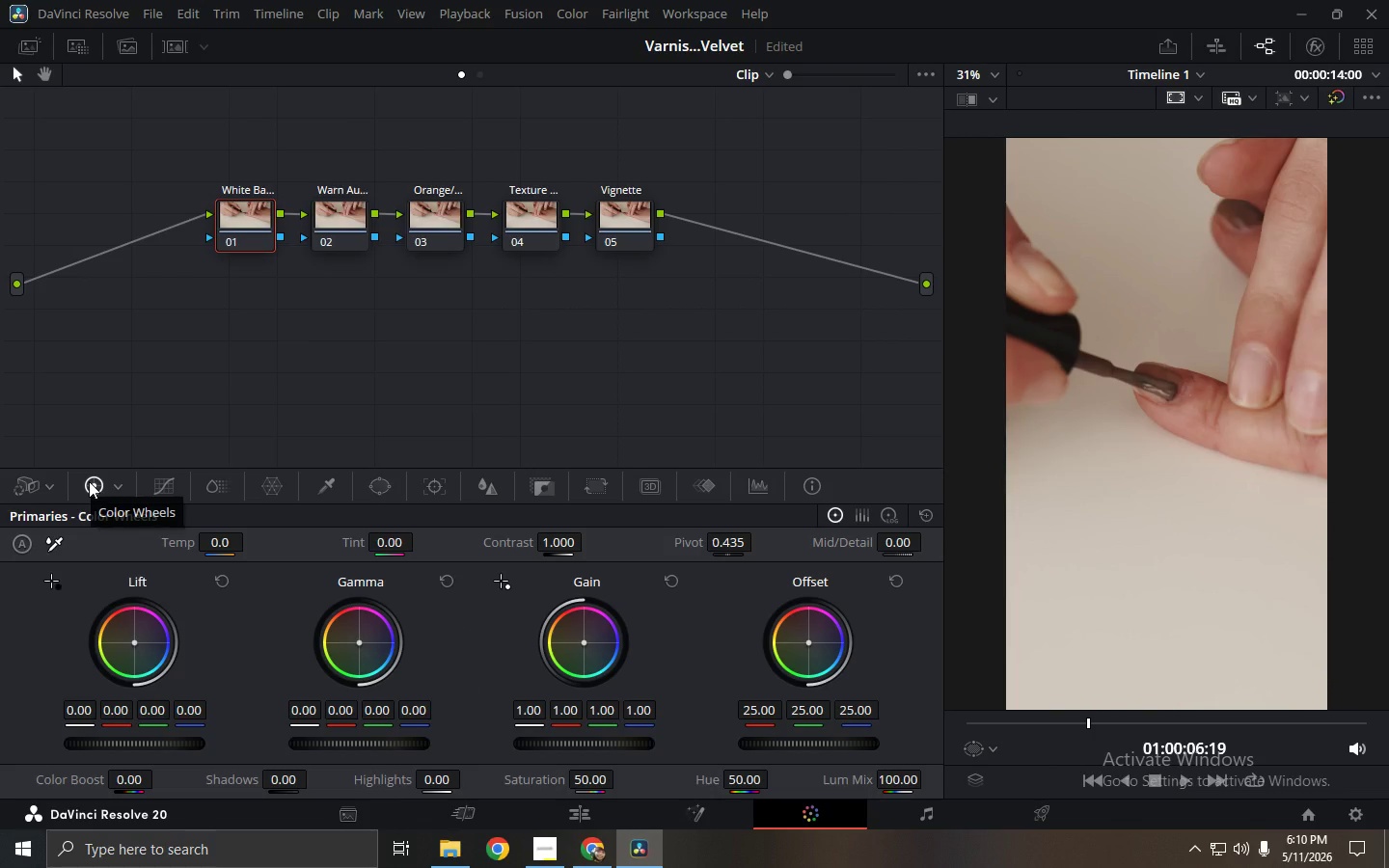 
left_click_drag(start_coordinate=[279, 779], to_coordinate=[237, 777])
 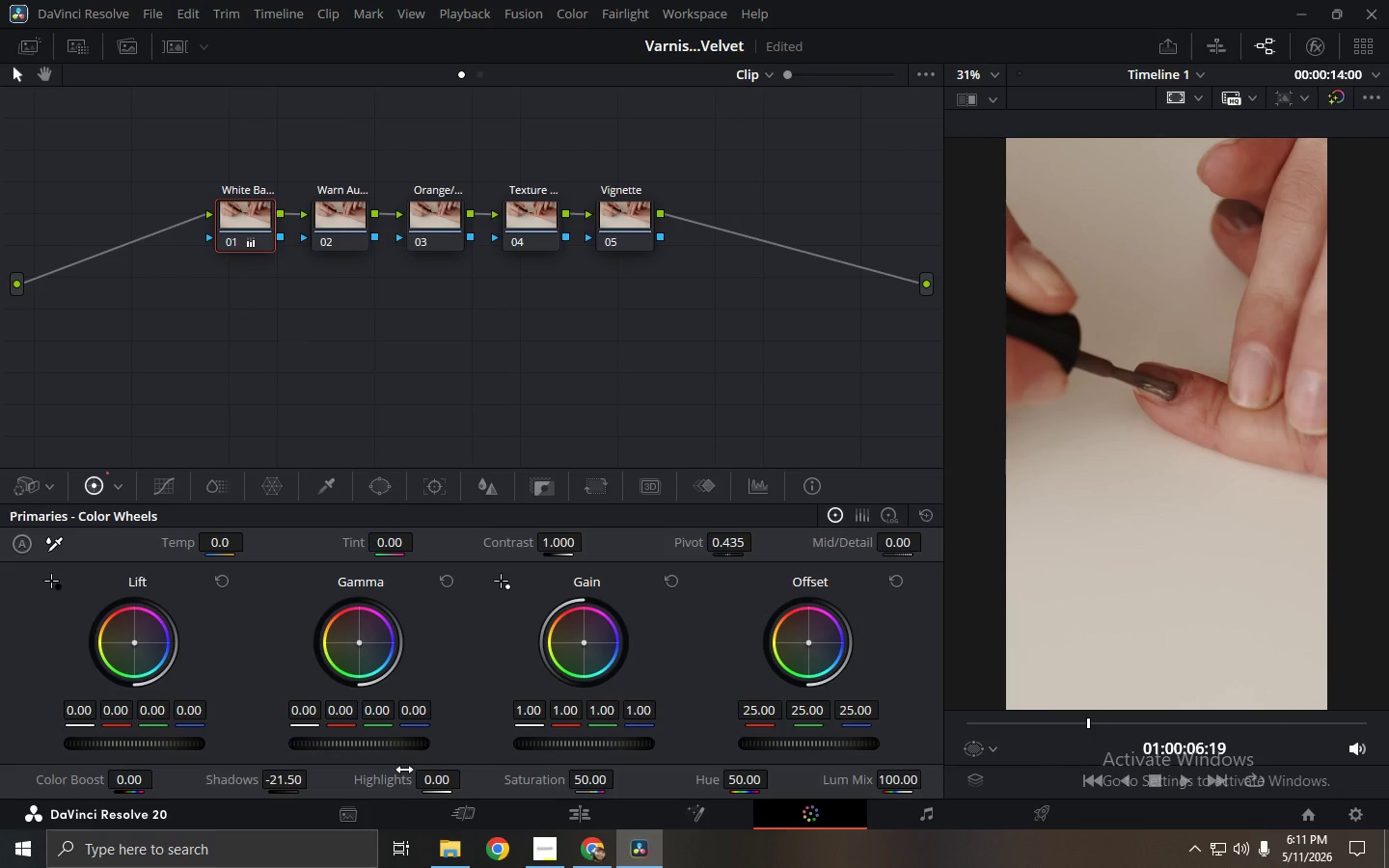 
left_click_drag(start_coordinate=[439, 779], to_coordinate=[809, 783])
 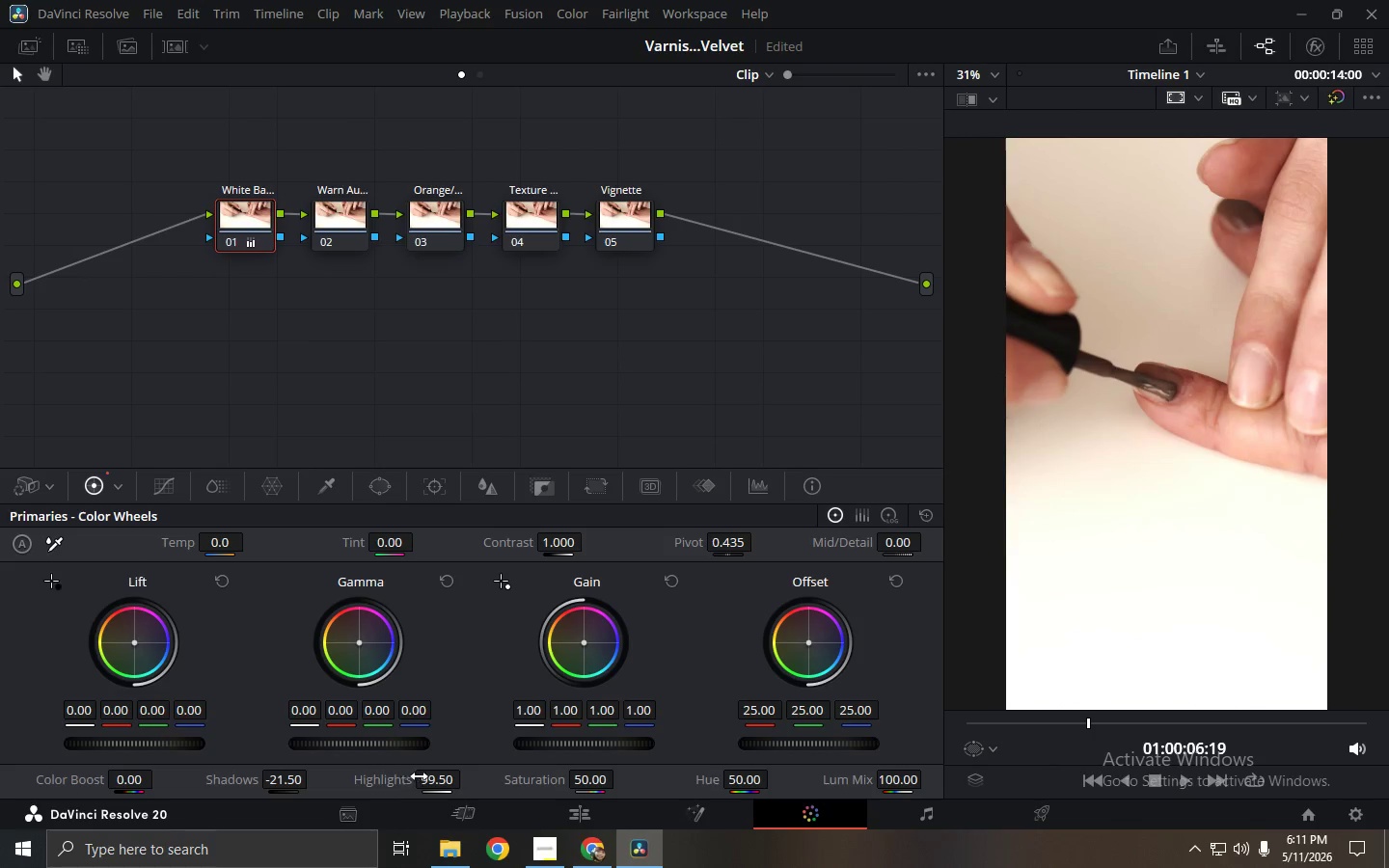 
left_click_drag(start_coordinate=[427, 784], to_coordinate=[405, 785])
 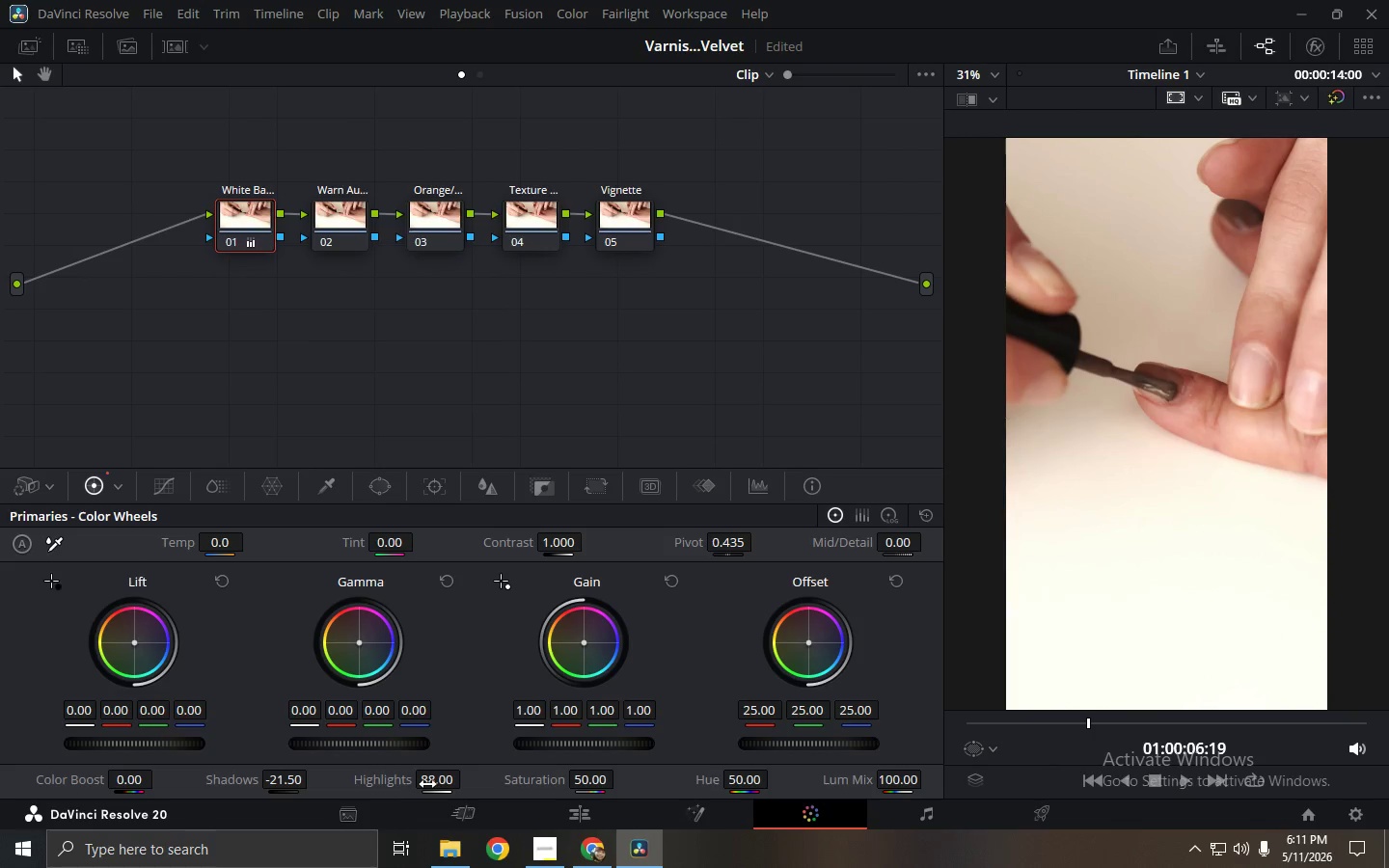 
key(Control+ControlLeft)
 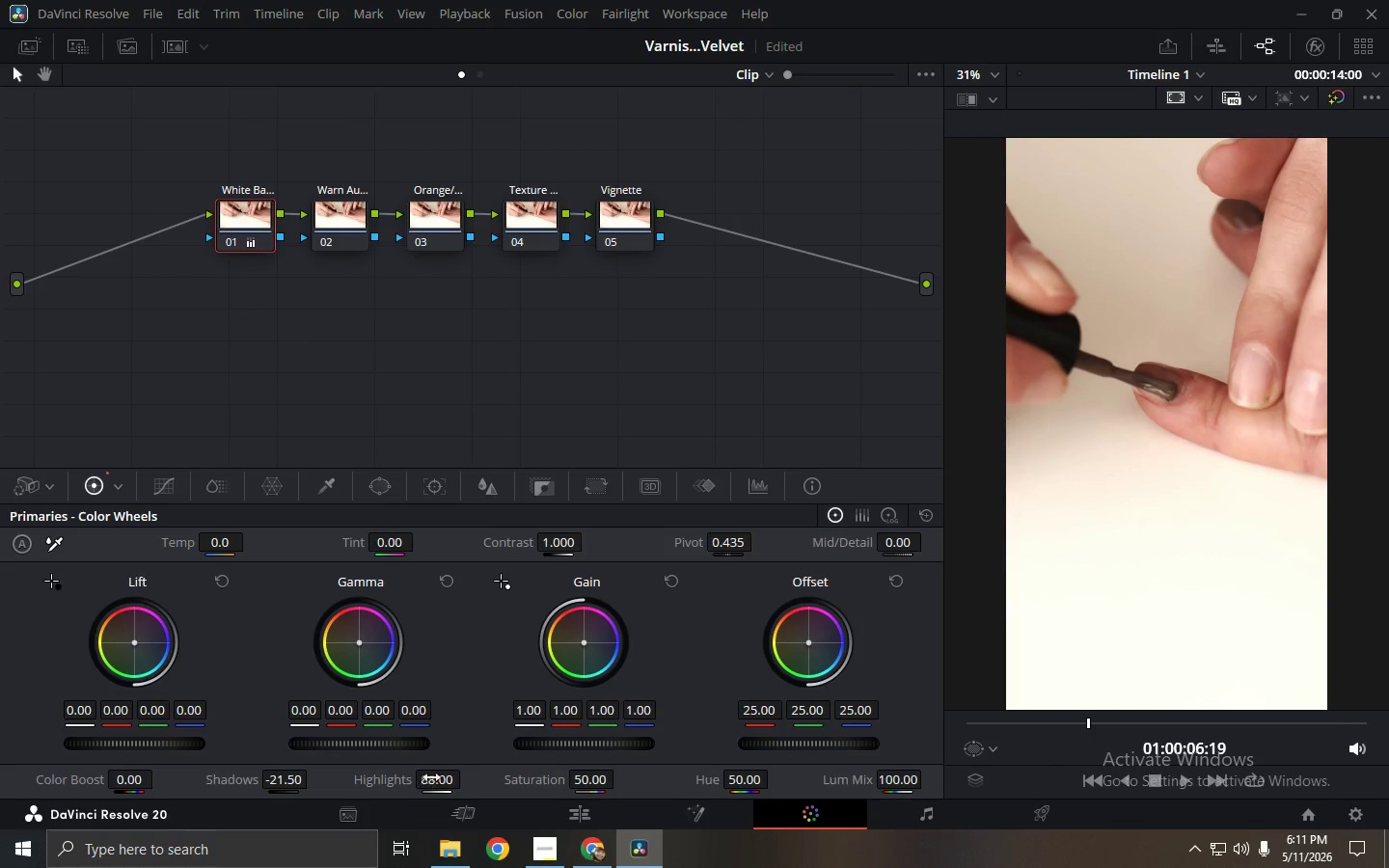 
key(Control+Z)
 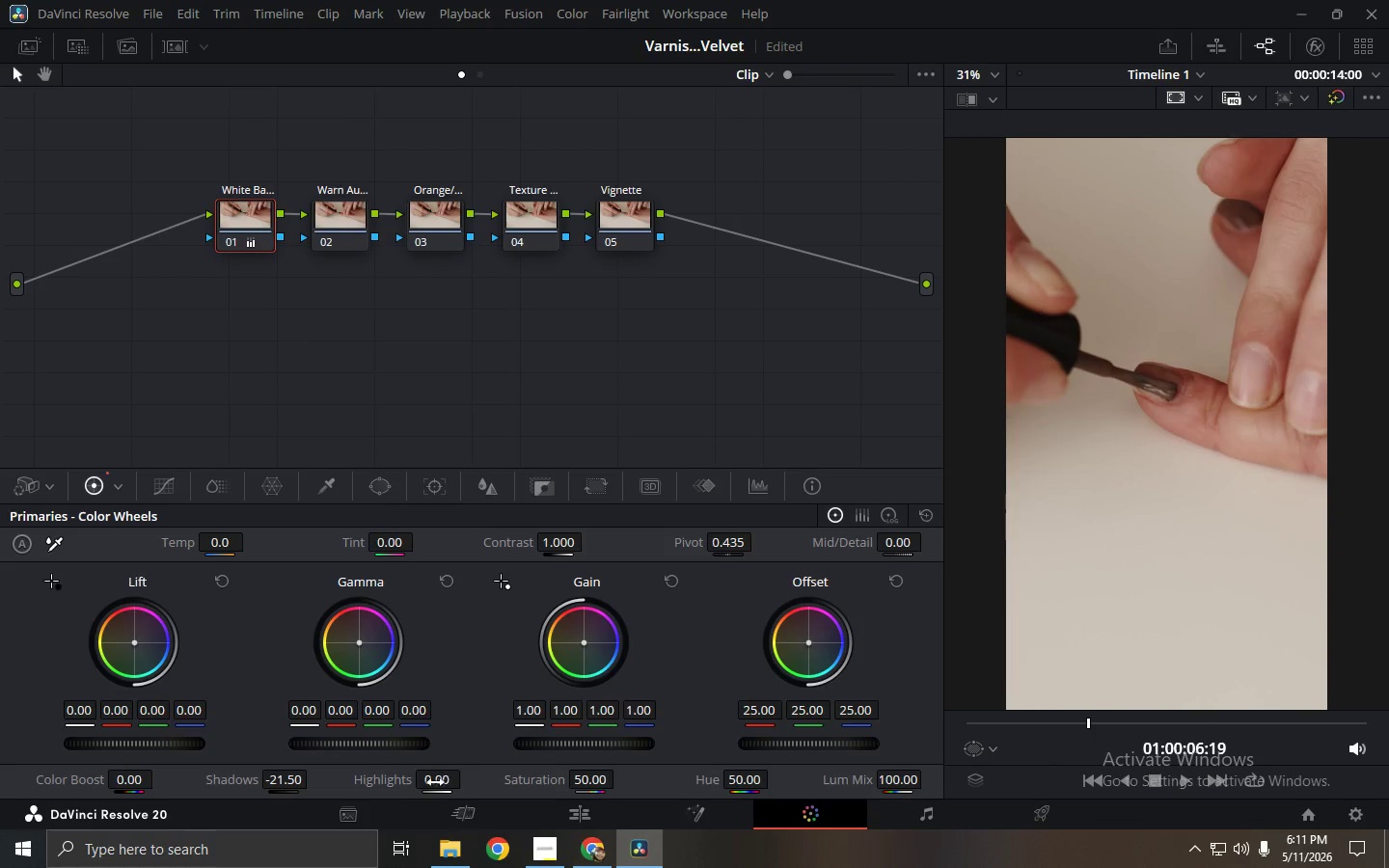 
left_click_drag(start_coordinate=[433, 782], to_coordinate=[528, 786])
 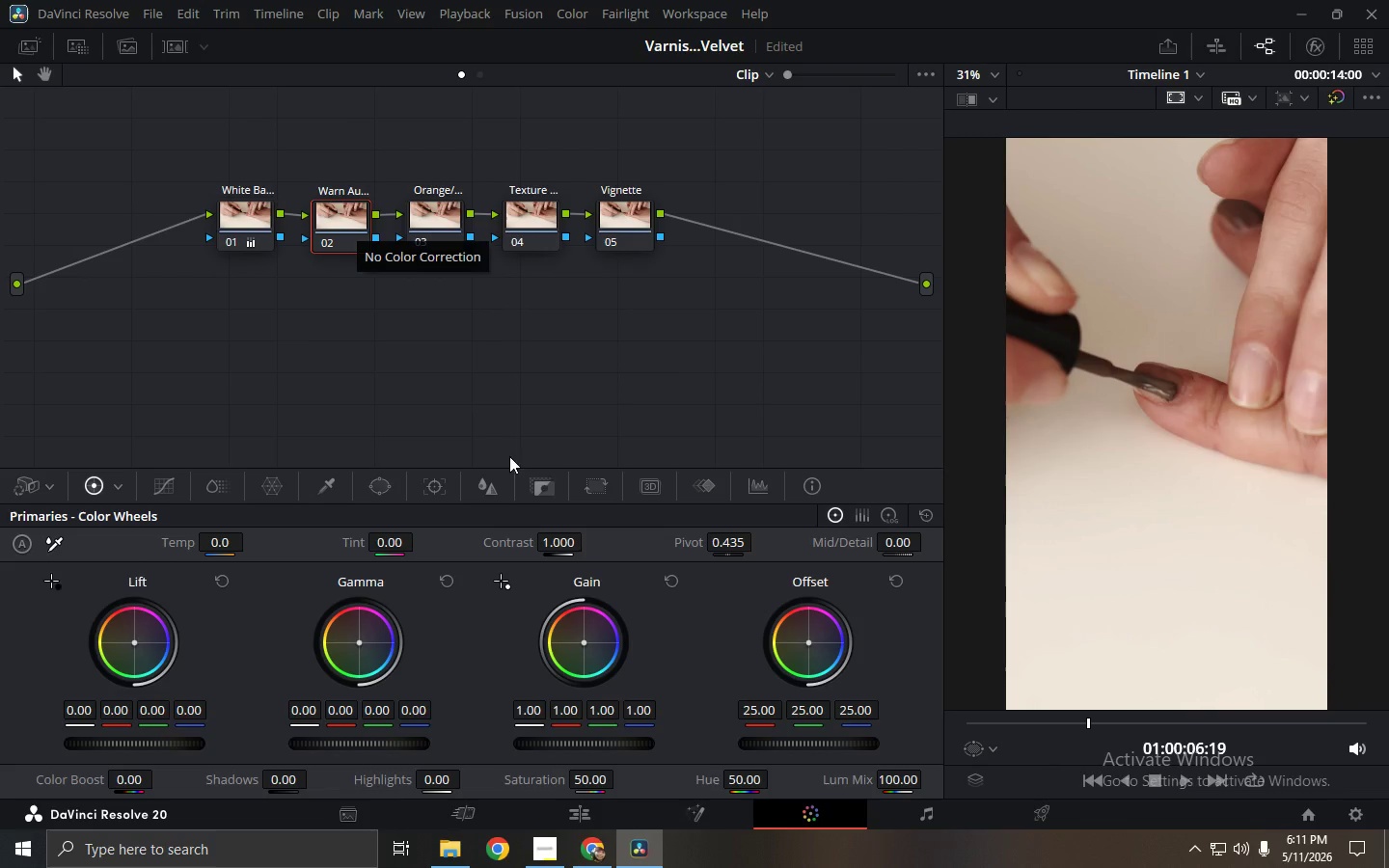 
left_click_drag(start_coordinate=[598, 775], to_coordinate=[655, 775])
 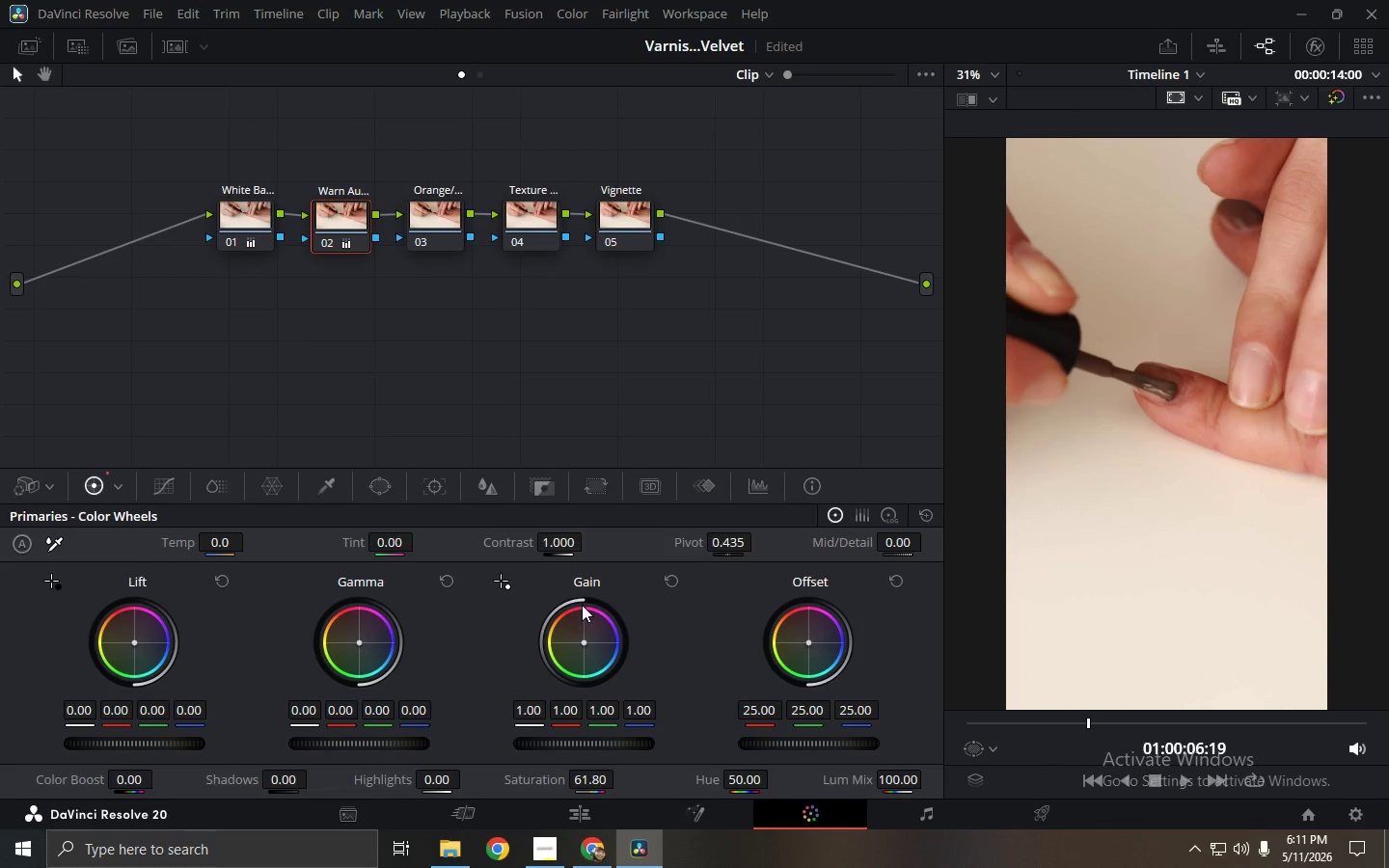 
left_click_drag(start_coordinate=[573, 543], to_coordinate=[582, 545])
 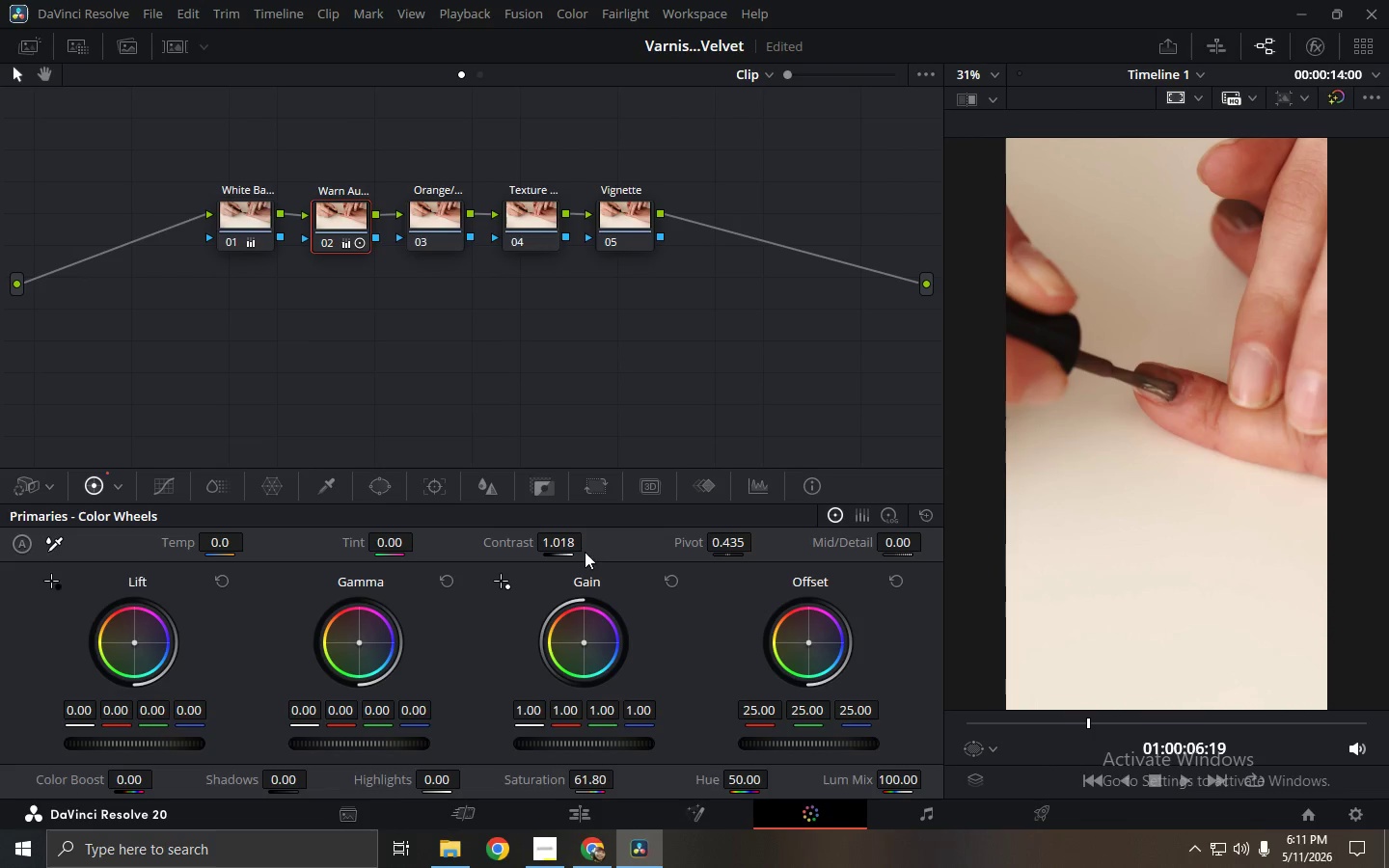 
left_click([568, 542])
 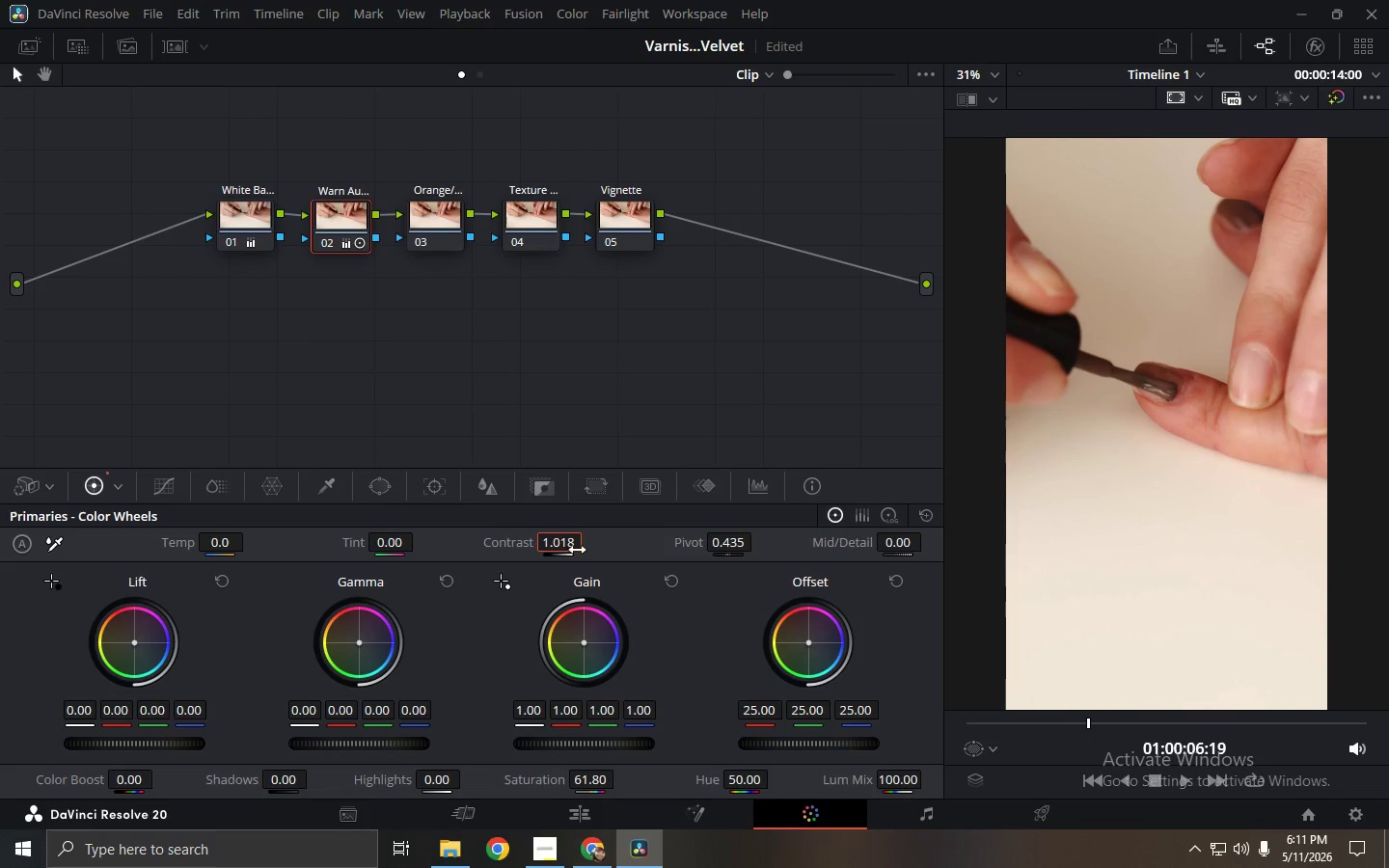 
left_click_drag(start_coordinate=[565, 545], to_coordinate=[559, 545])
 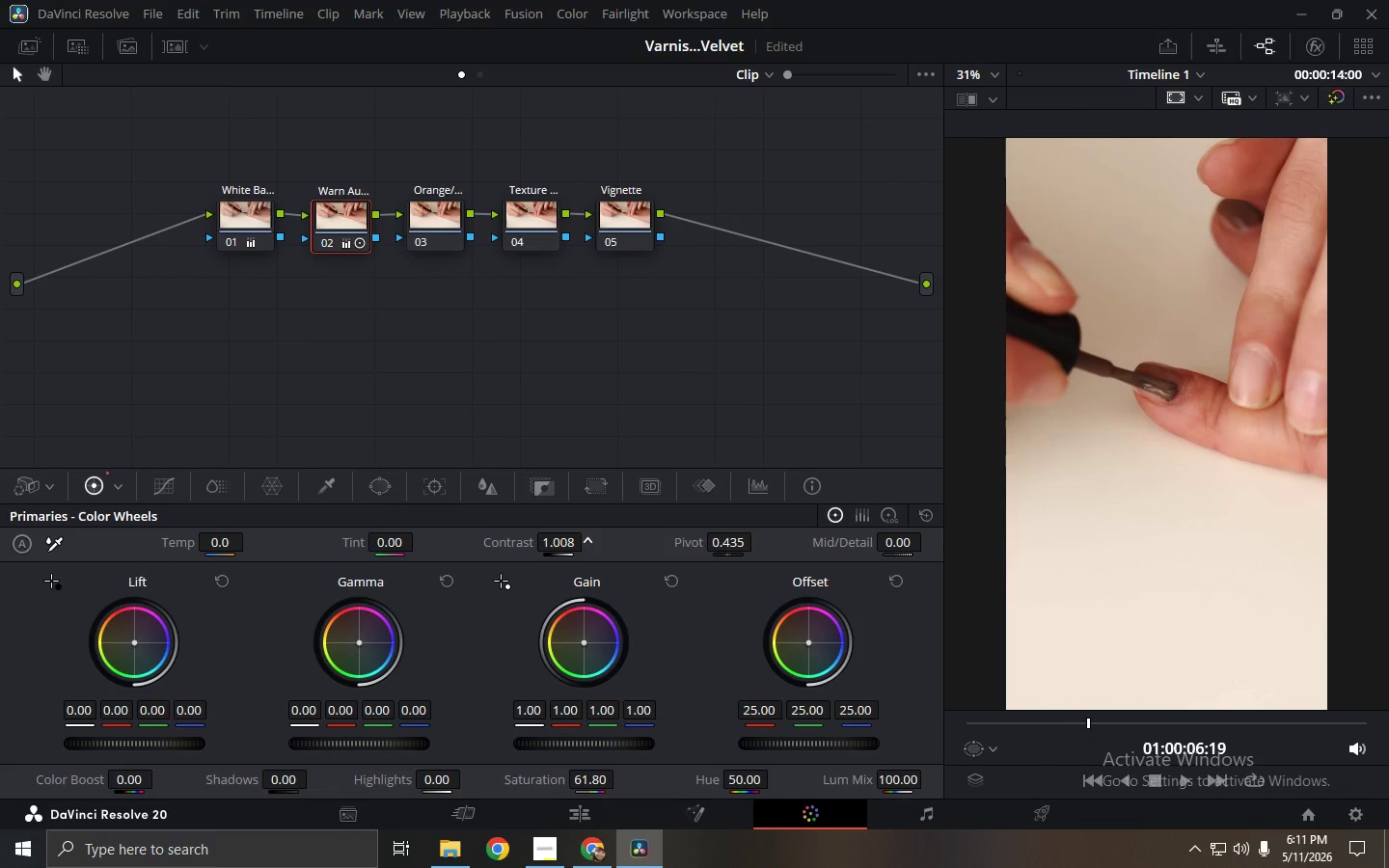 
left_click_drag(start_coordinate=[568, 545], to_coordinate=[576, 545])
 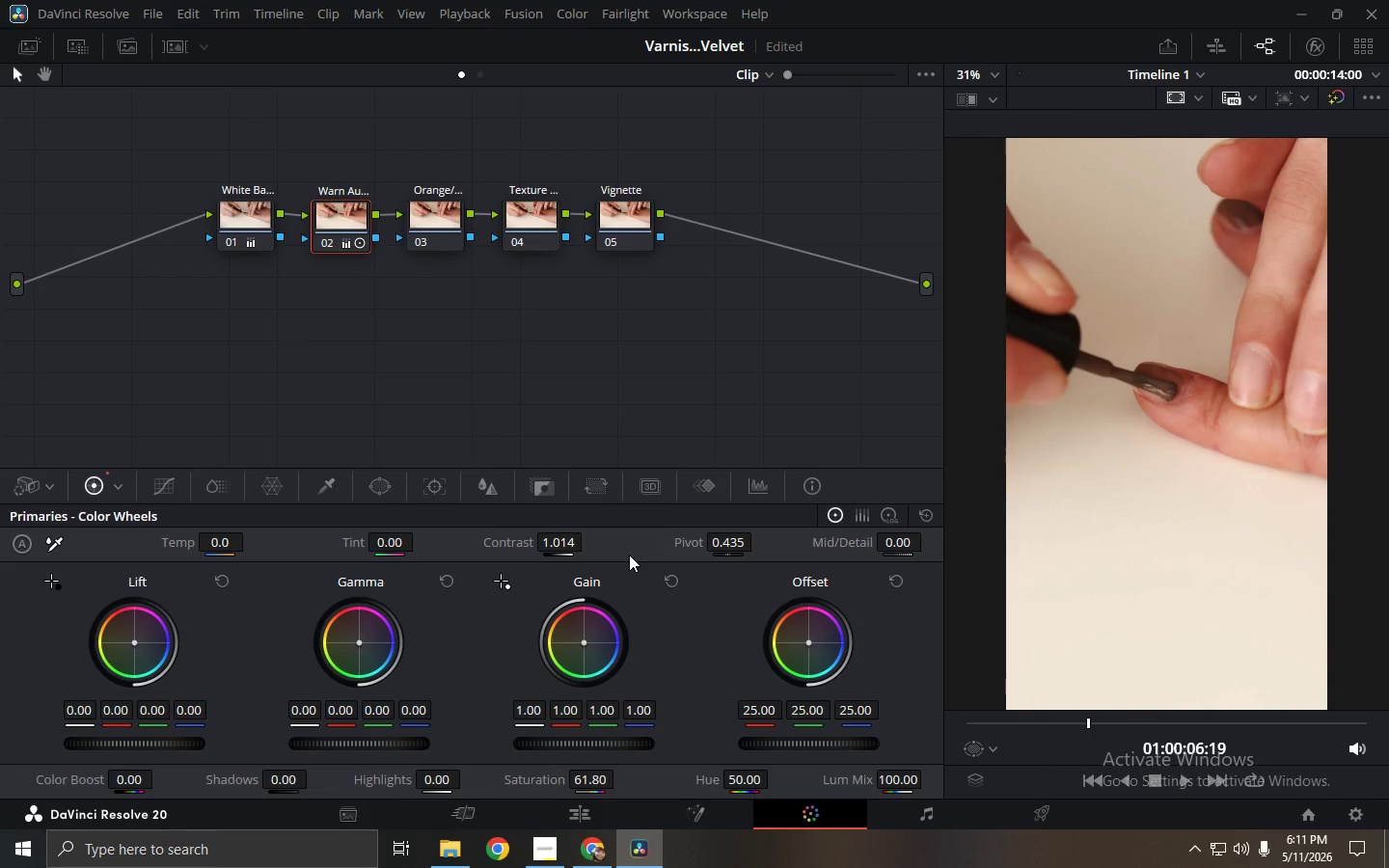 
wait(6.56)
 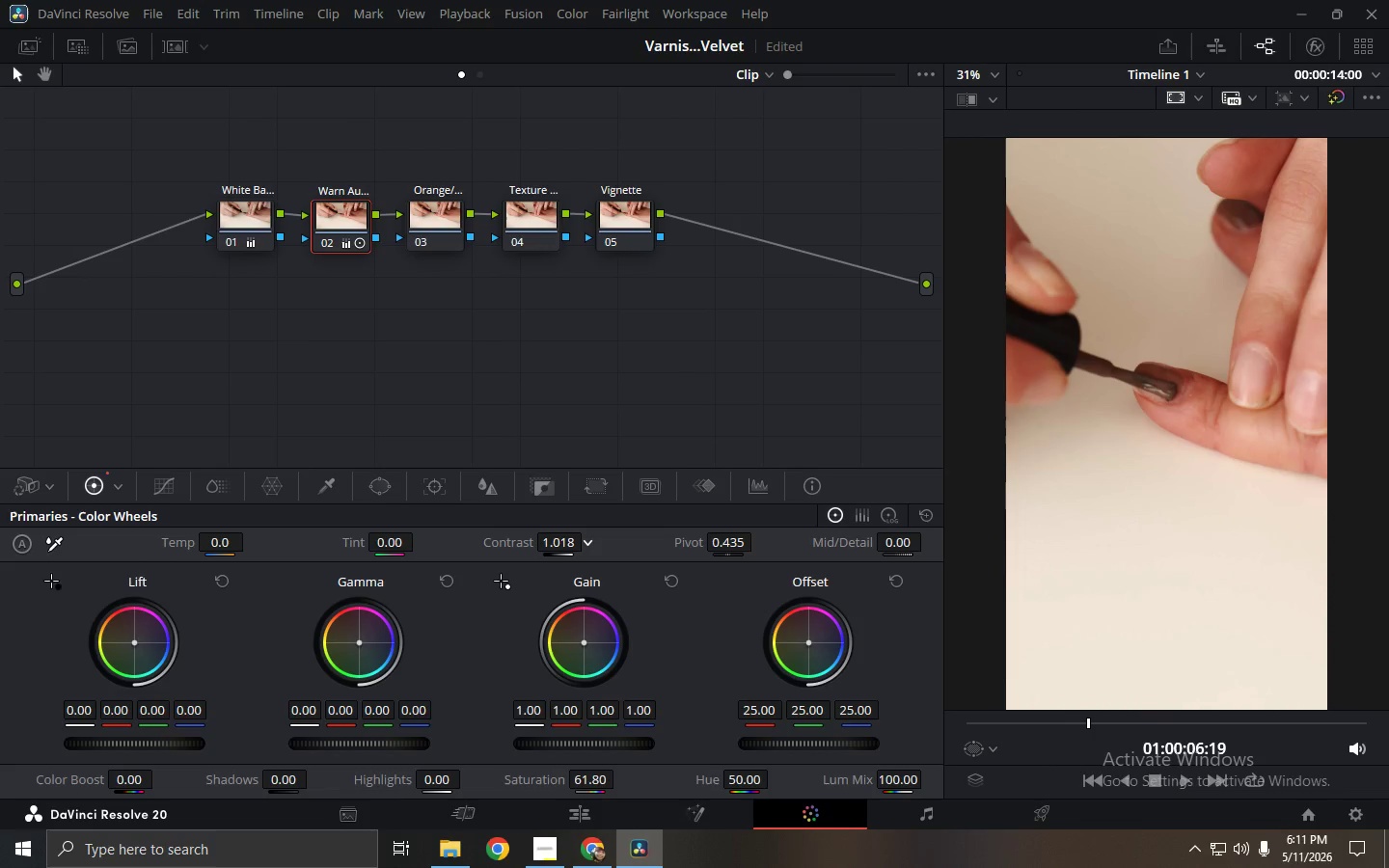 
left_click([453, 224])
 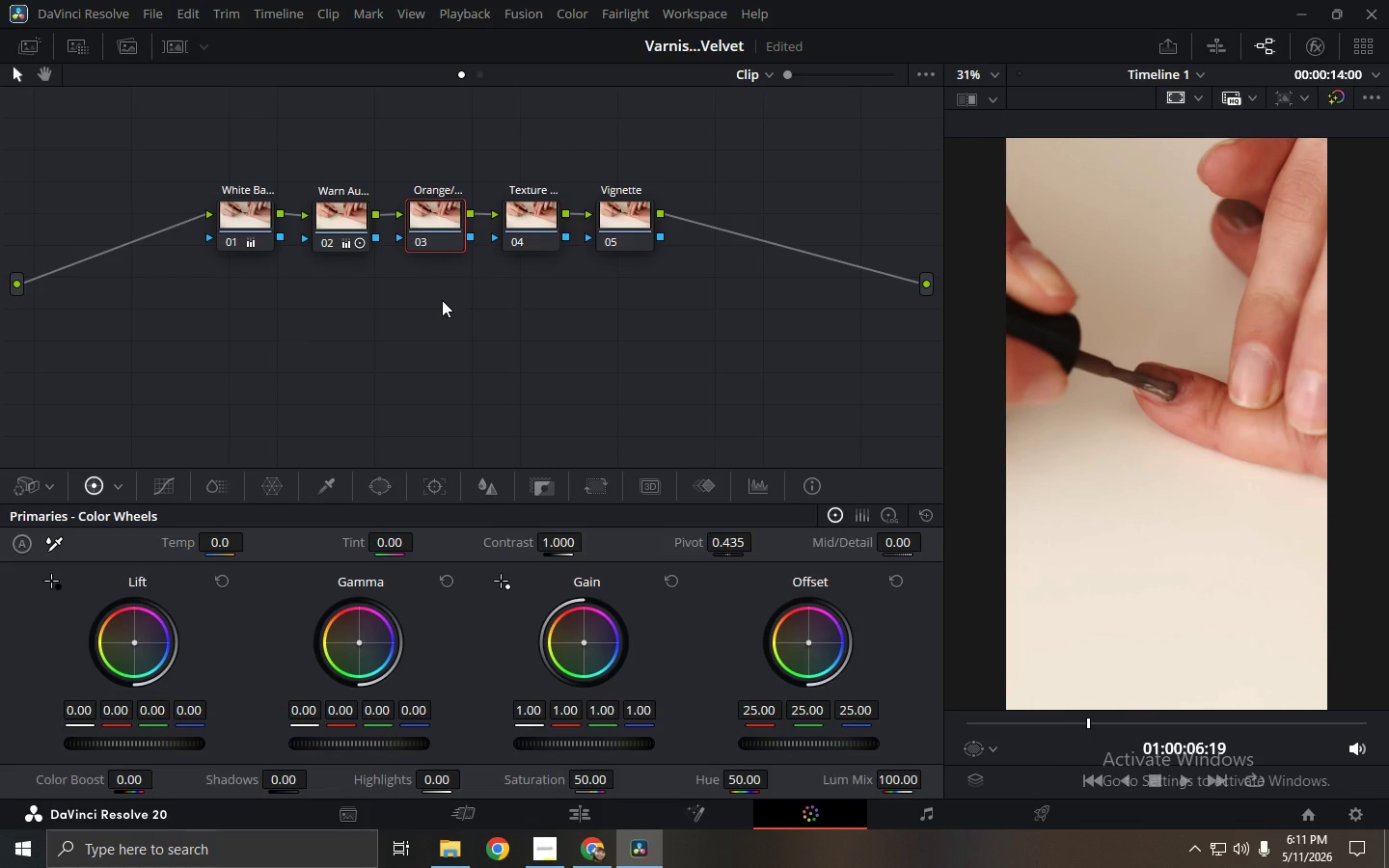 
wait(13.61)
 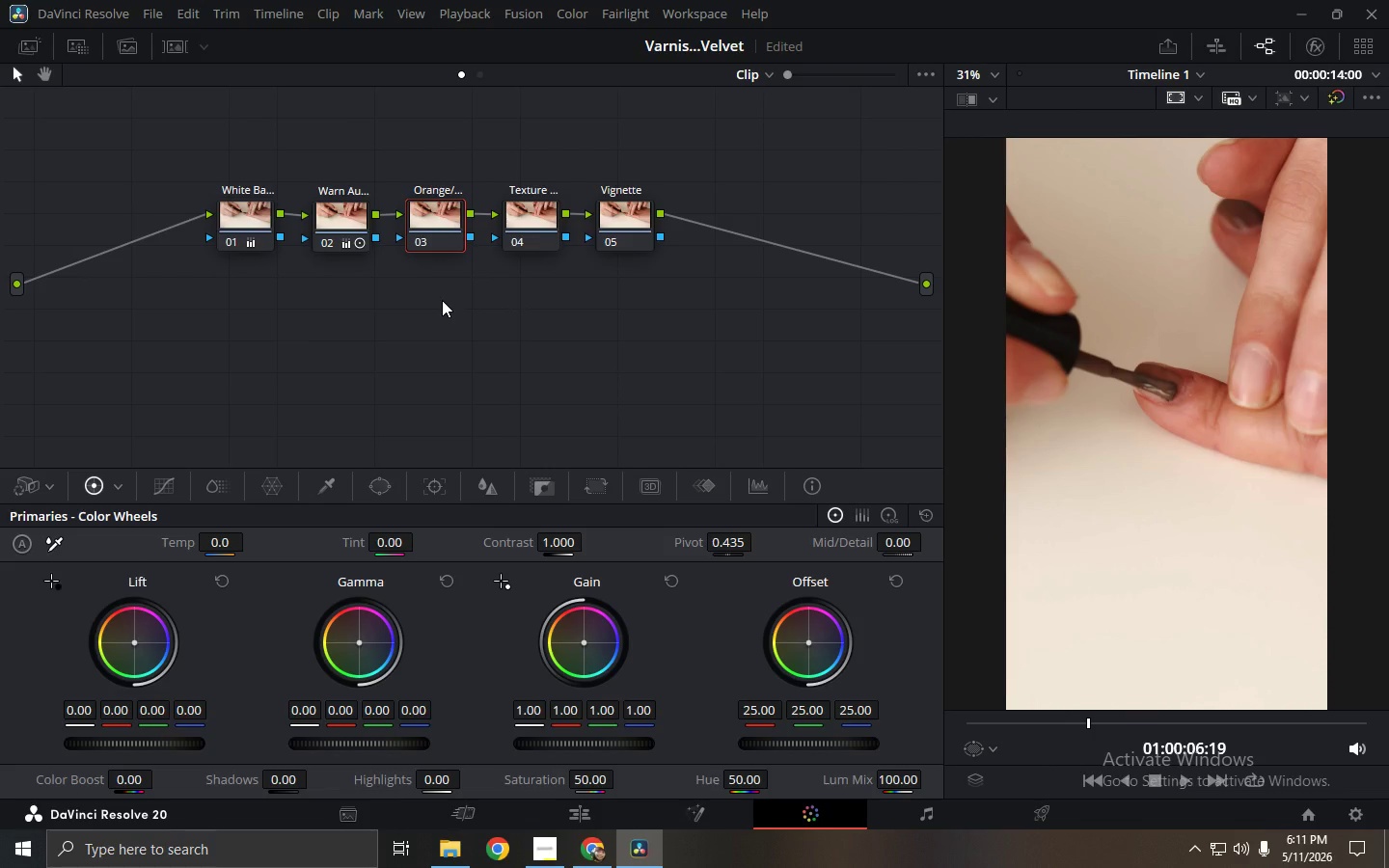 
left_click([170, 495])
 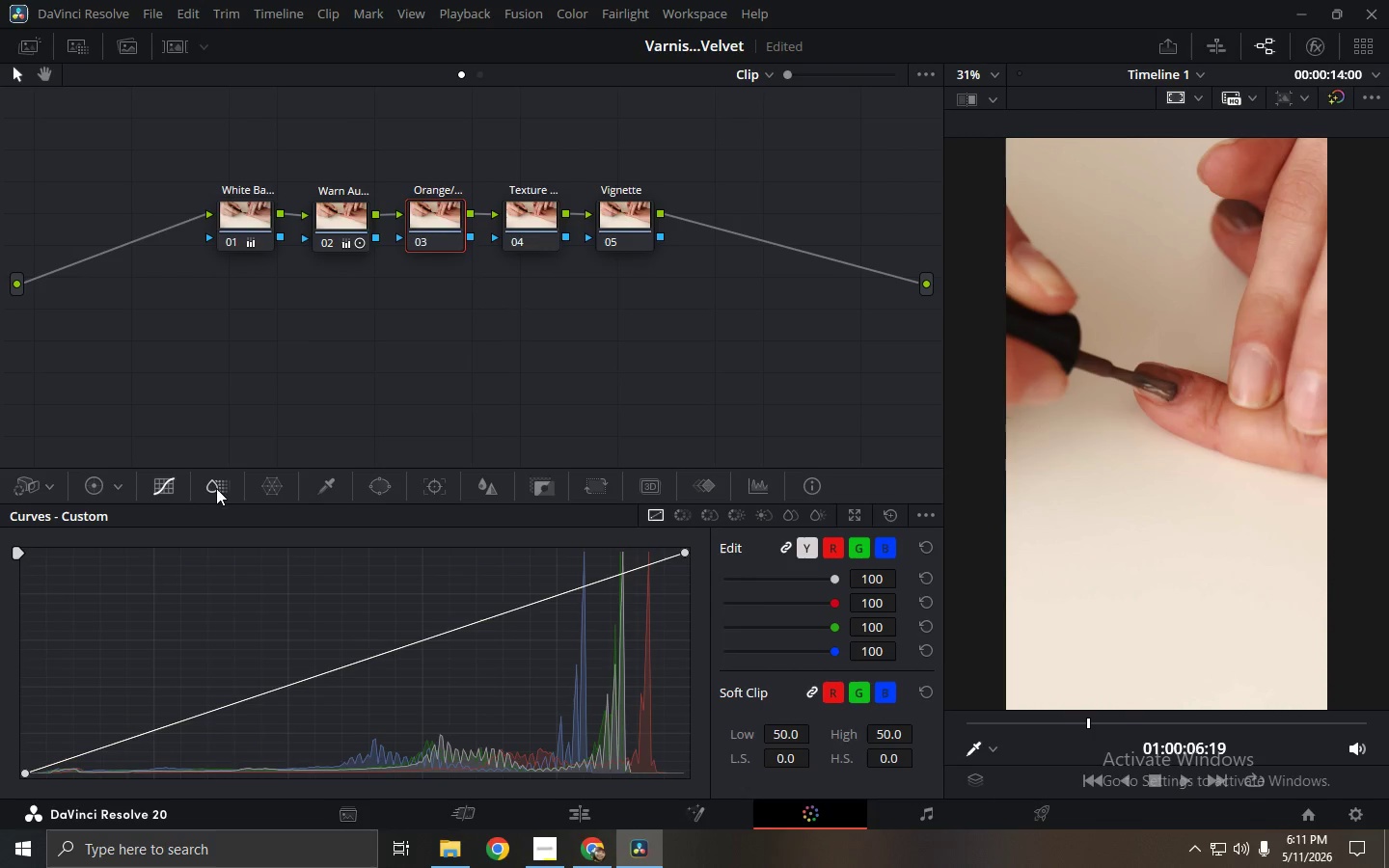 
left_click([218, 488])
 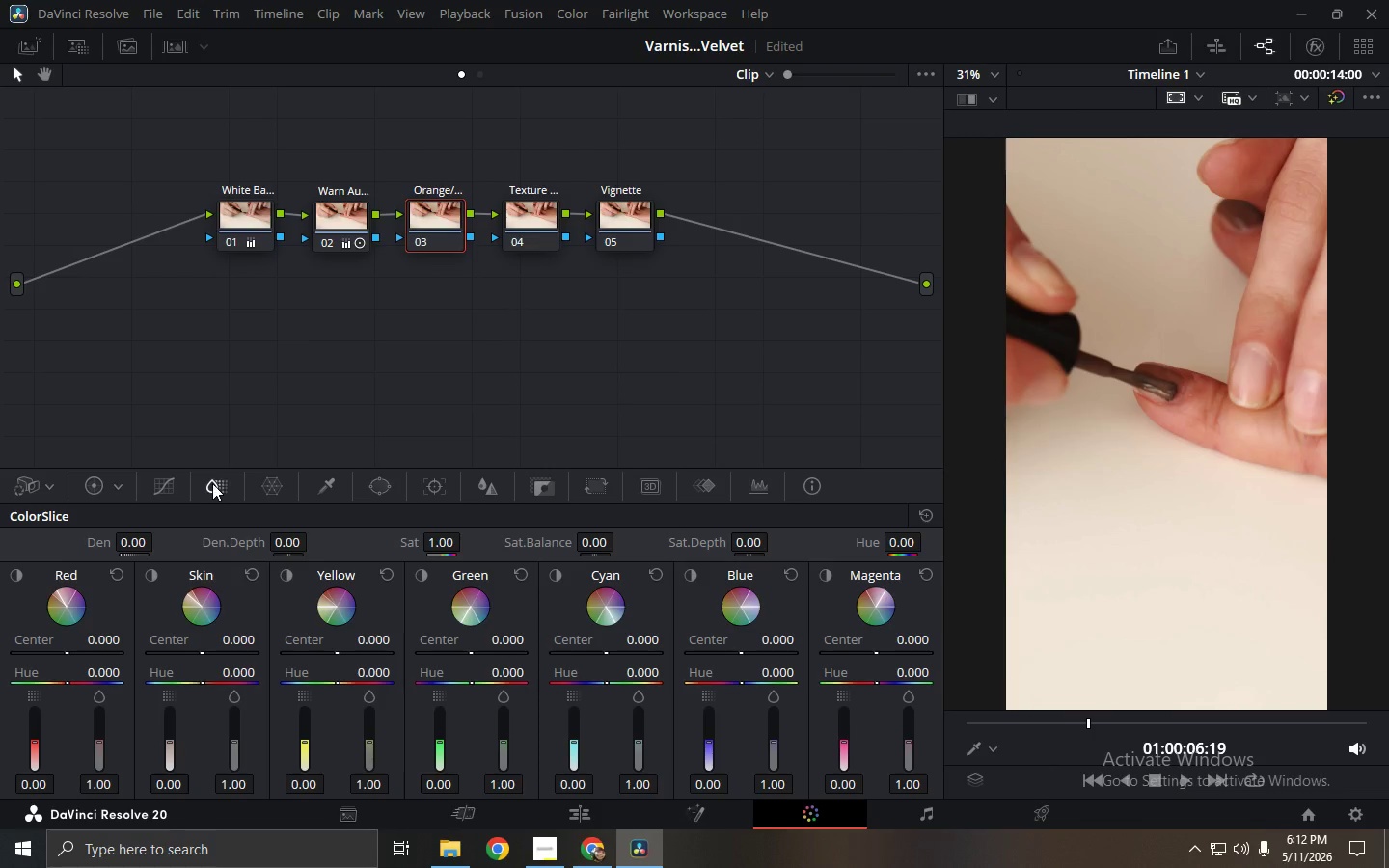 
wait(9.23)
 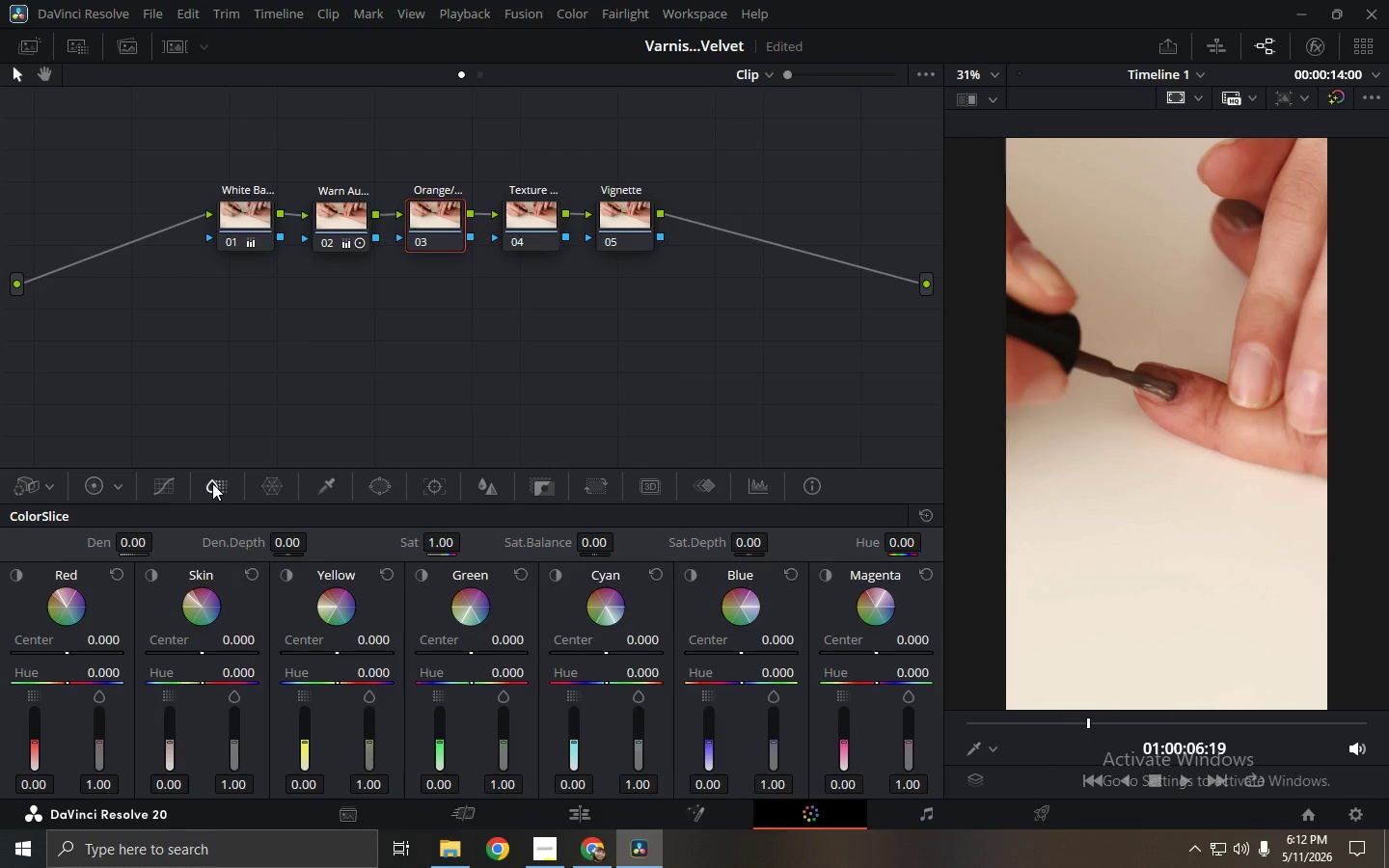 
left_click([319, 483])
 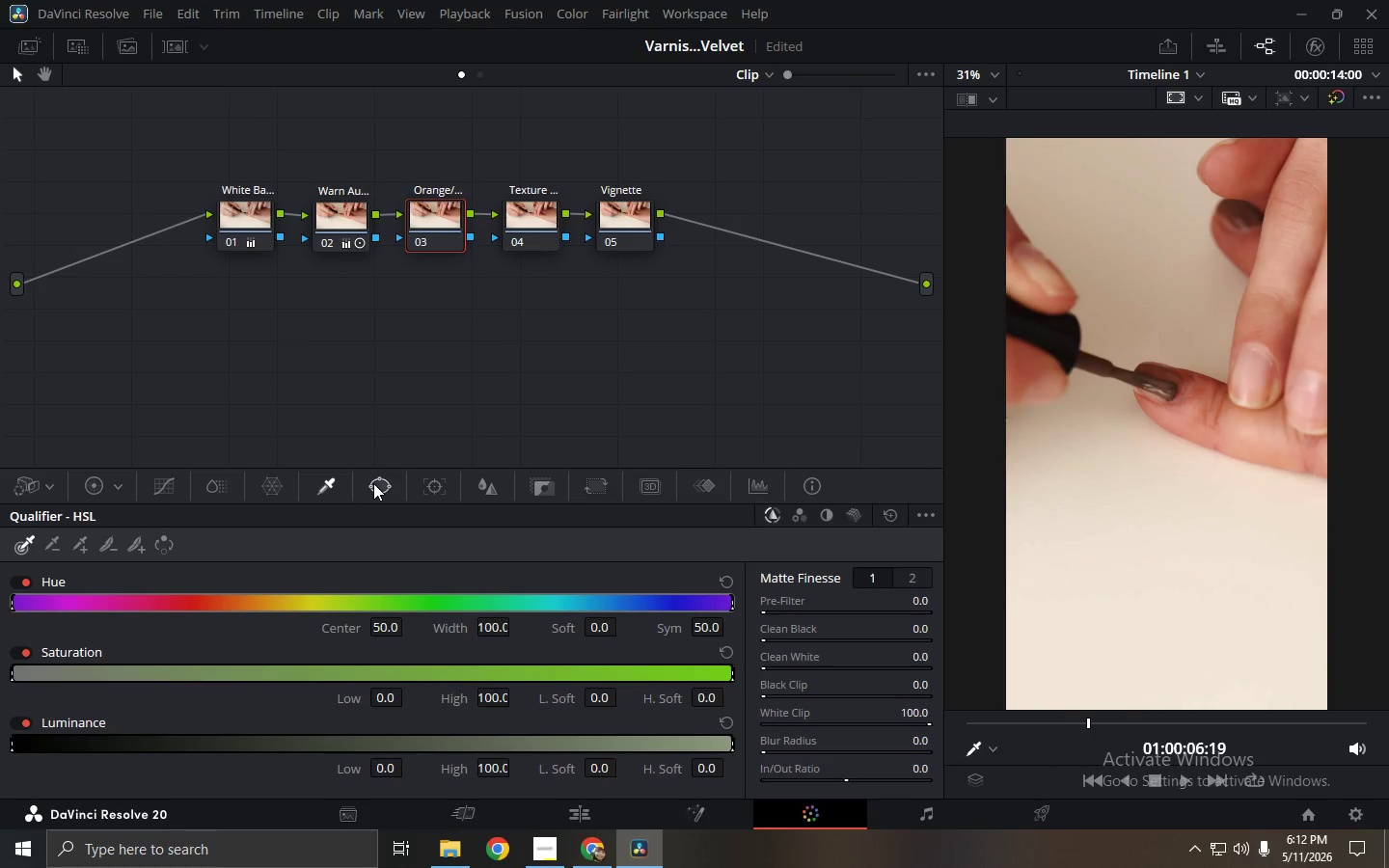 
left_click([373, 483])
 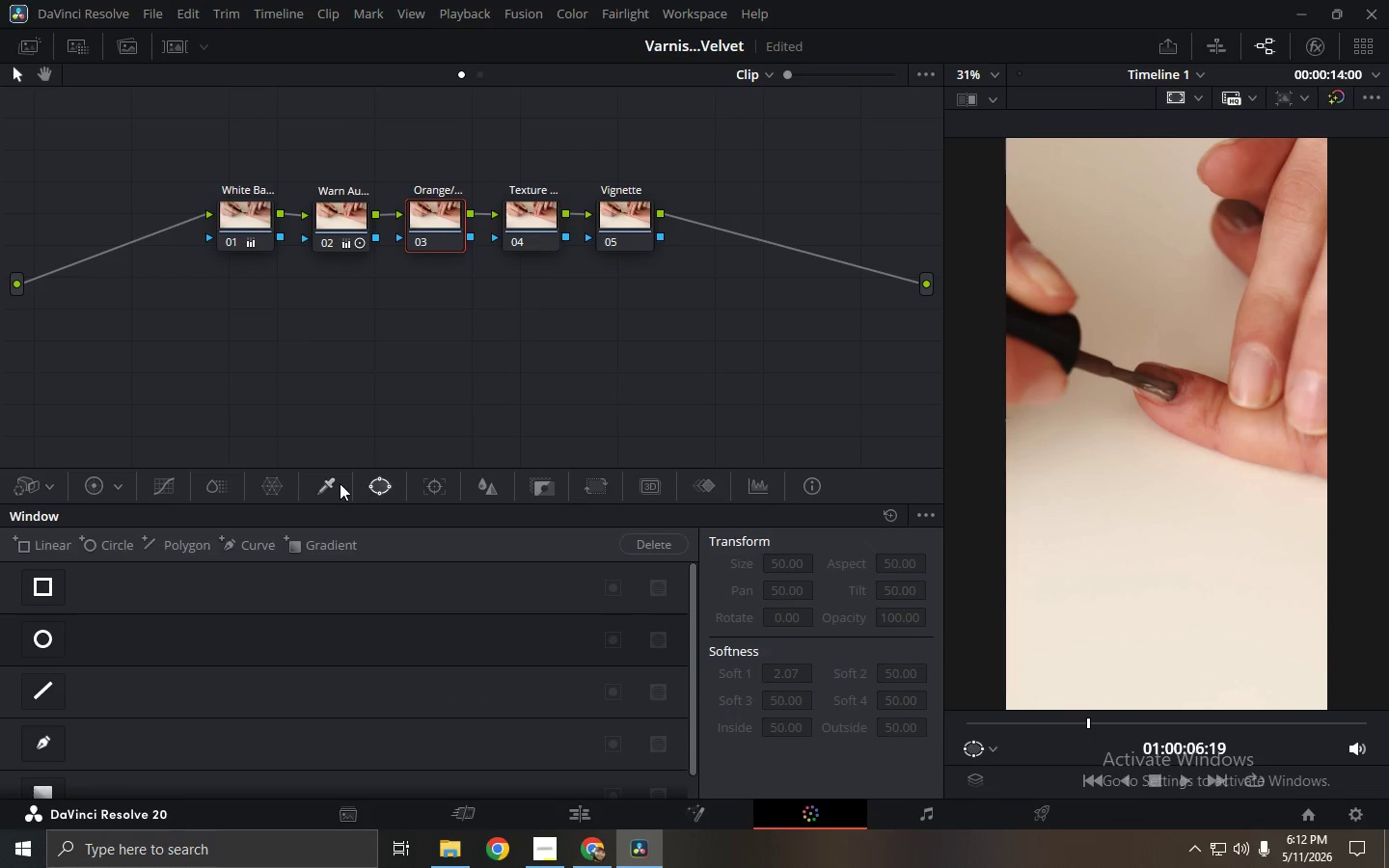 
left_click([324, 483])
 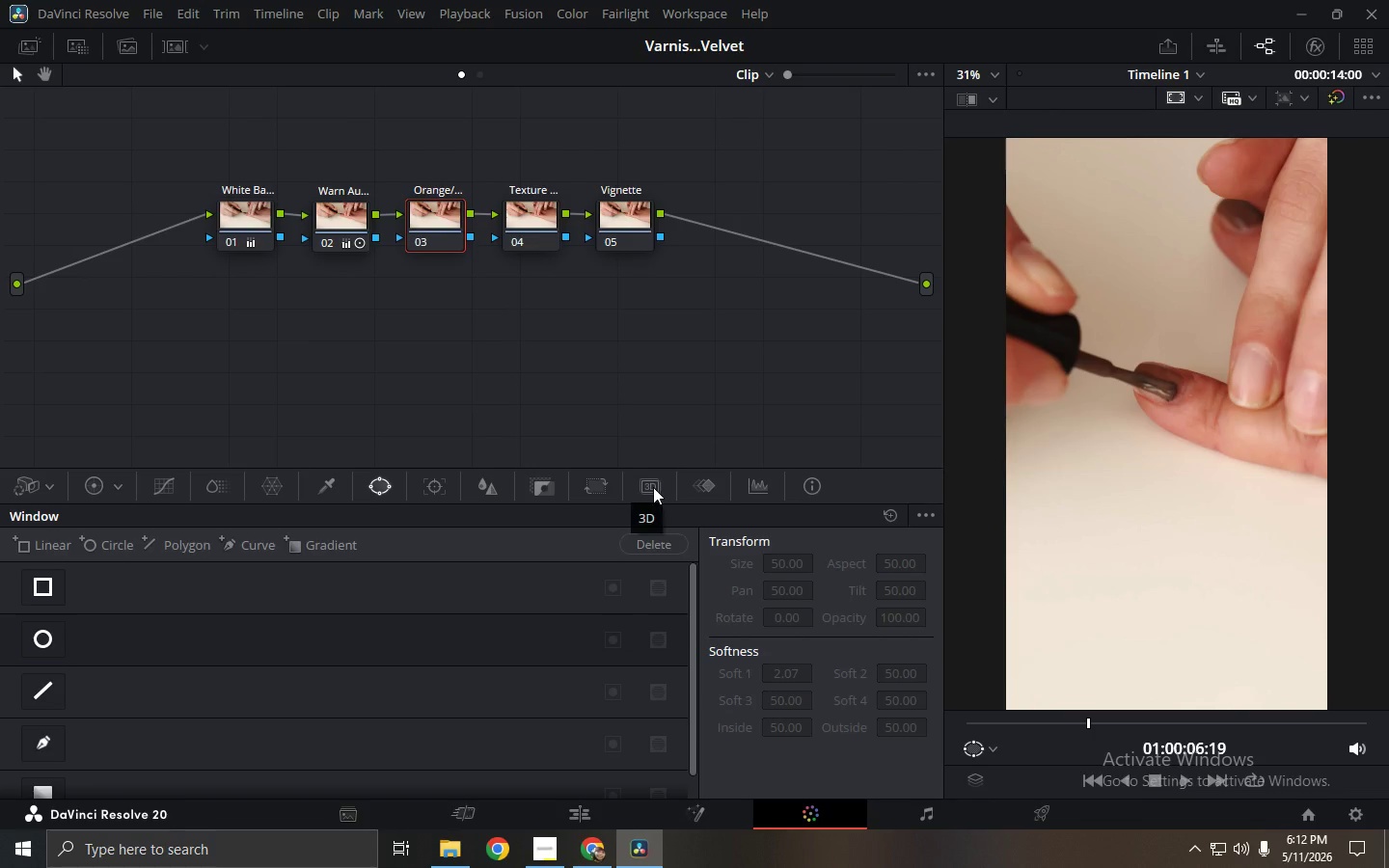 
wait(18.59)
 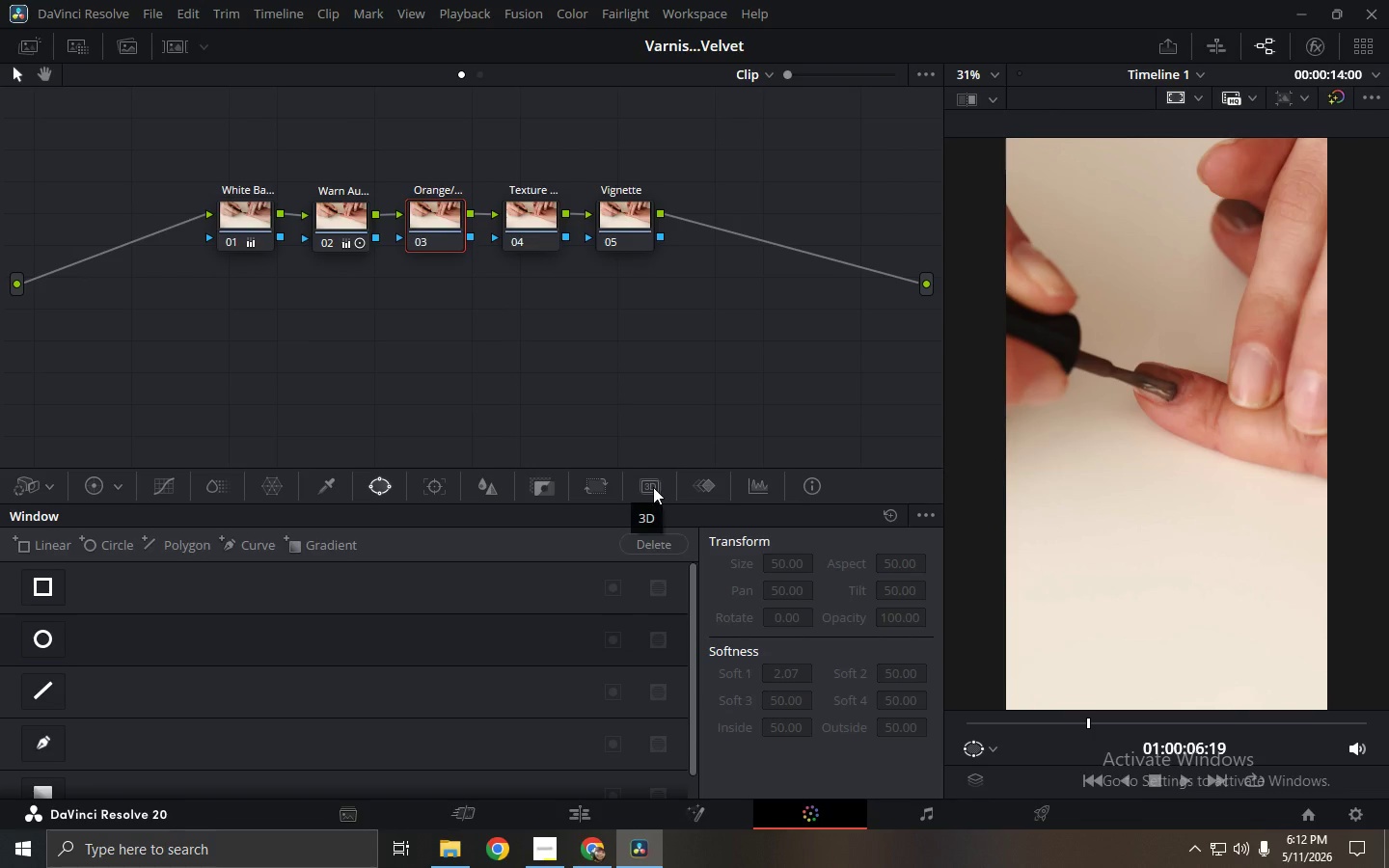 
left_click([226, 485])
 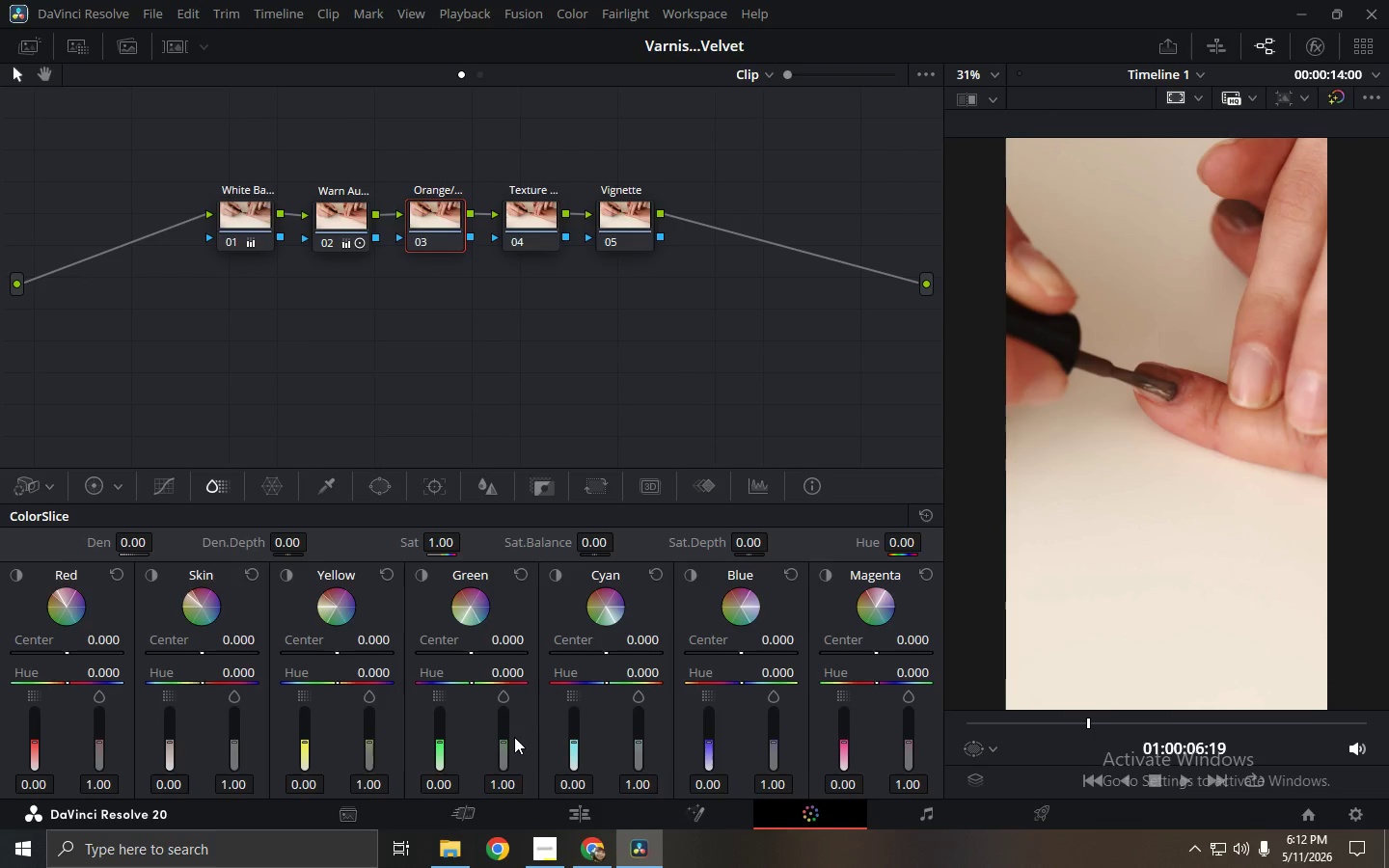 
wait(7.33)
 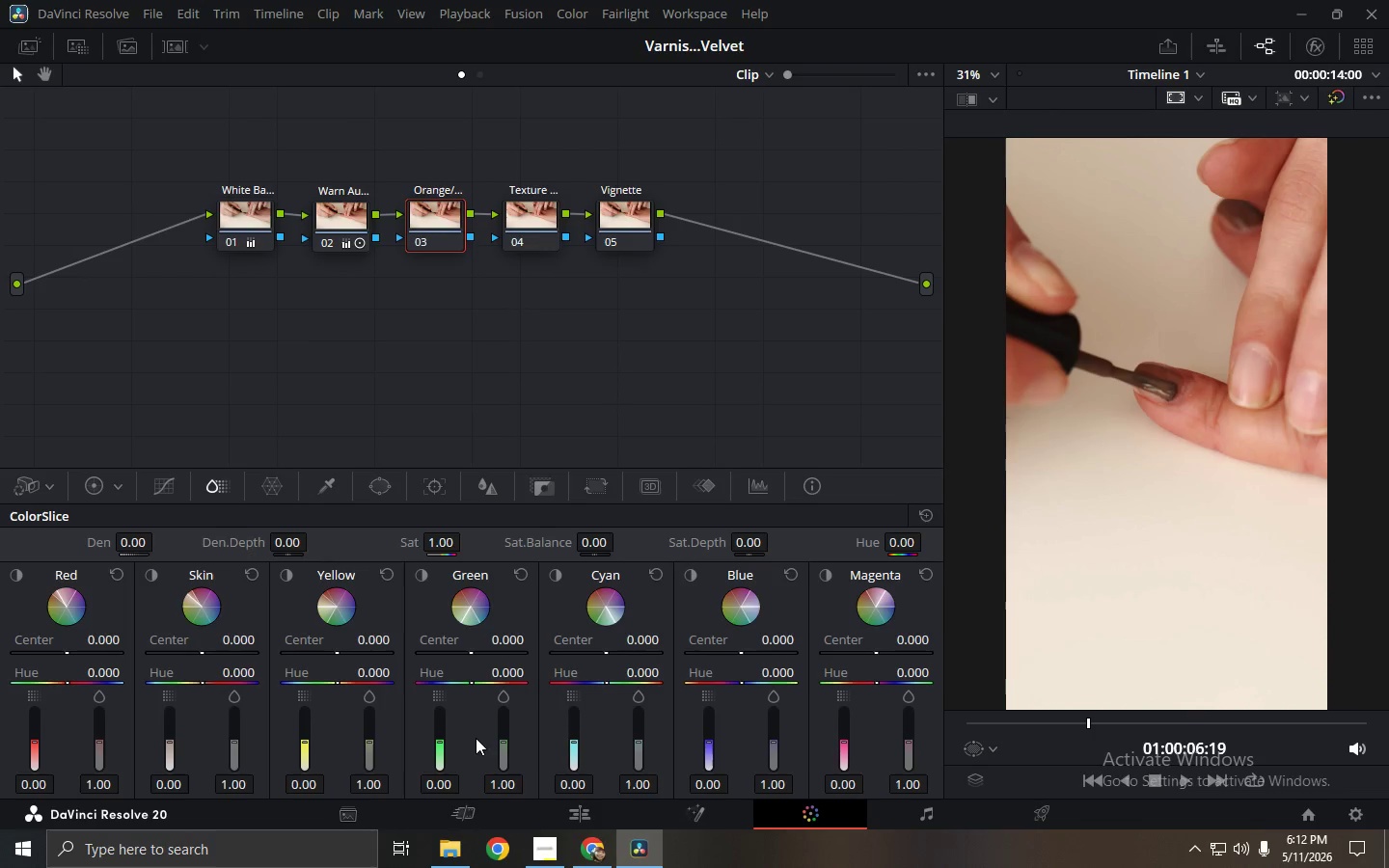 
left_click_drag(start_coordinate=[232, 745], to_coordinate=[227, 543])
 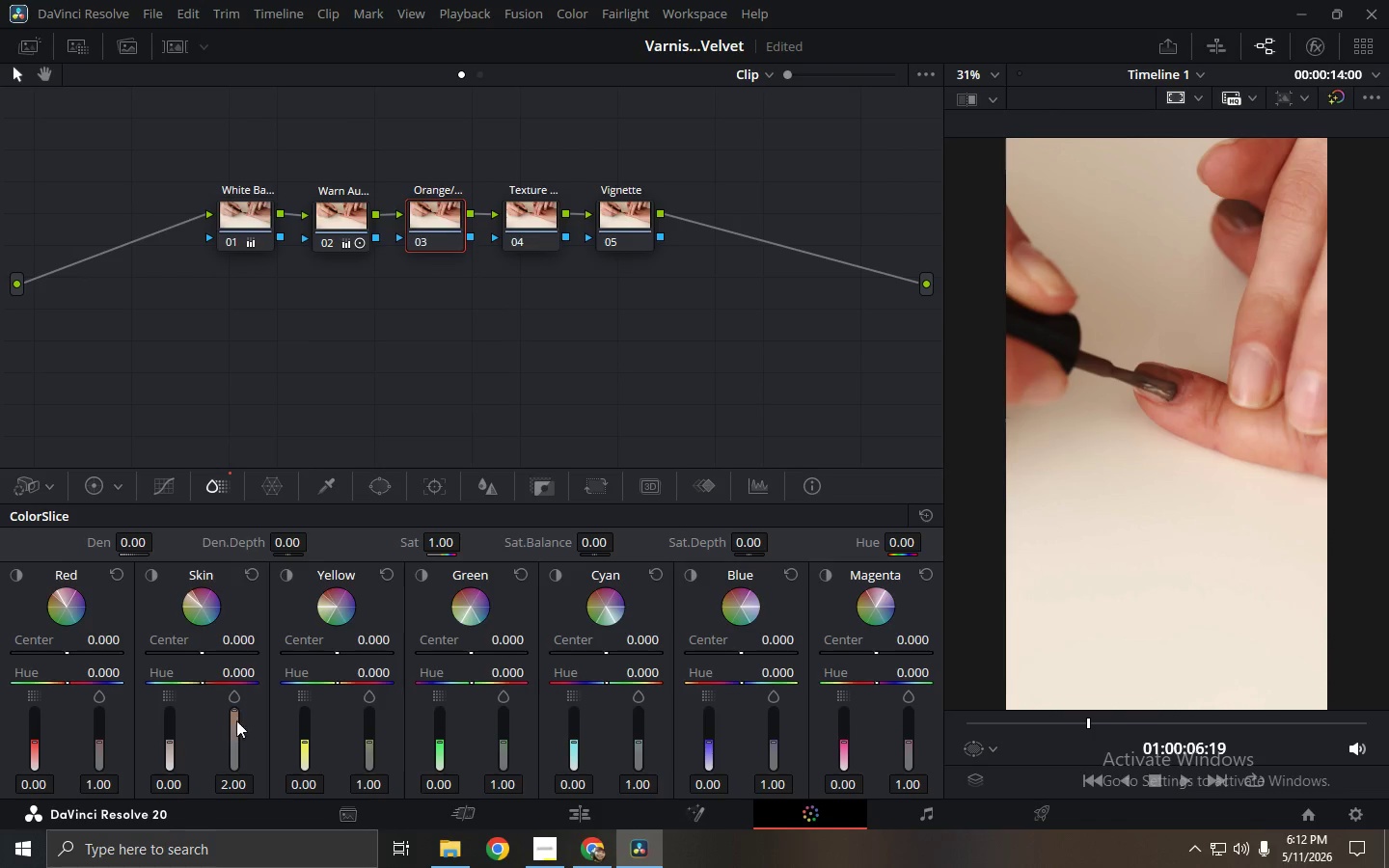 
left_click_drag(start_coordinate=[237, 719], to_coordinate=[238, 733])
 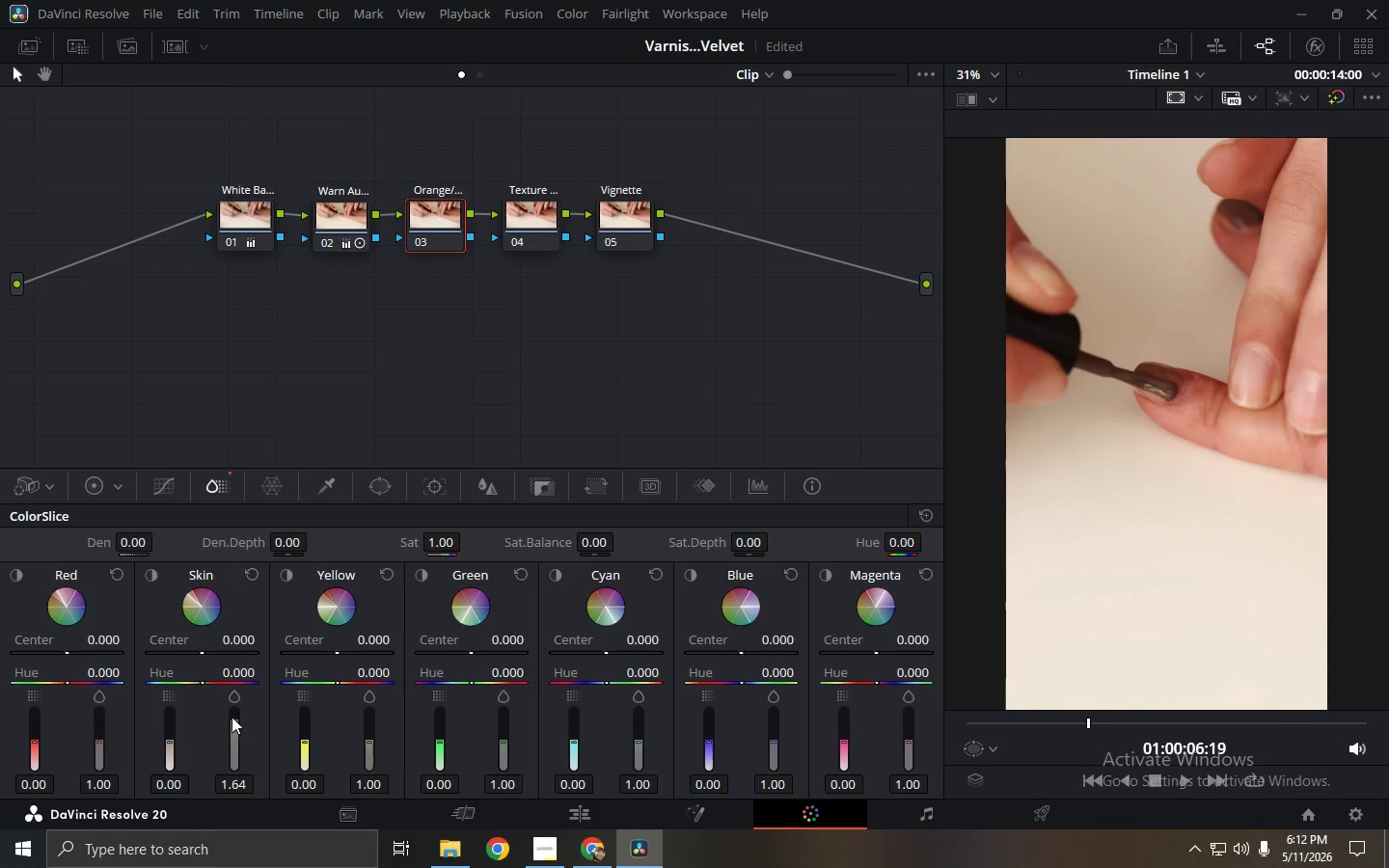 
left_click([231, 717])
 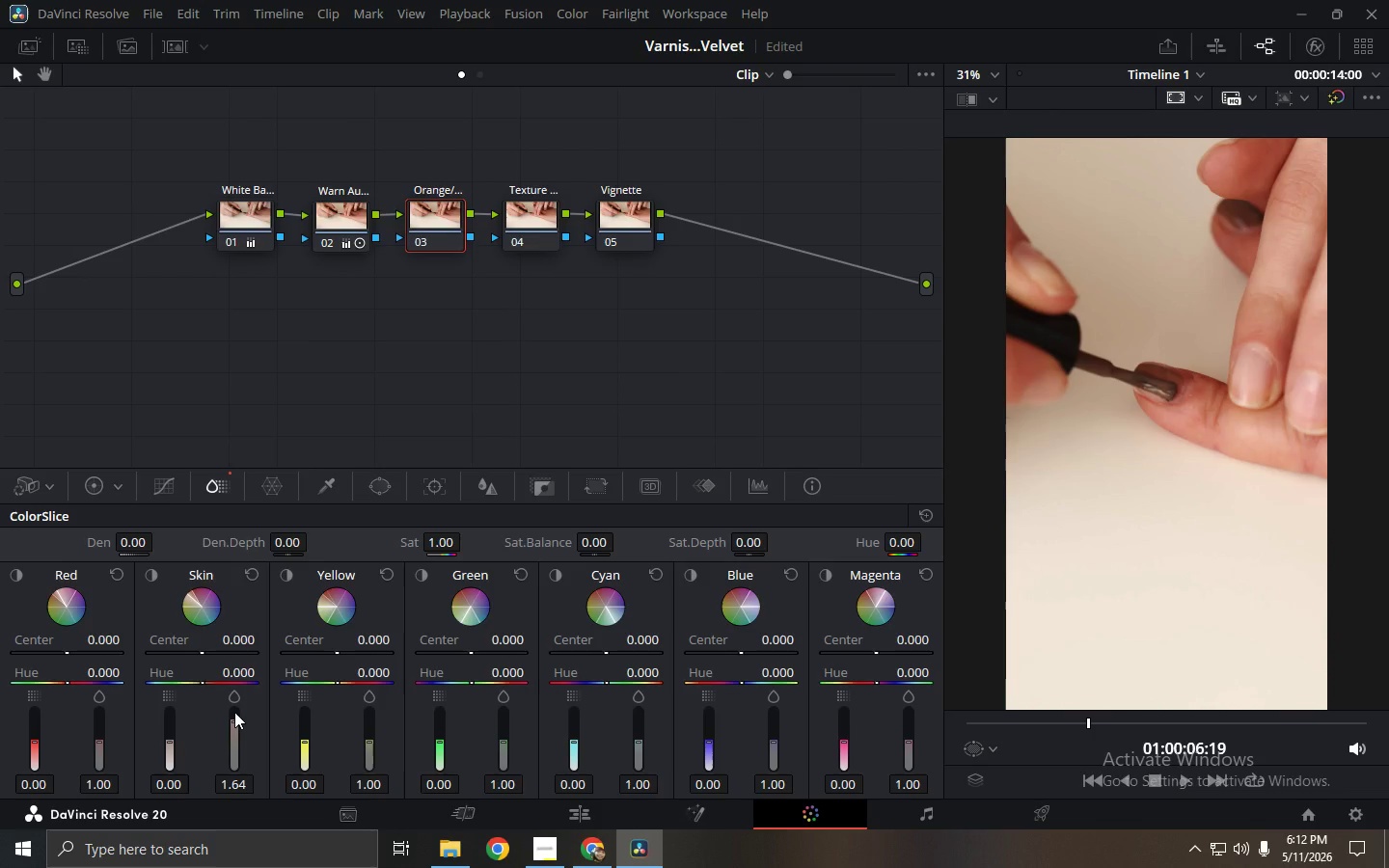 
key(Control+ControlLeft)
 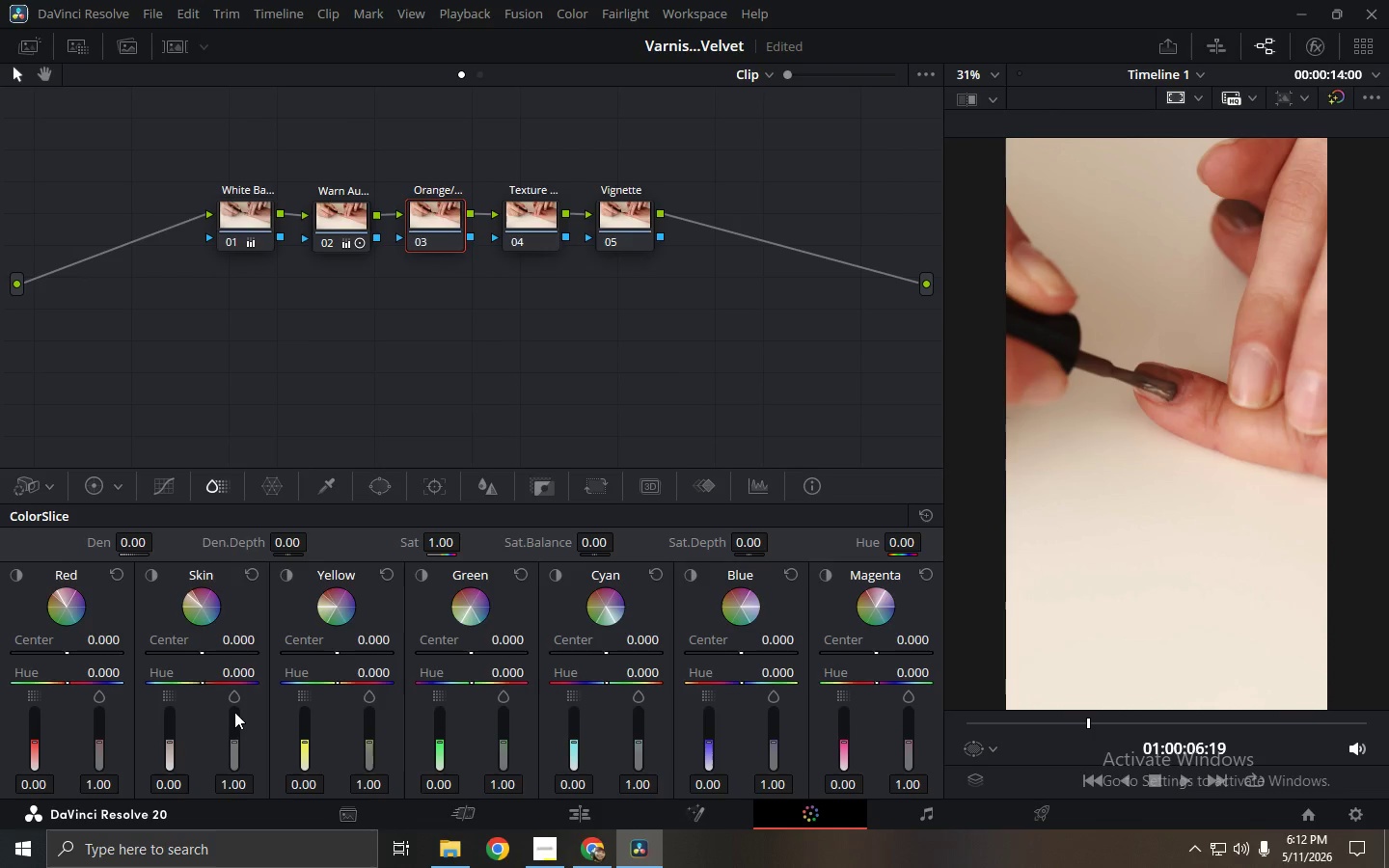 
key(Control+Z)
 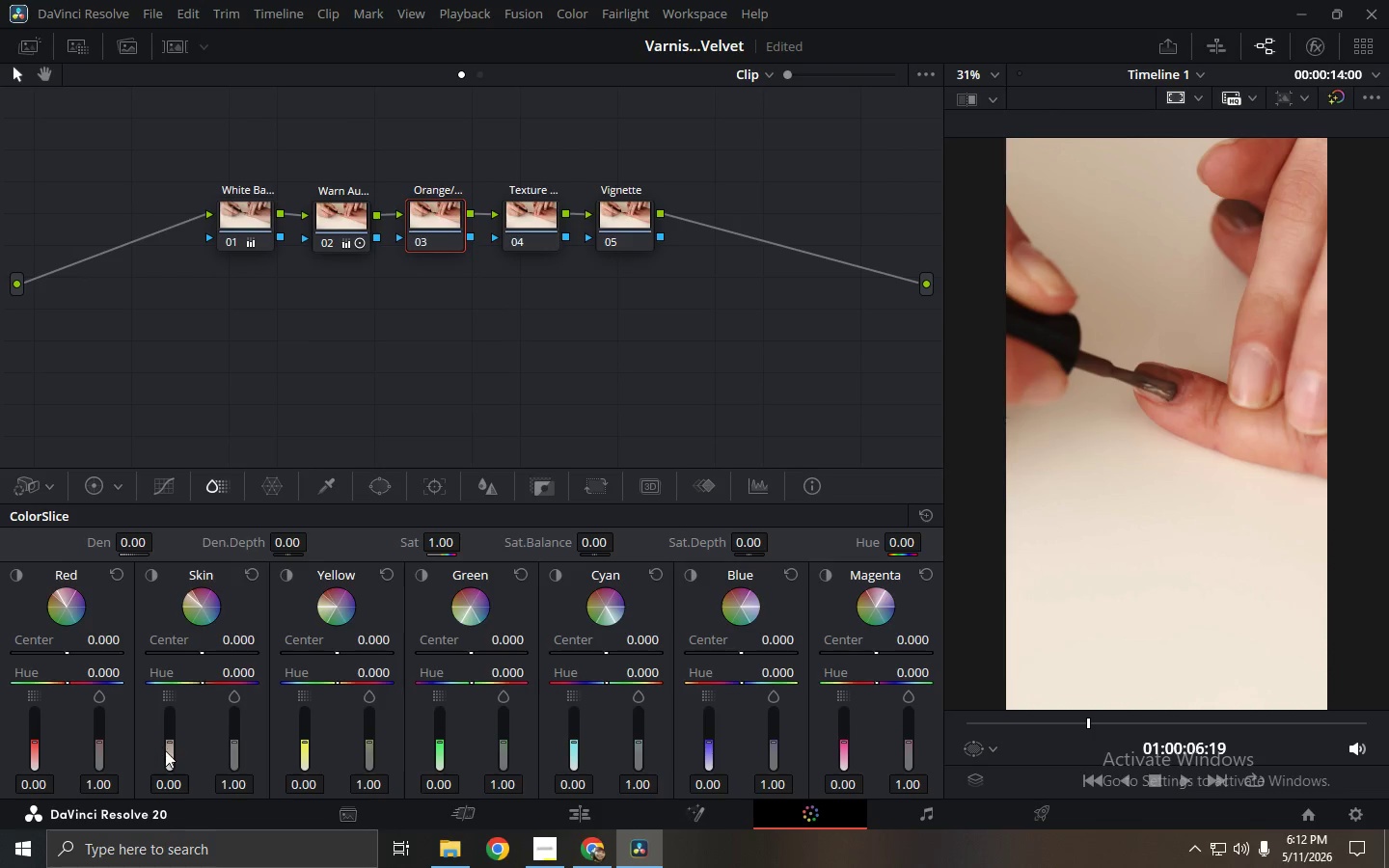 
left_click_drag(start_coordinate=[180, 746], to_coordinate=[175, 675])
 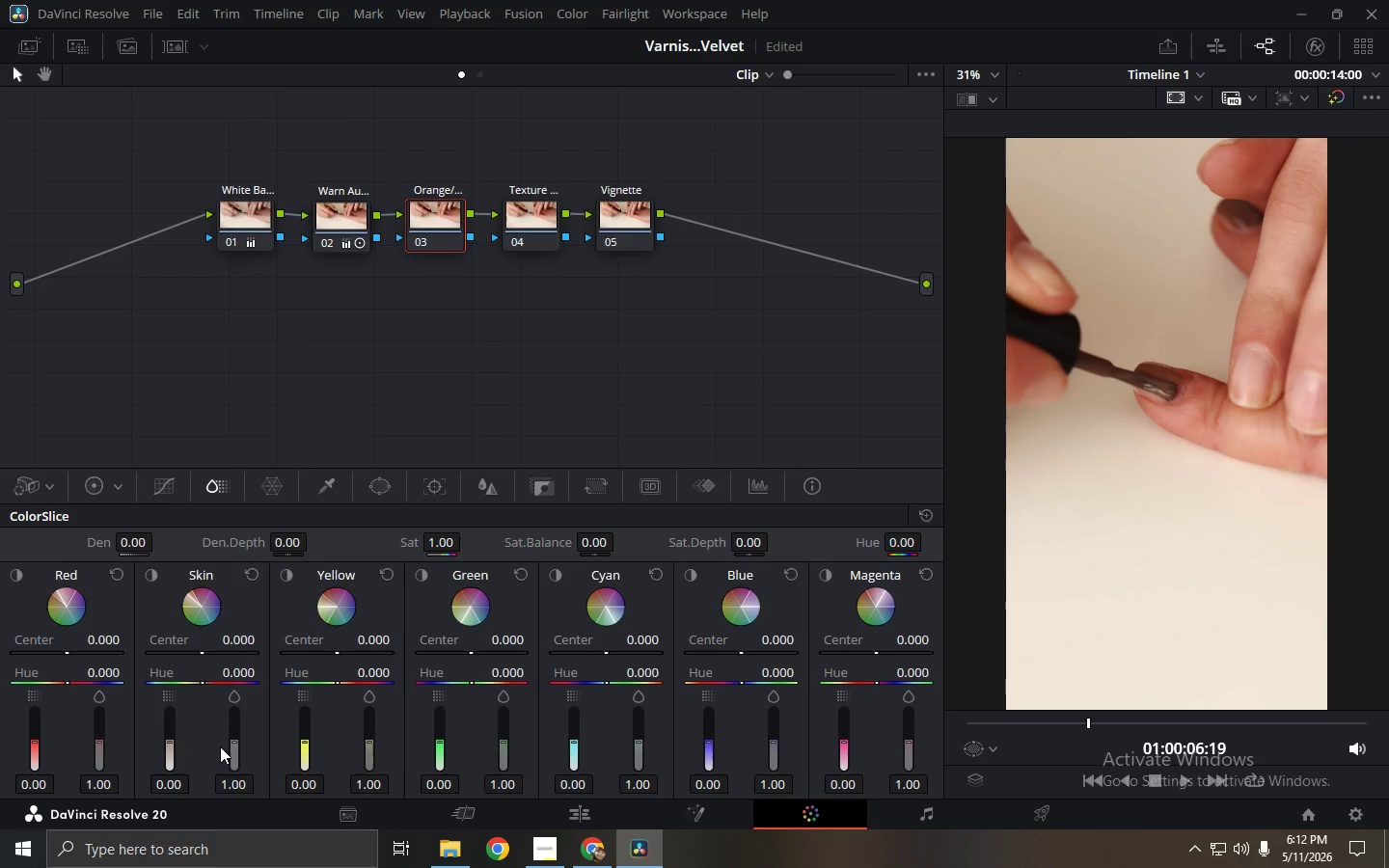 
key(Control+Z)
 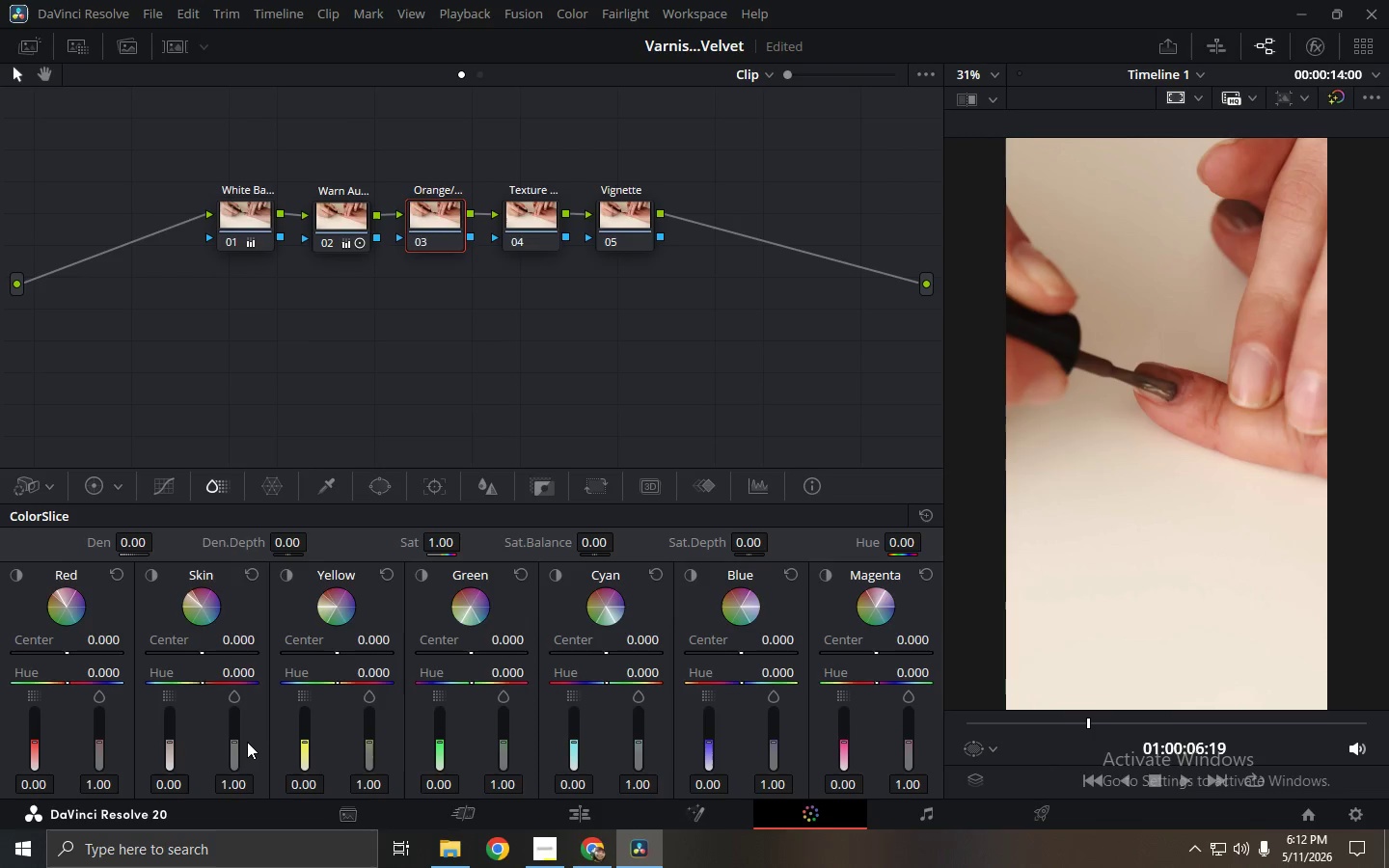 
left_click_drag(start_coordinate=[234, 742], to_coordinate=[246, 692])
 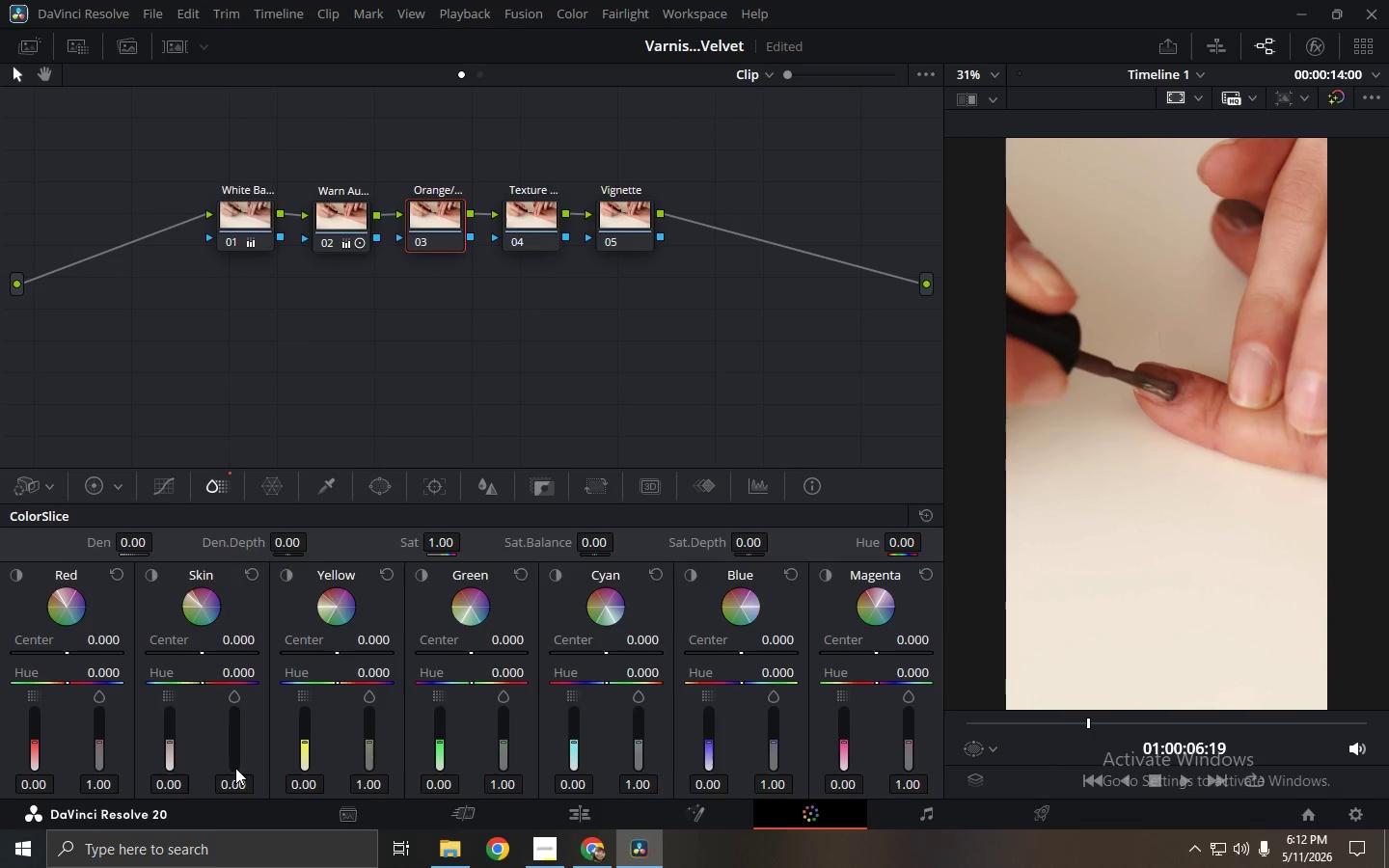 
key(Control+ControlLeft)
 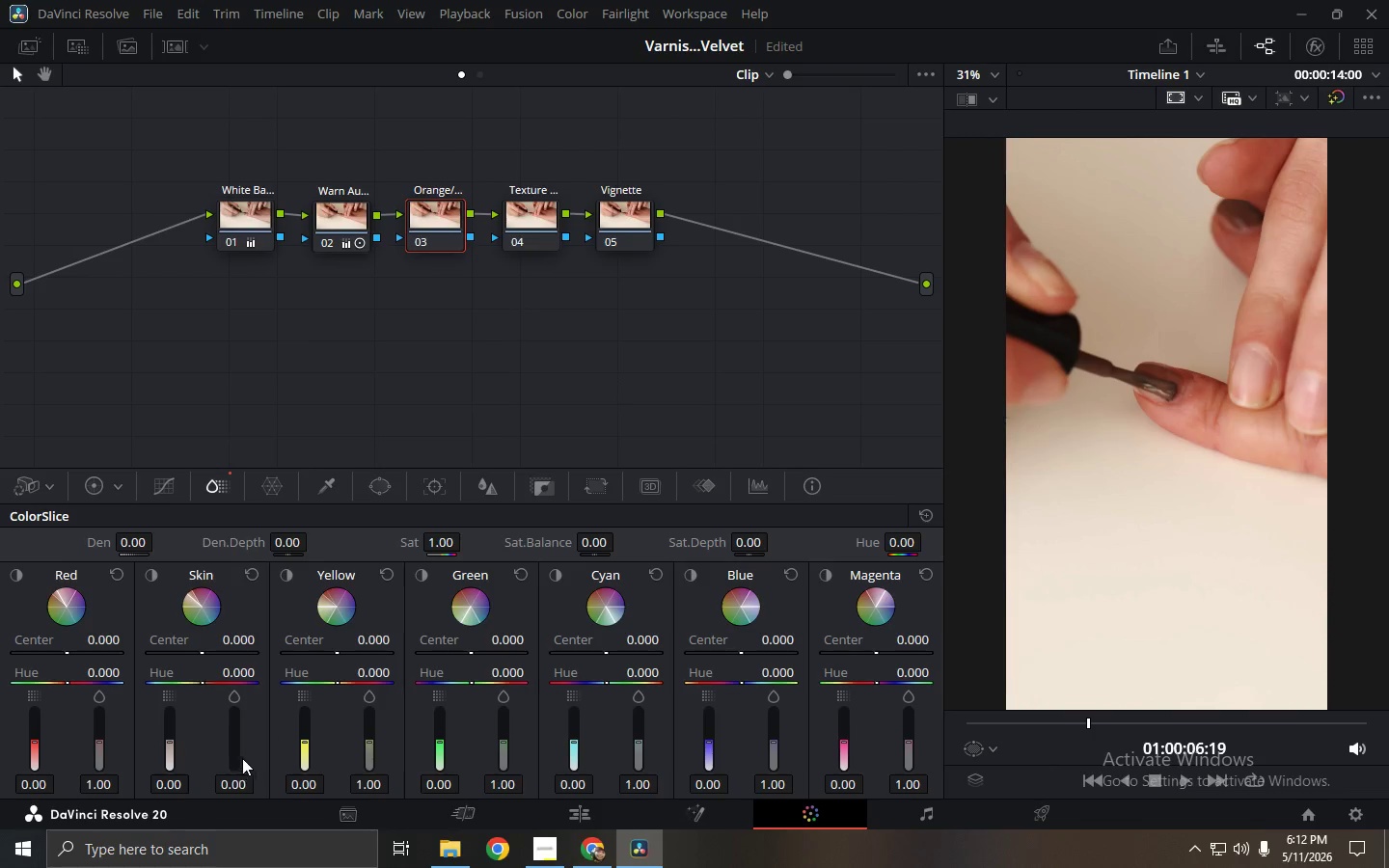 
key(Control+Z)
 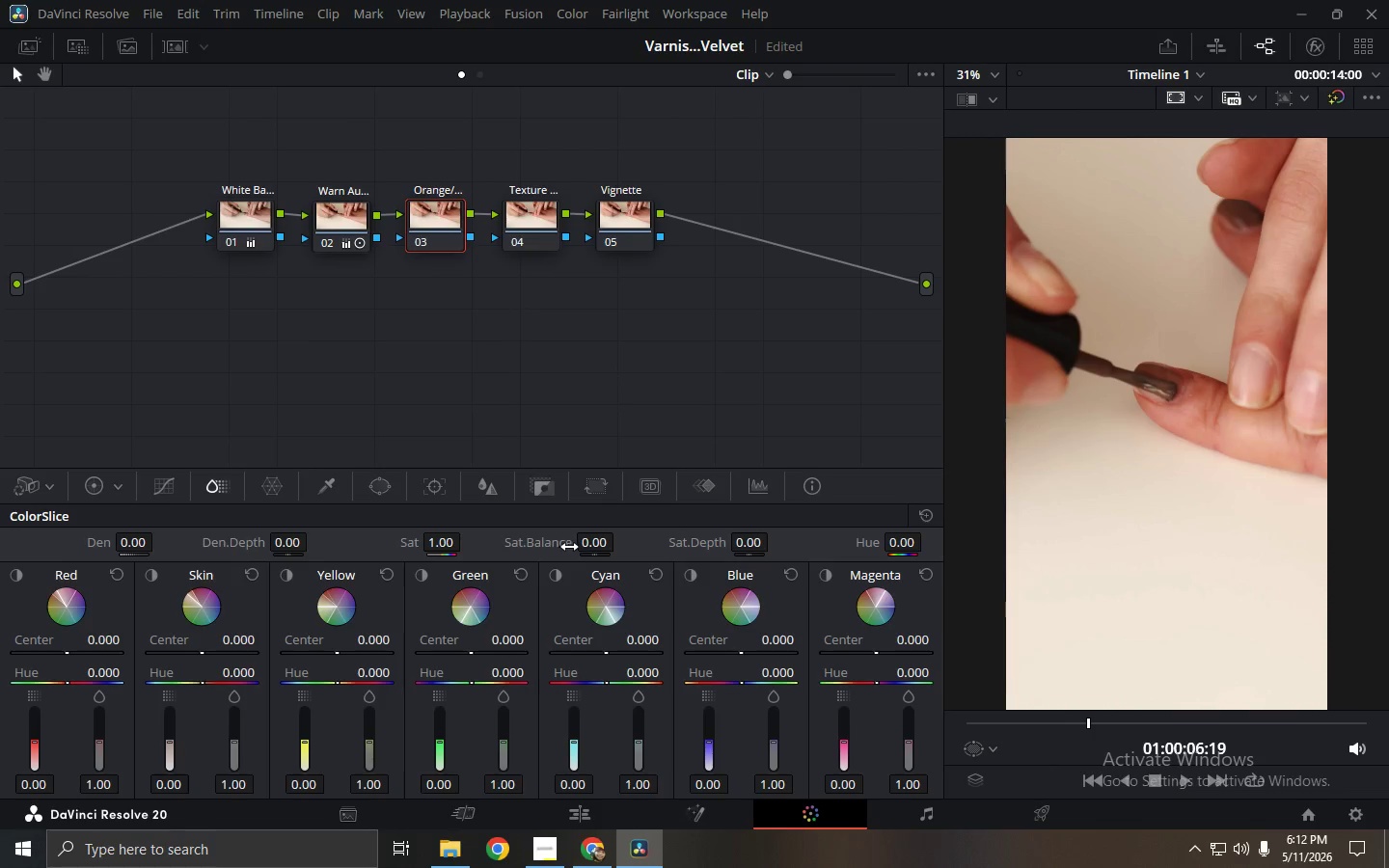 
mouse_move([521, 571])
 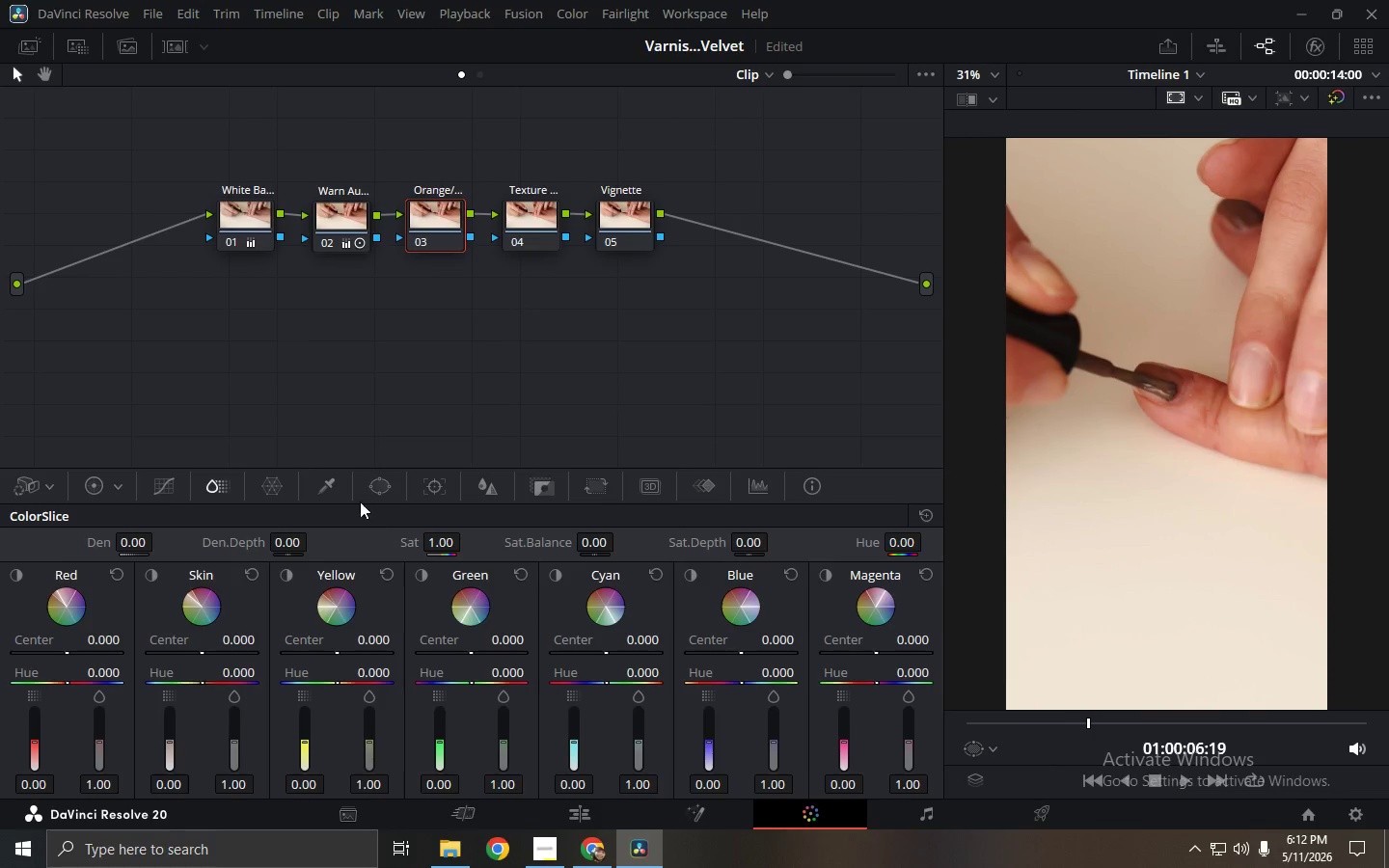 
left_click([325, 480])
 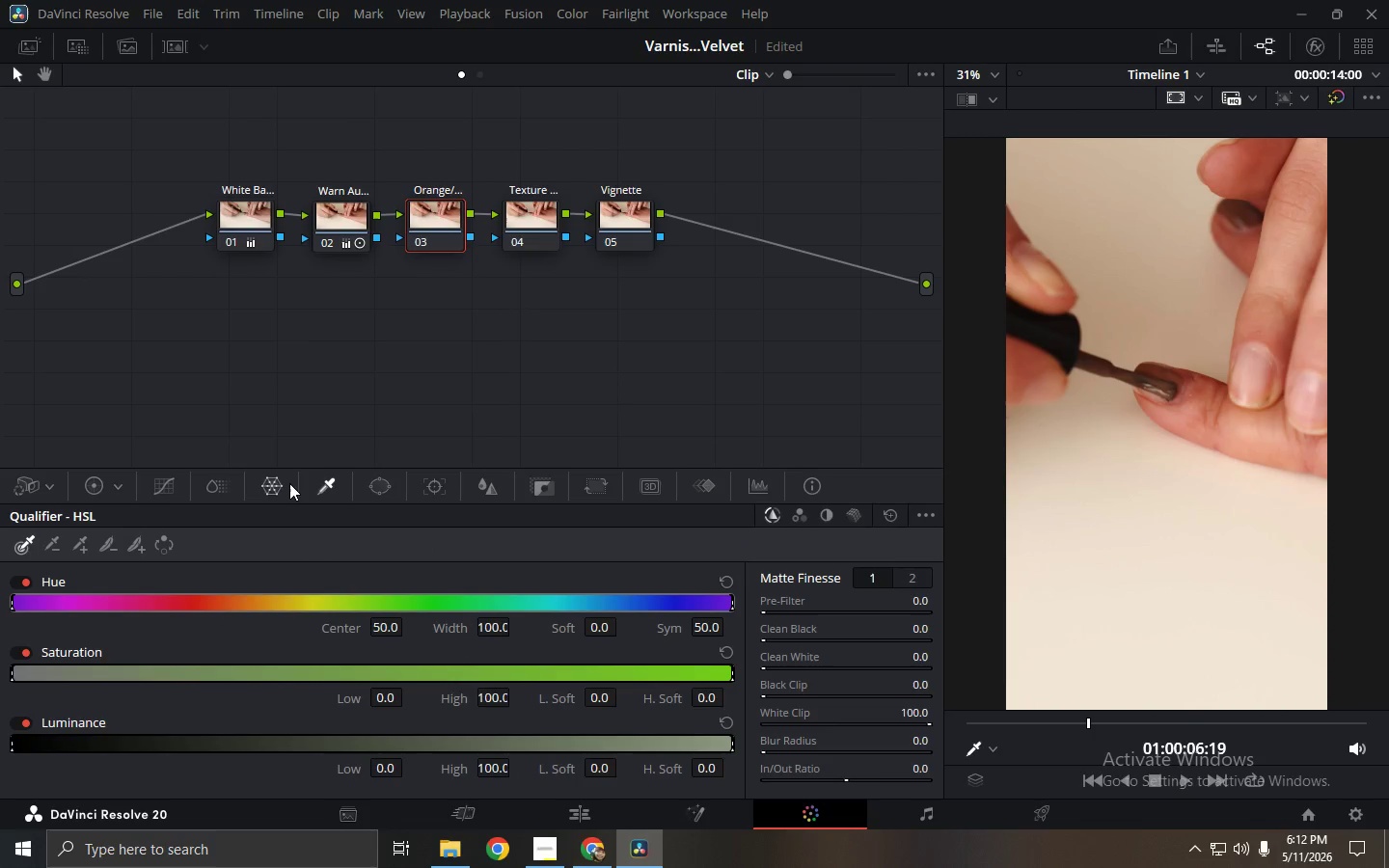 
left_click([282, 480])
 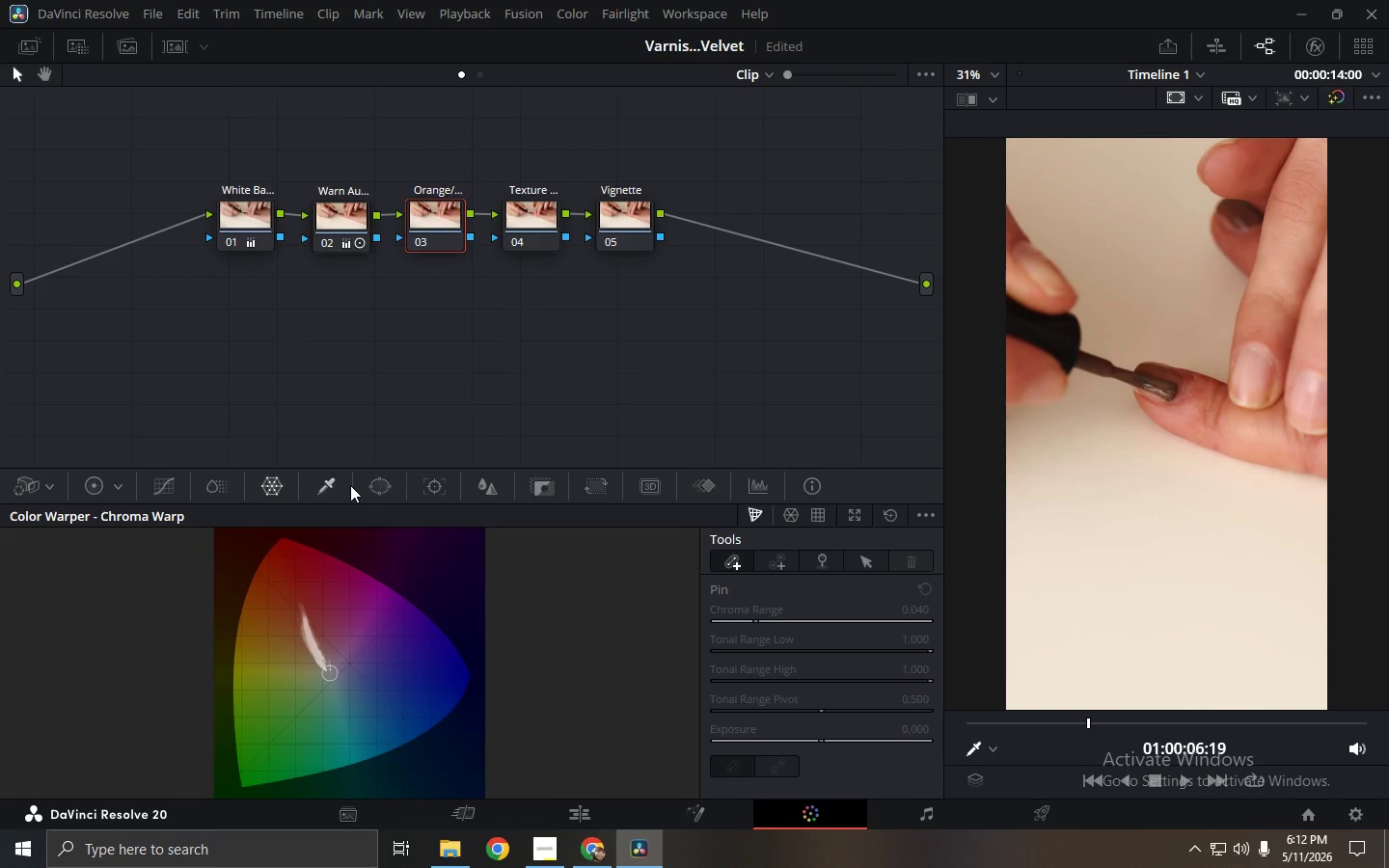 
left_click([387, 485])
 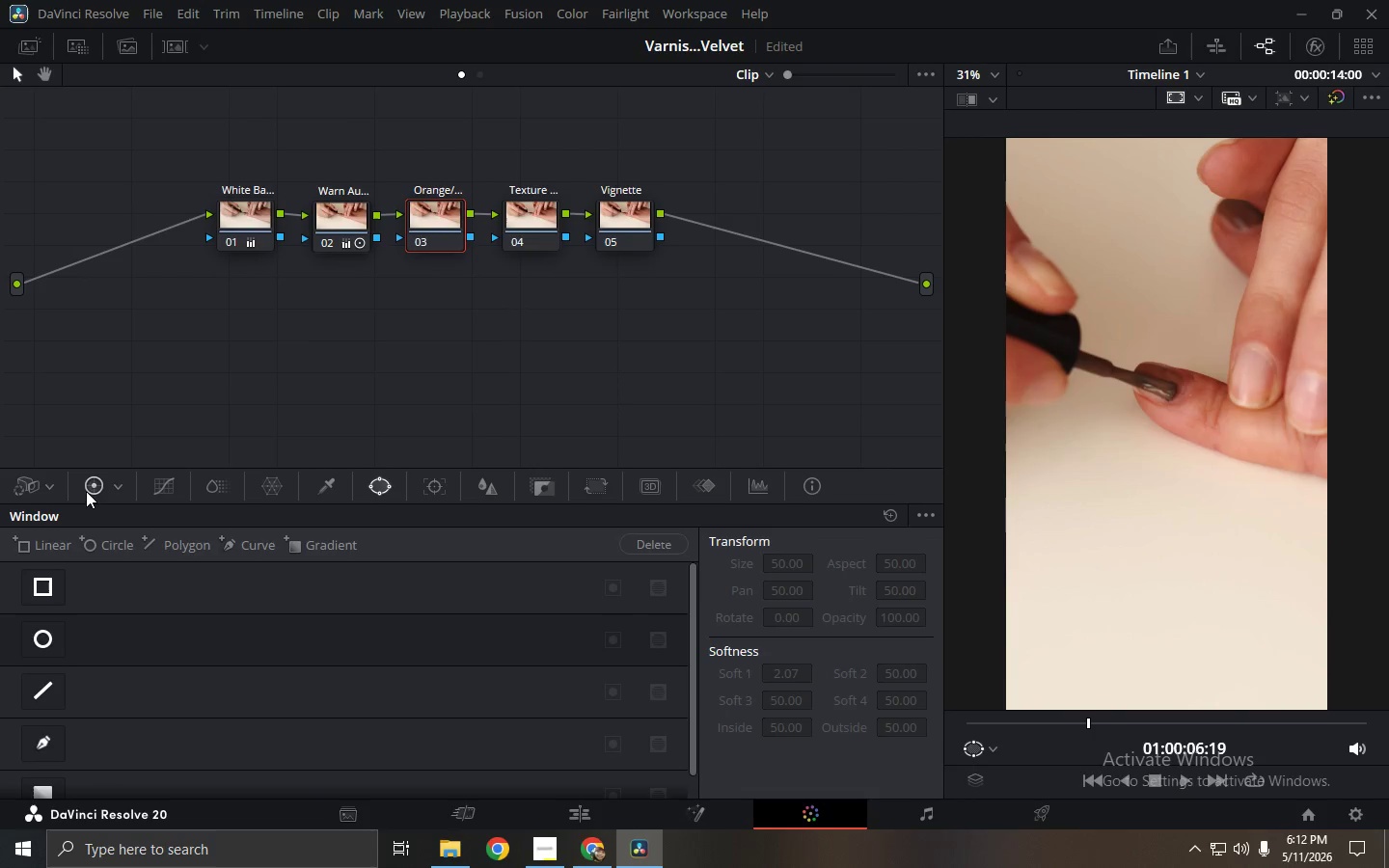 
double_click([131, 493])
 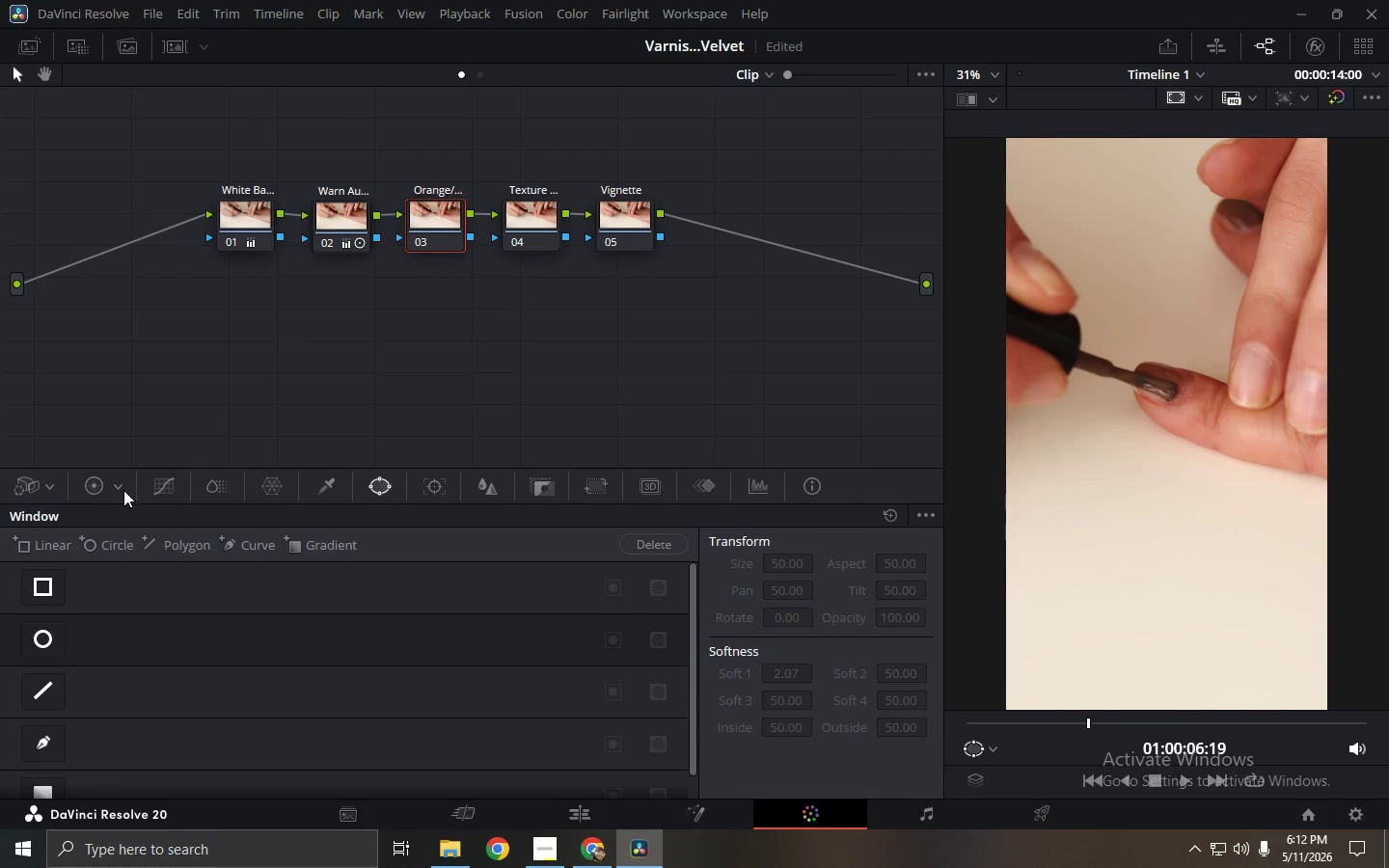 
triple_click([121, 488])
 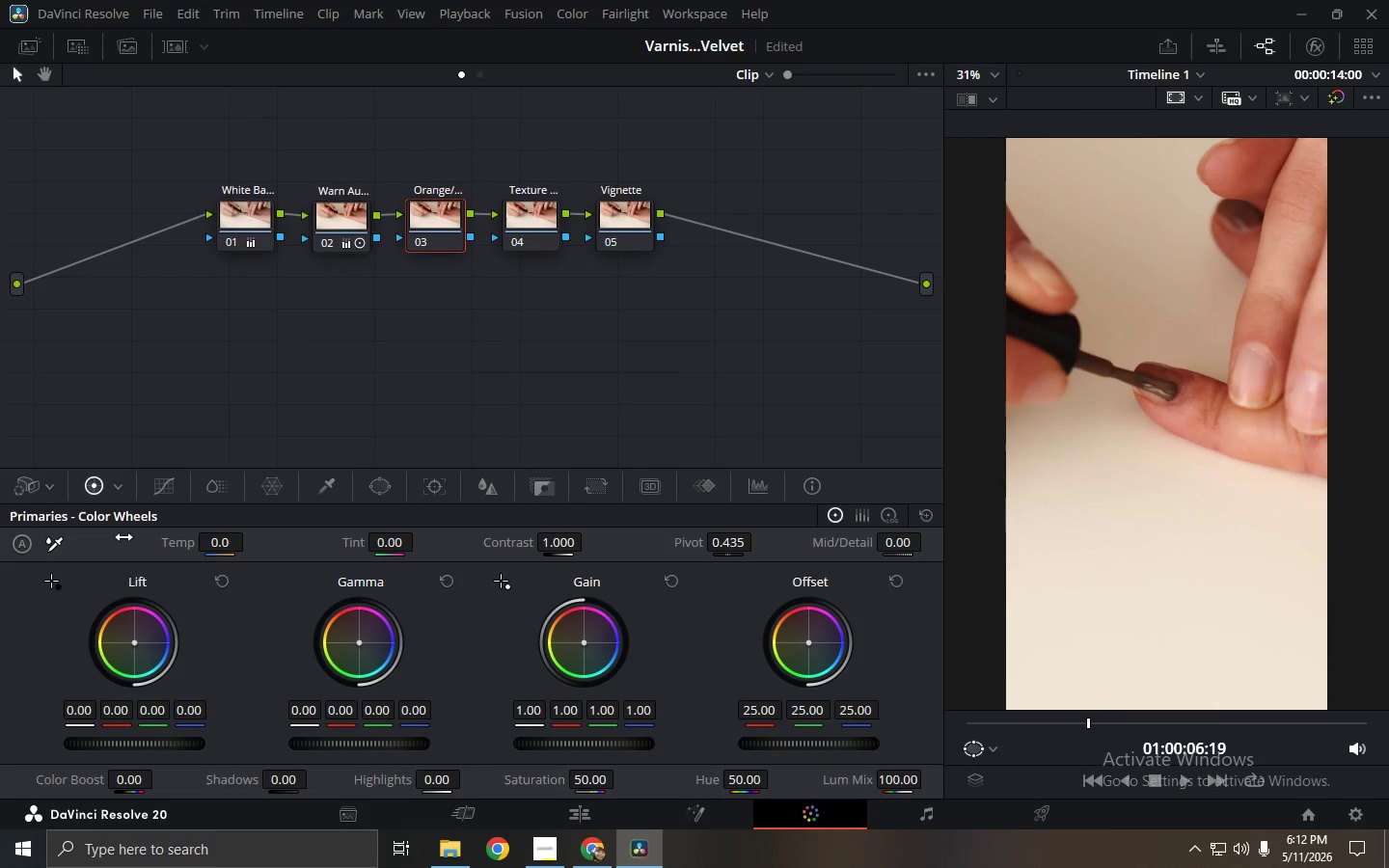 
triple_click([123, 490])
 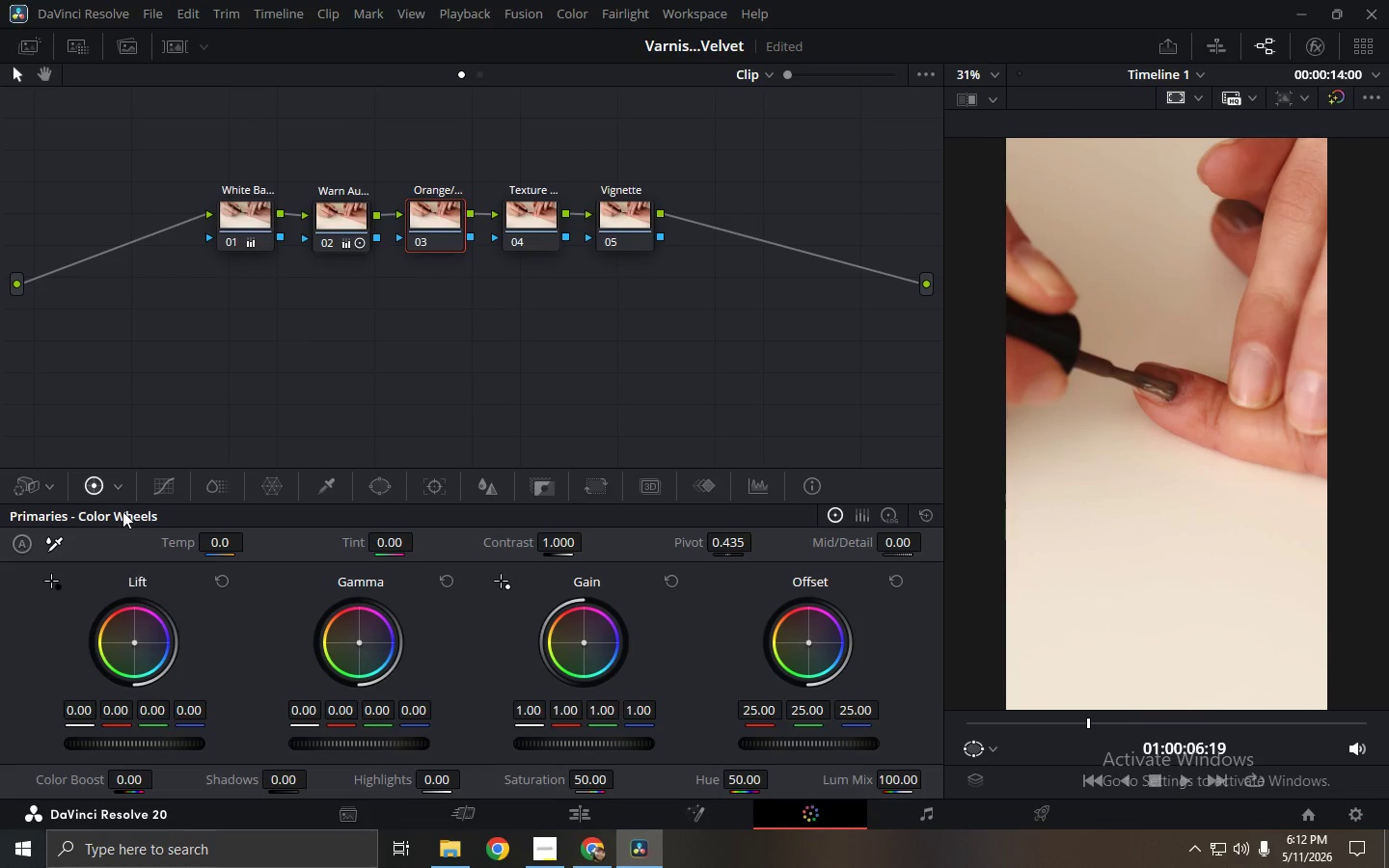 
triple_click([123, 486])
 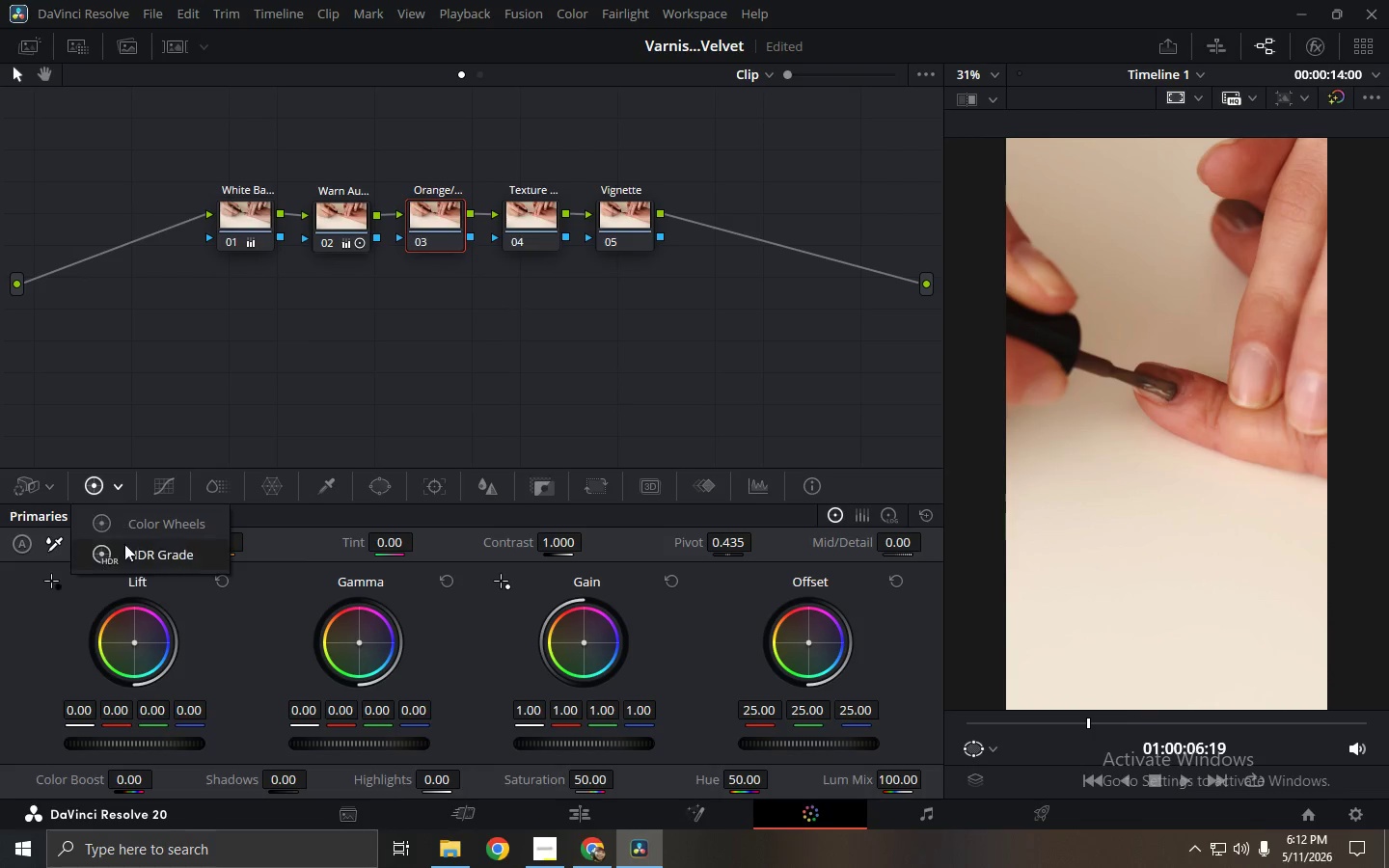 
triple_click([129, 555])
 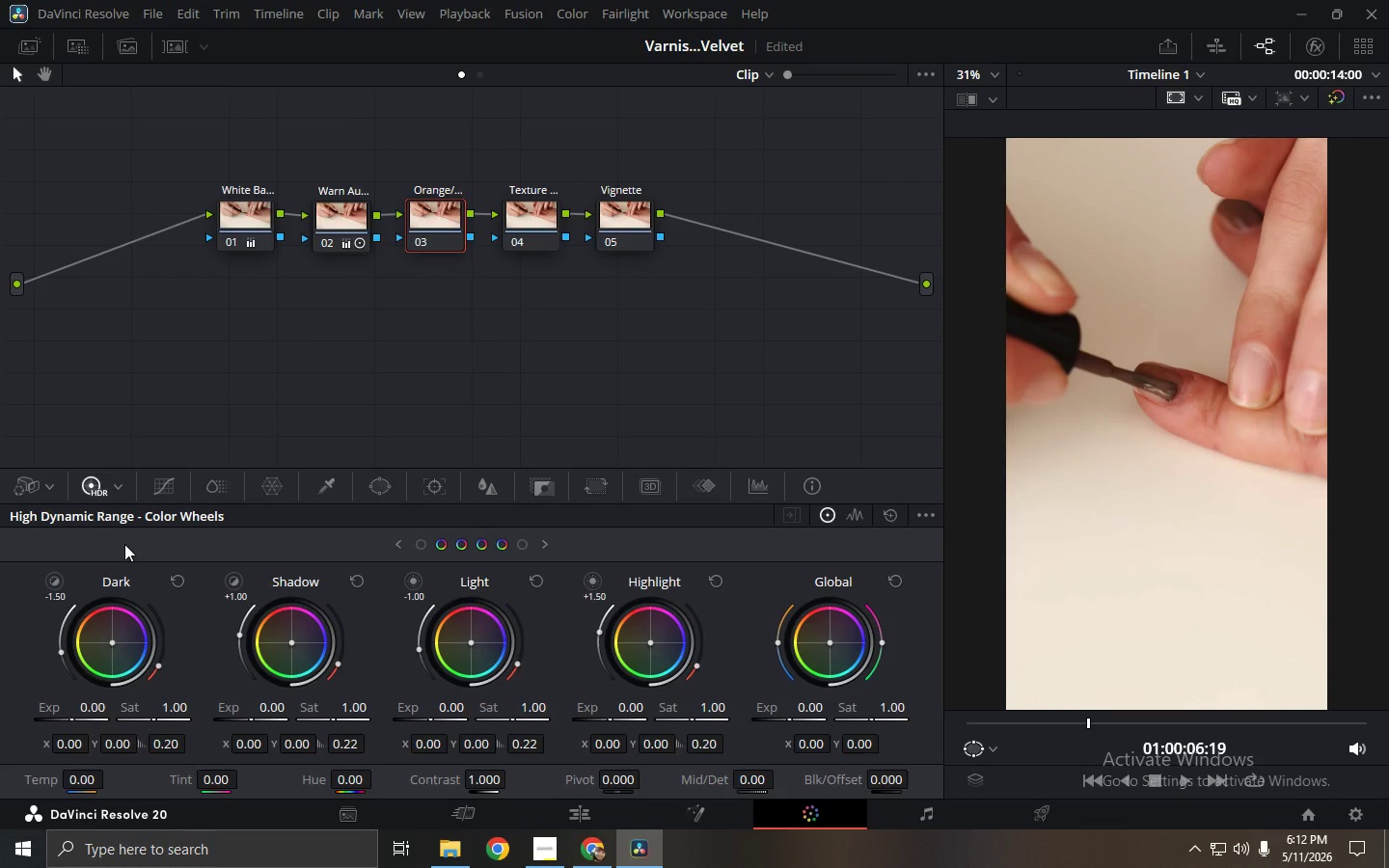 
wait(5.72)
 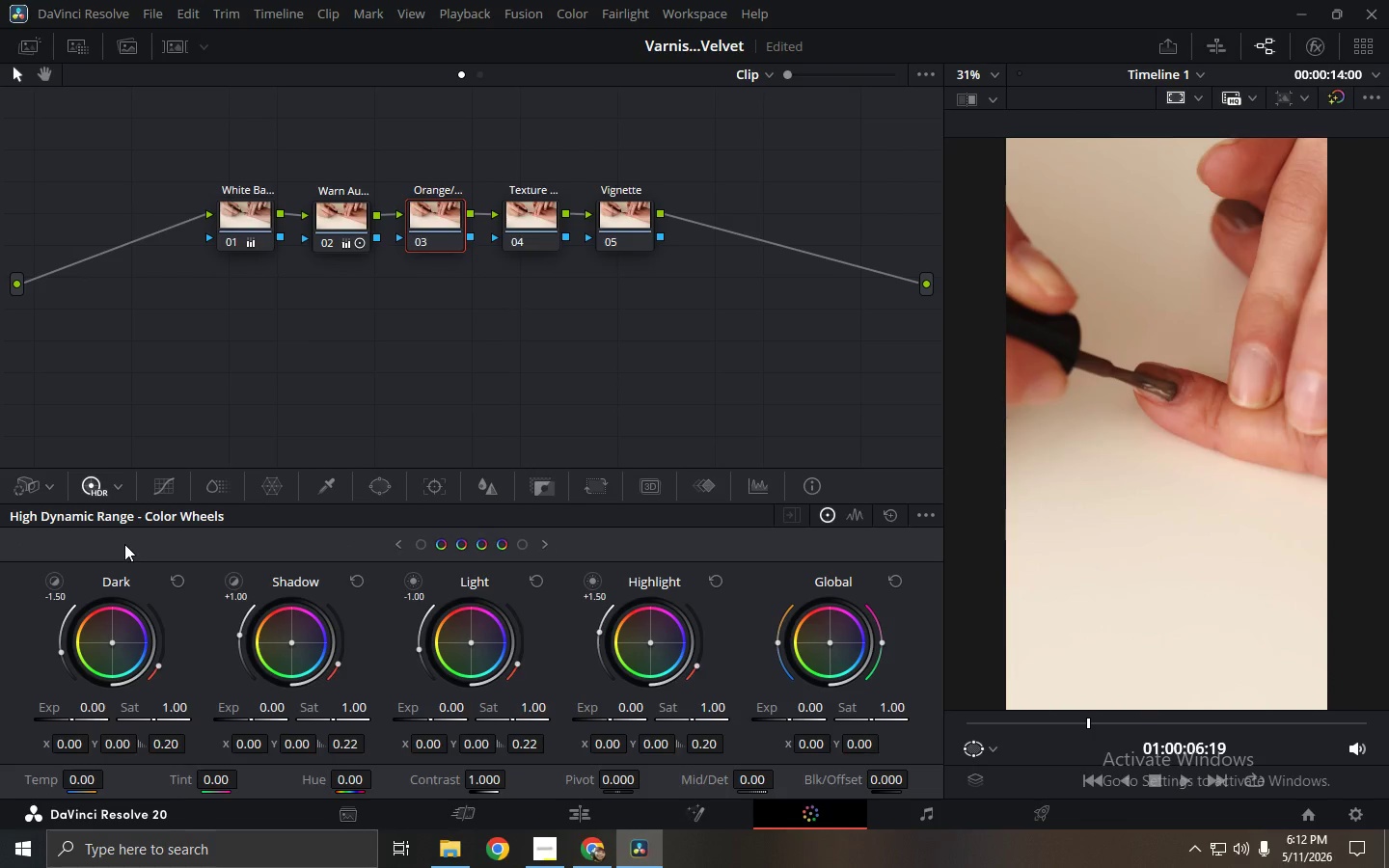 
double_click([523, 201])
 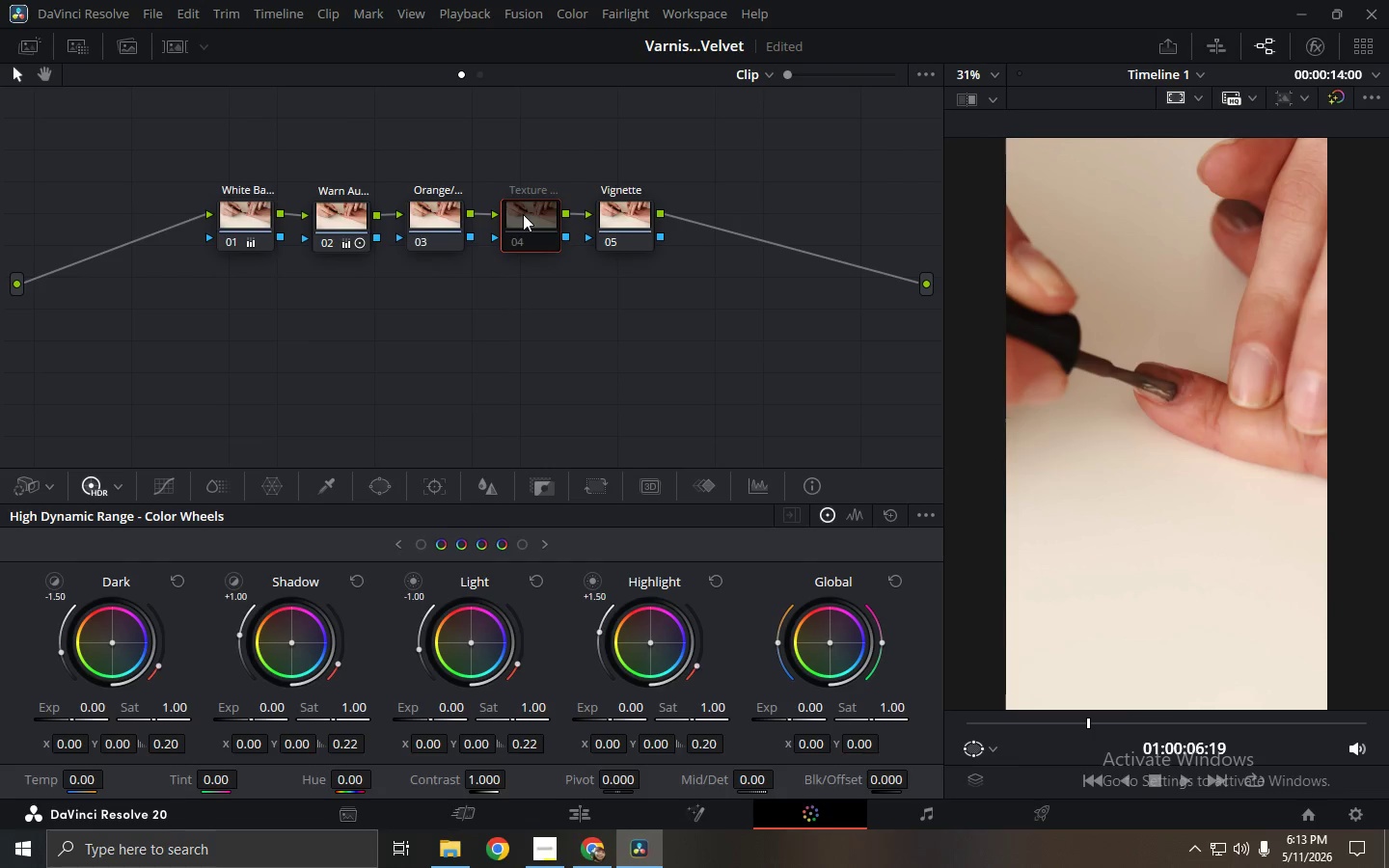 
left_click([524, 224])
 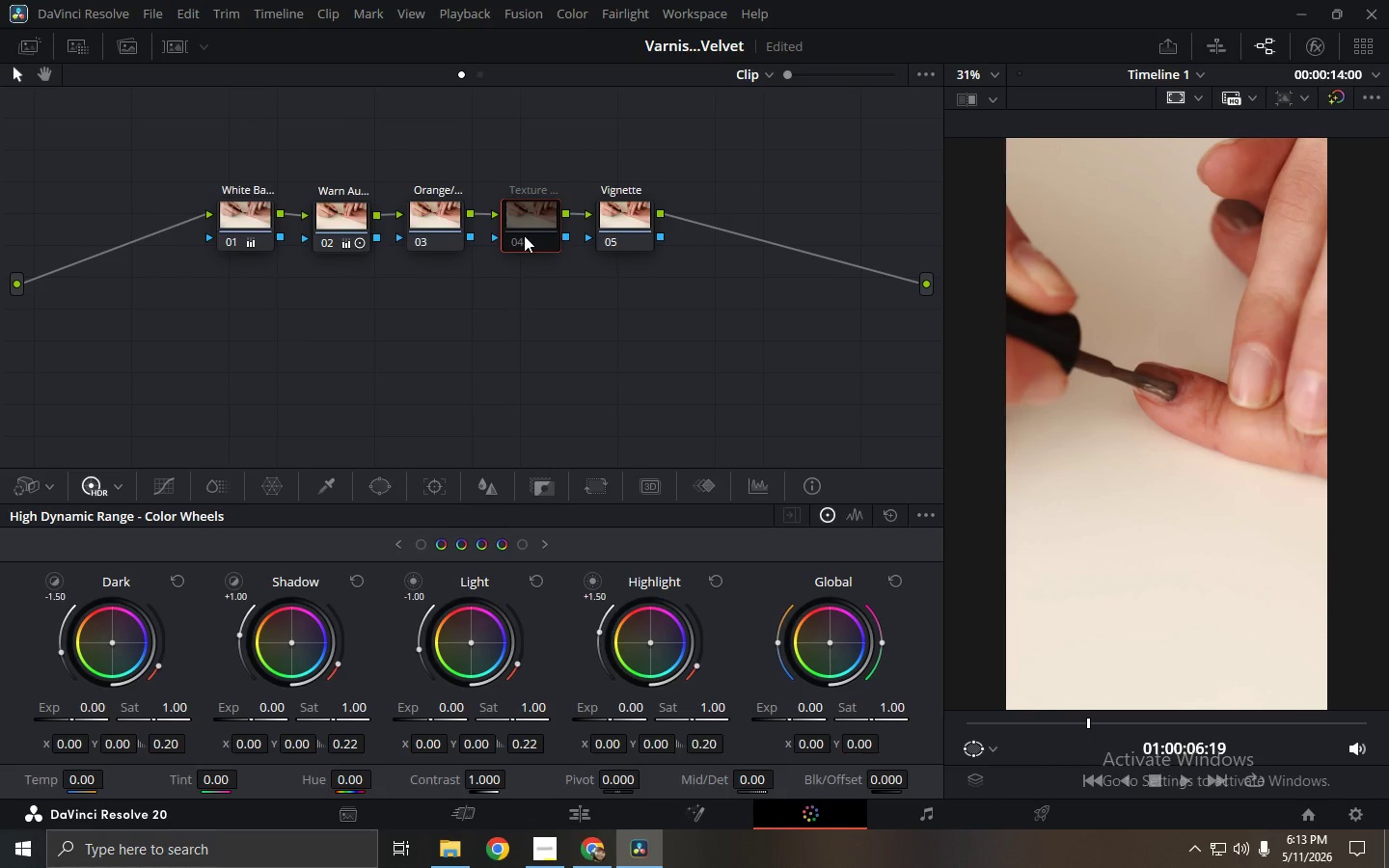 
left_click([524, 237])
 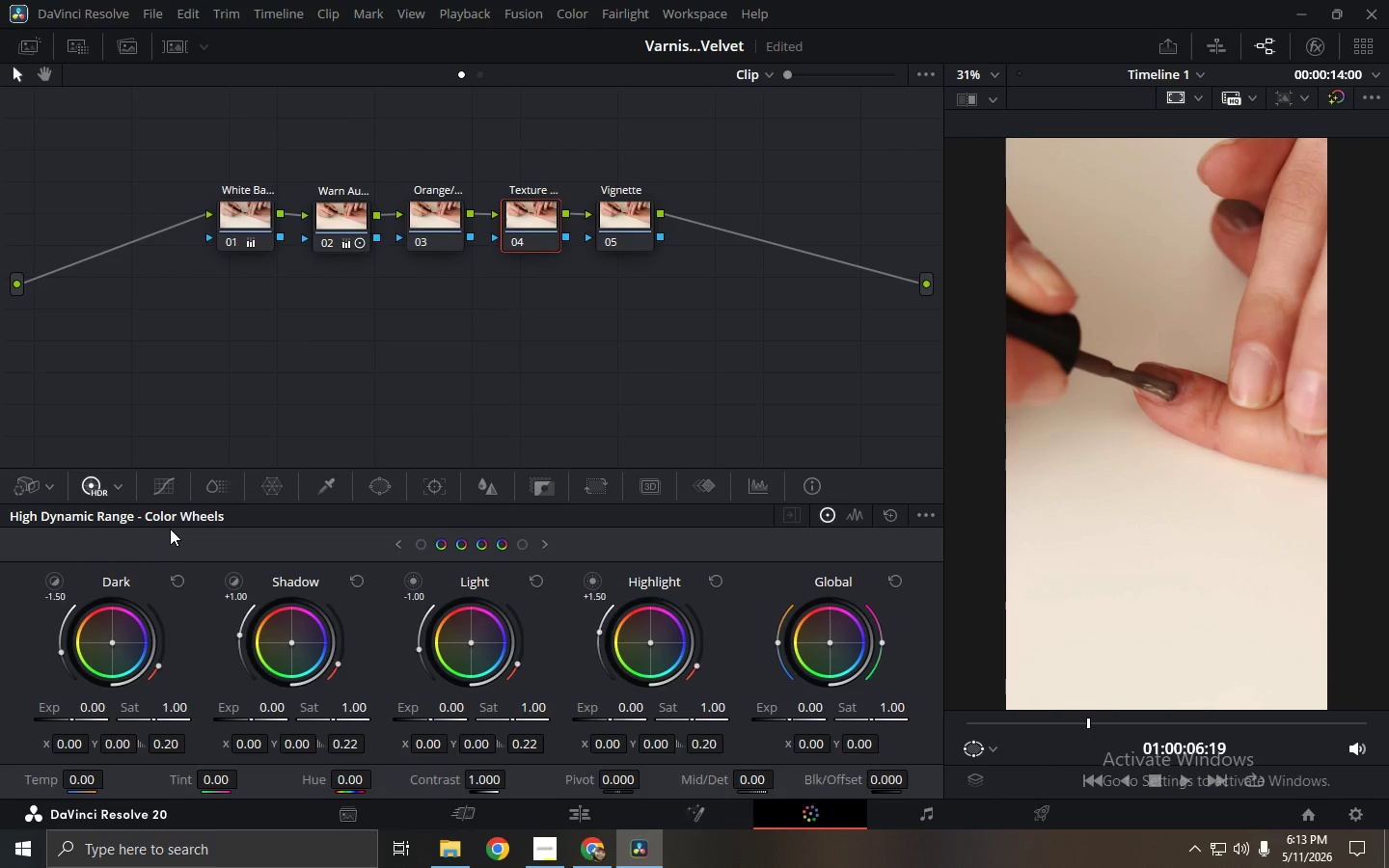 
wait(5.73)
 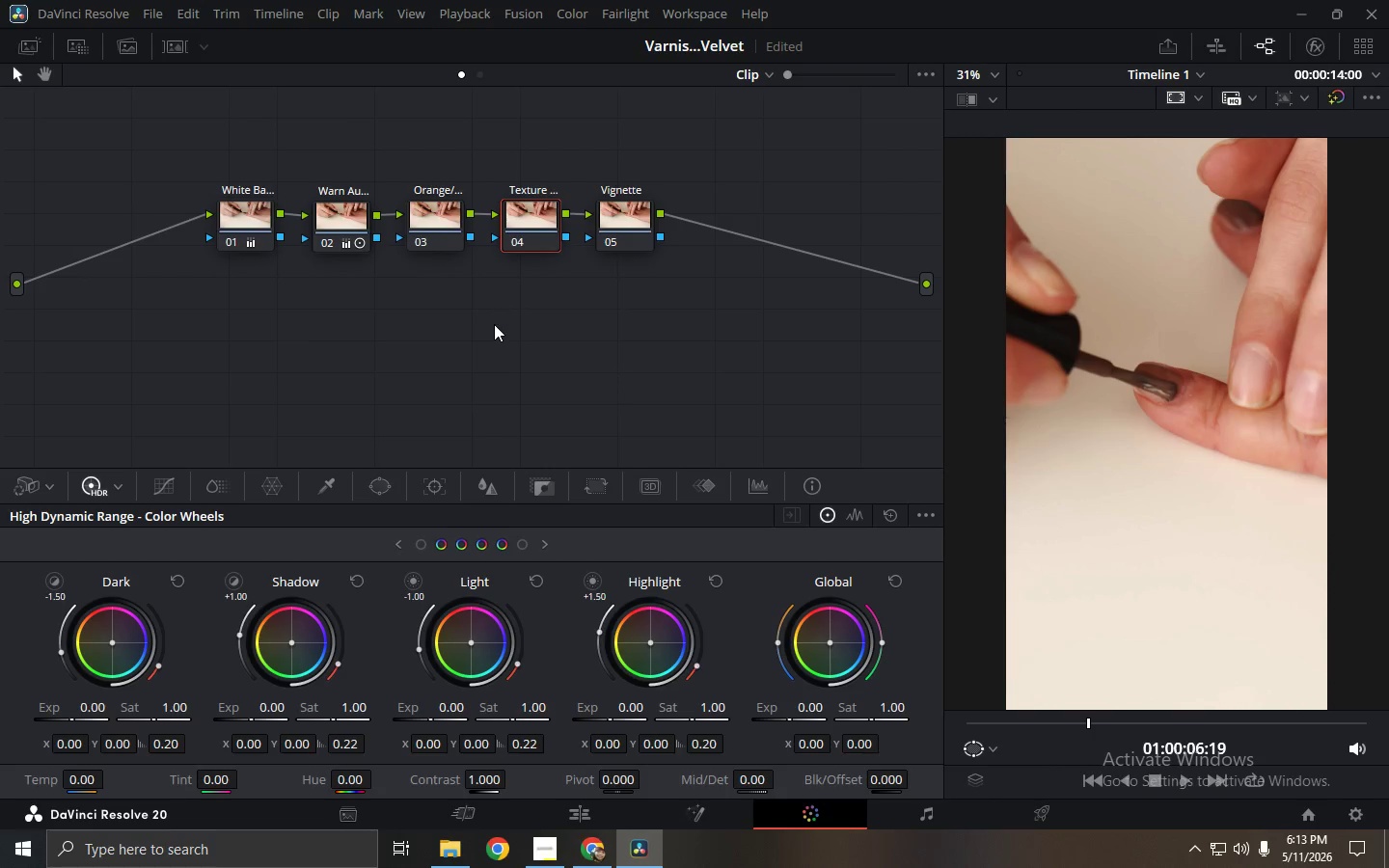 
double_click([100, 511])
 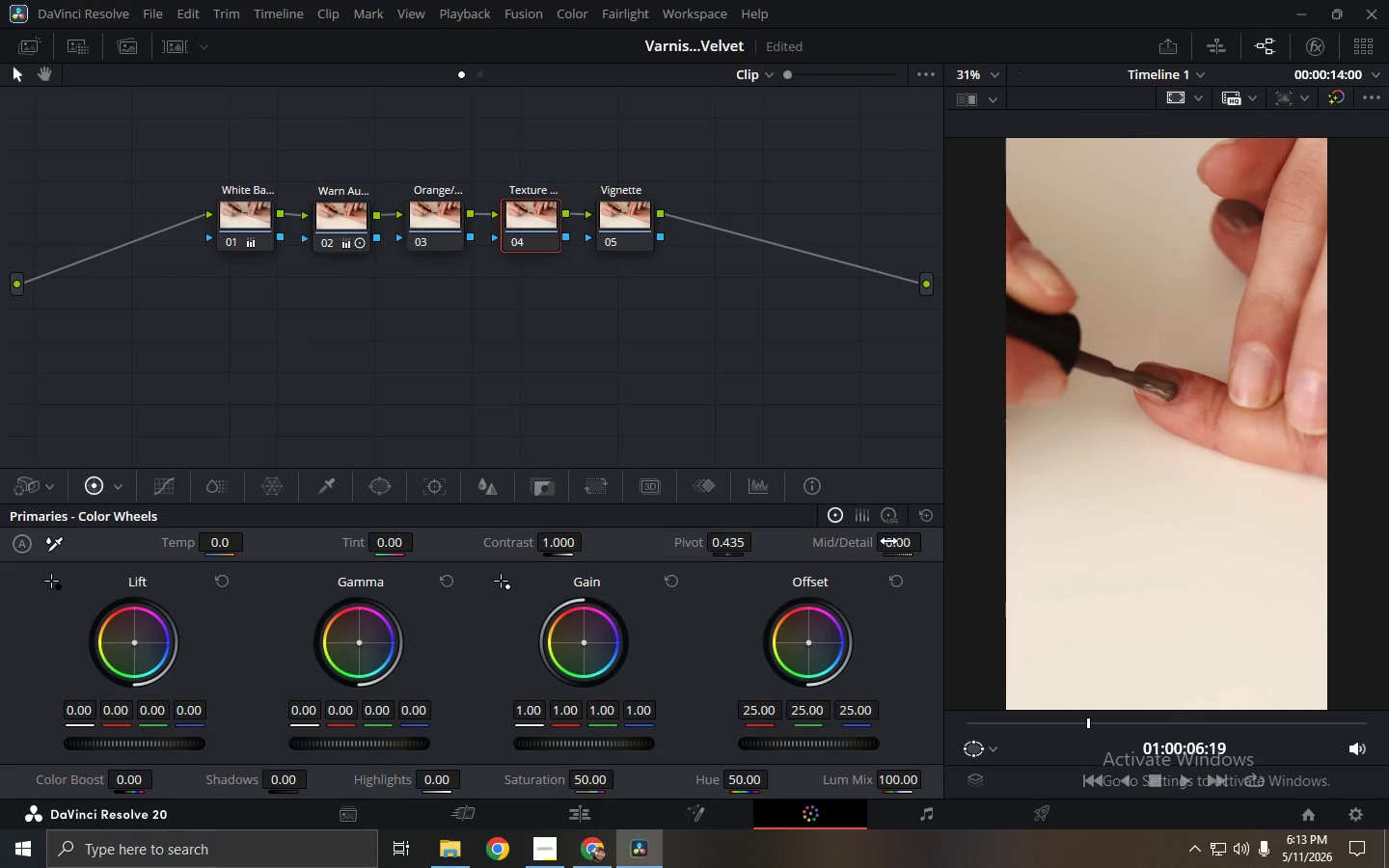 
left_click_drag(start_coordinate=[895, 545], to_coordinate=[914, 546])
 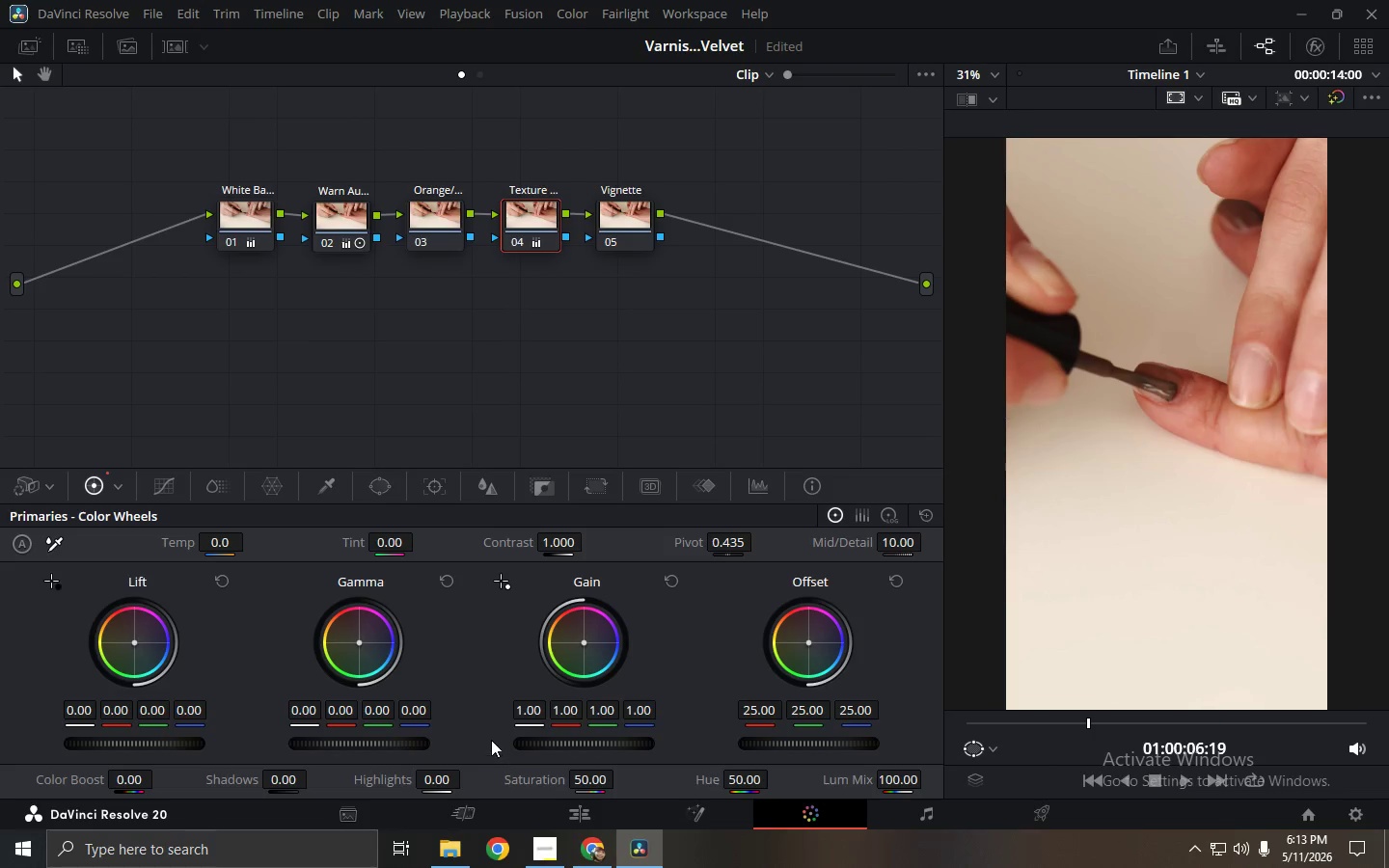 
wait(22.3)
 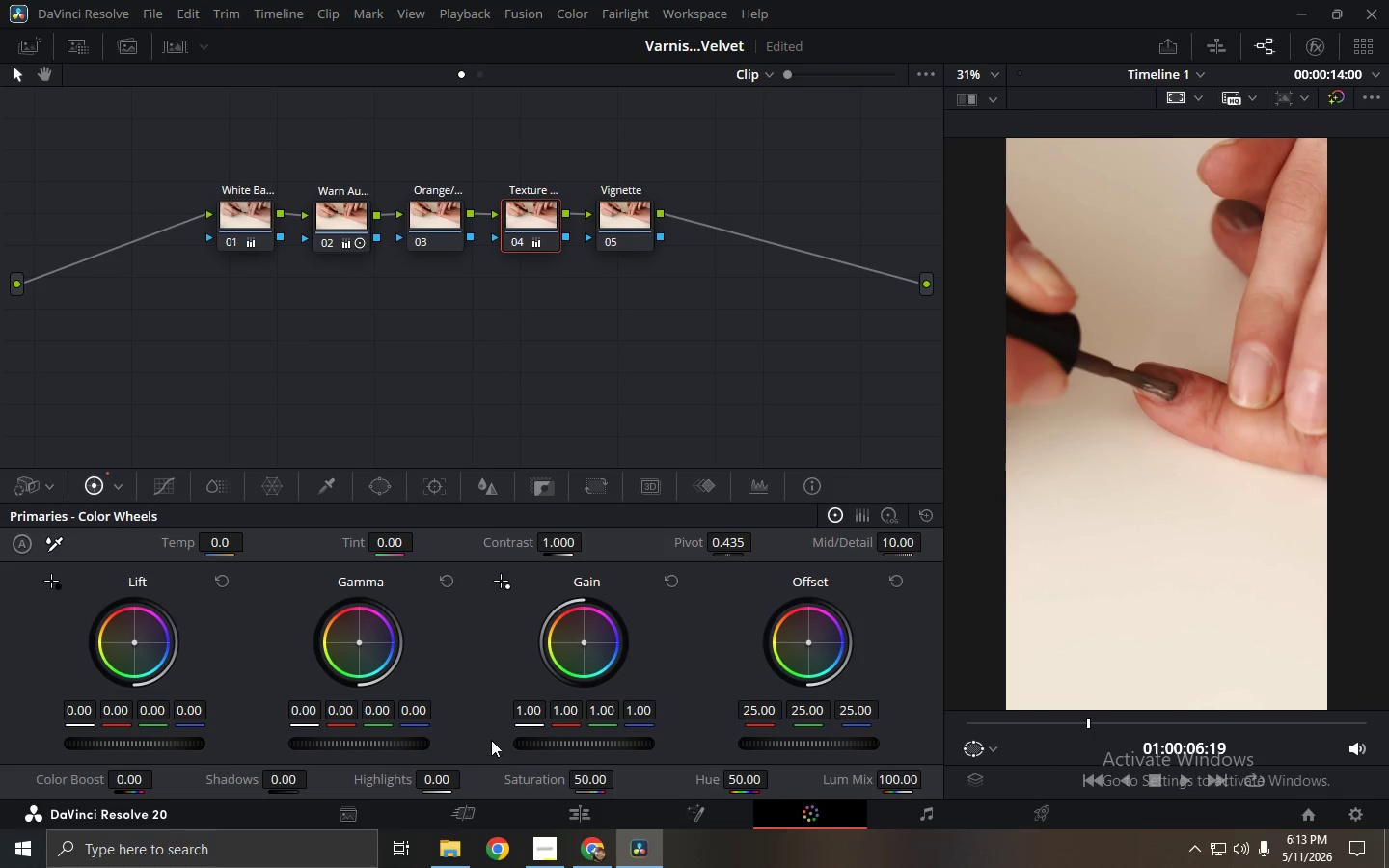 
left_click([868, 521])
 